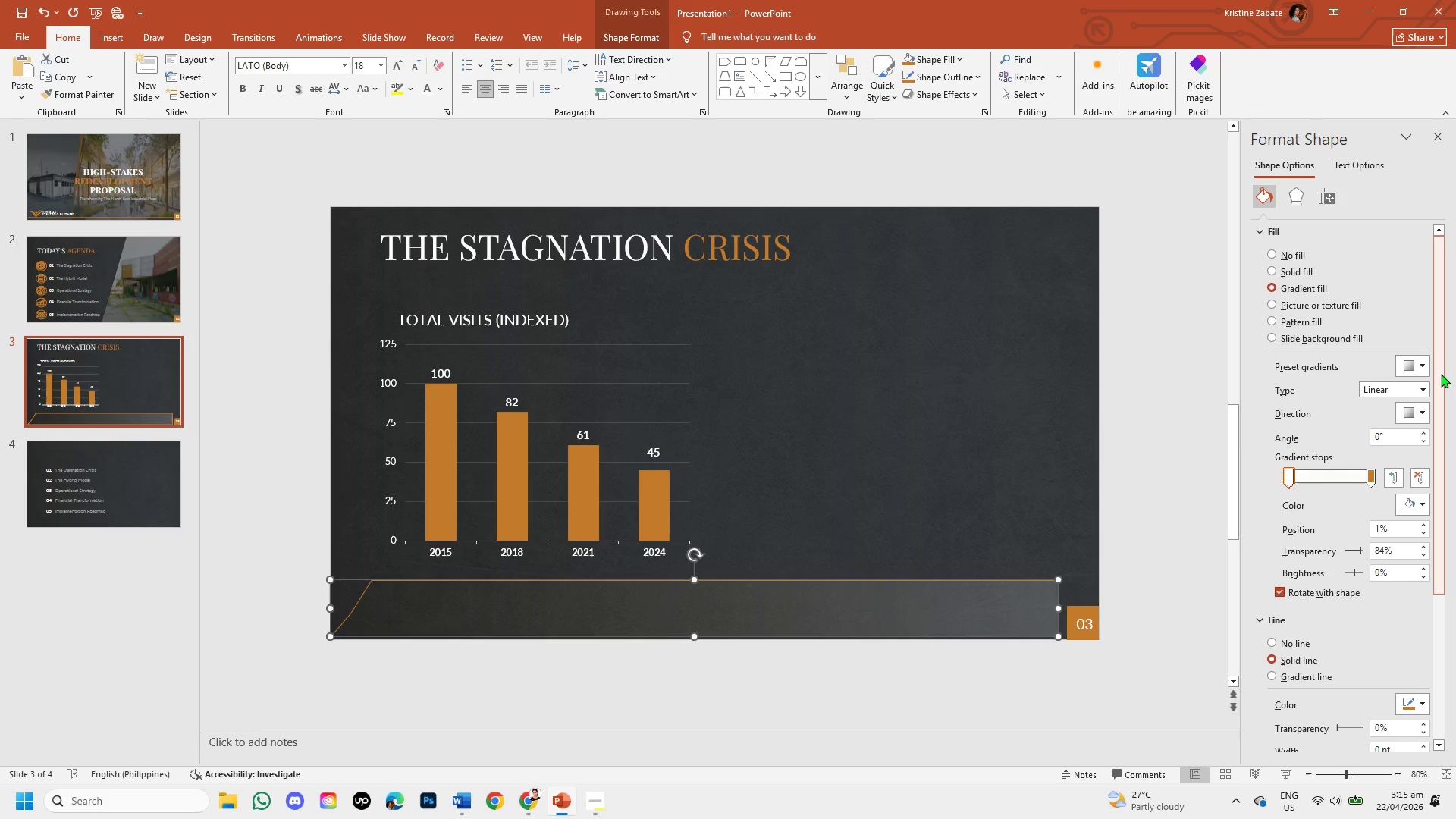 
wait(7.3)
 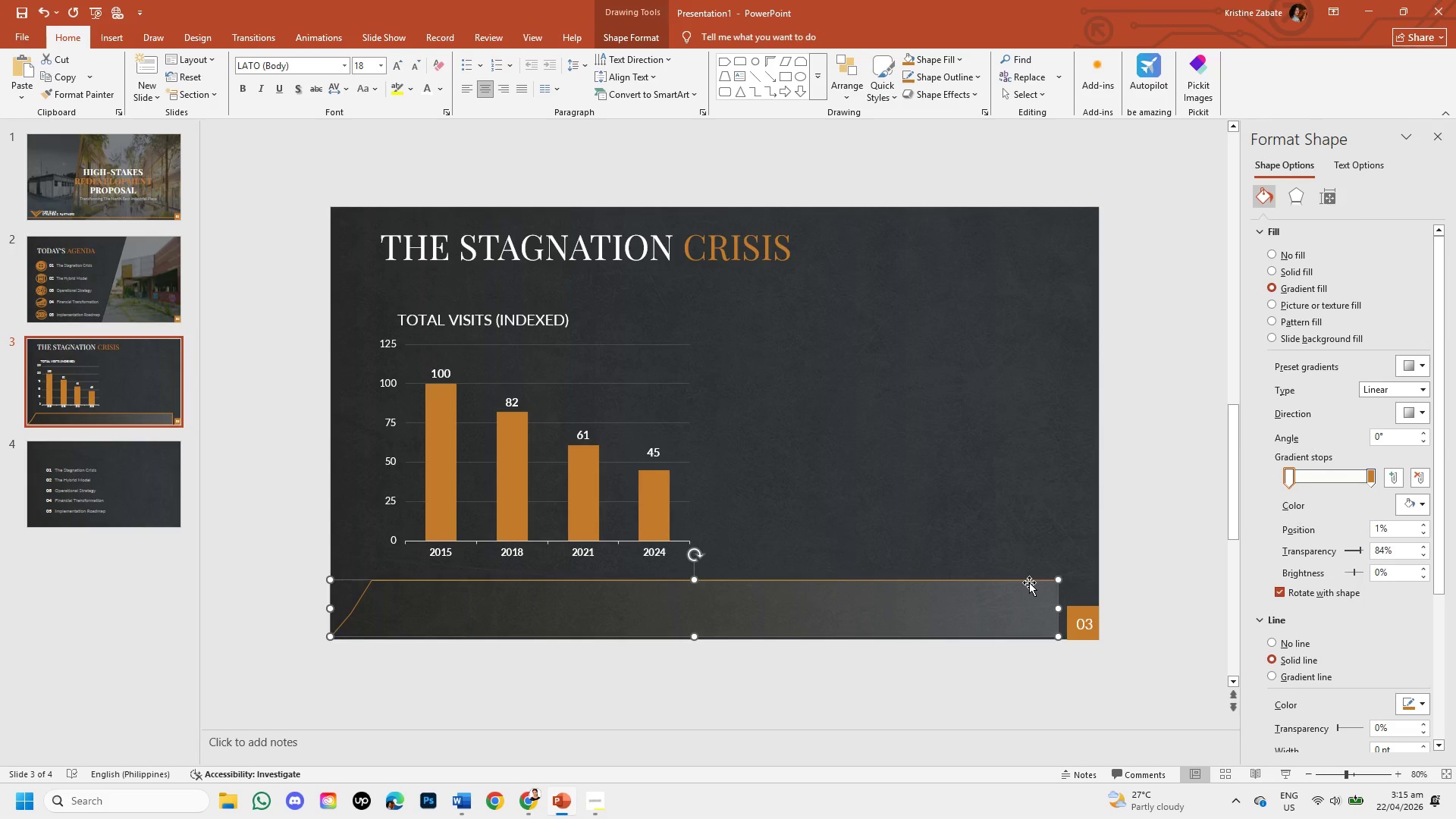 
left_click([1440, 374])
 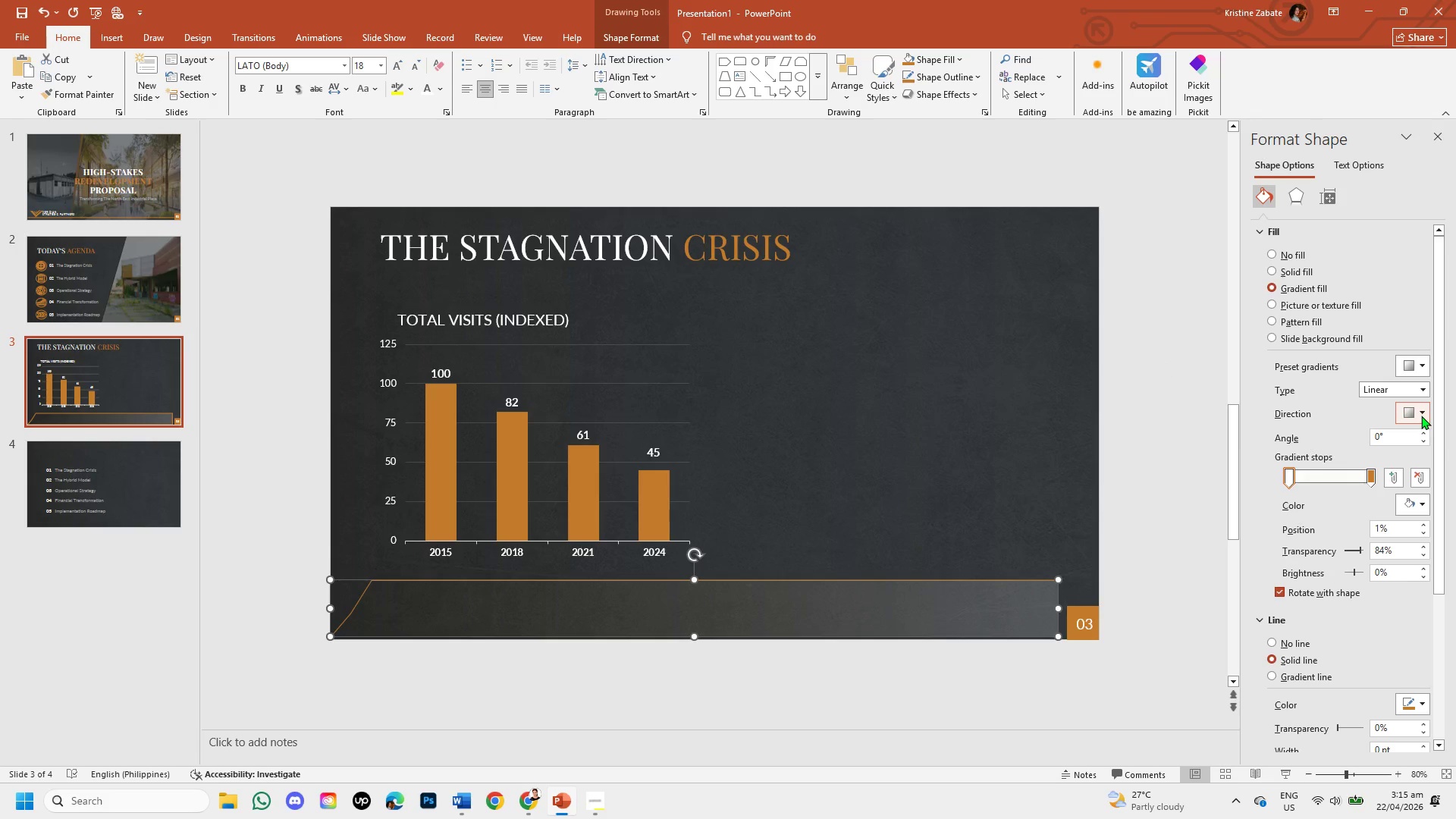 
left_click([1421, 416])
 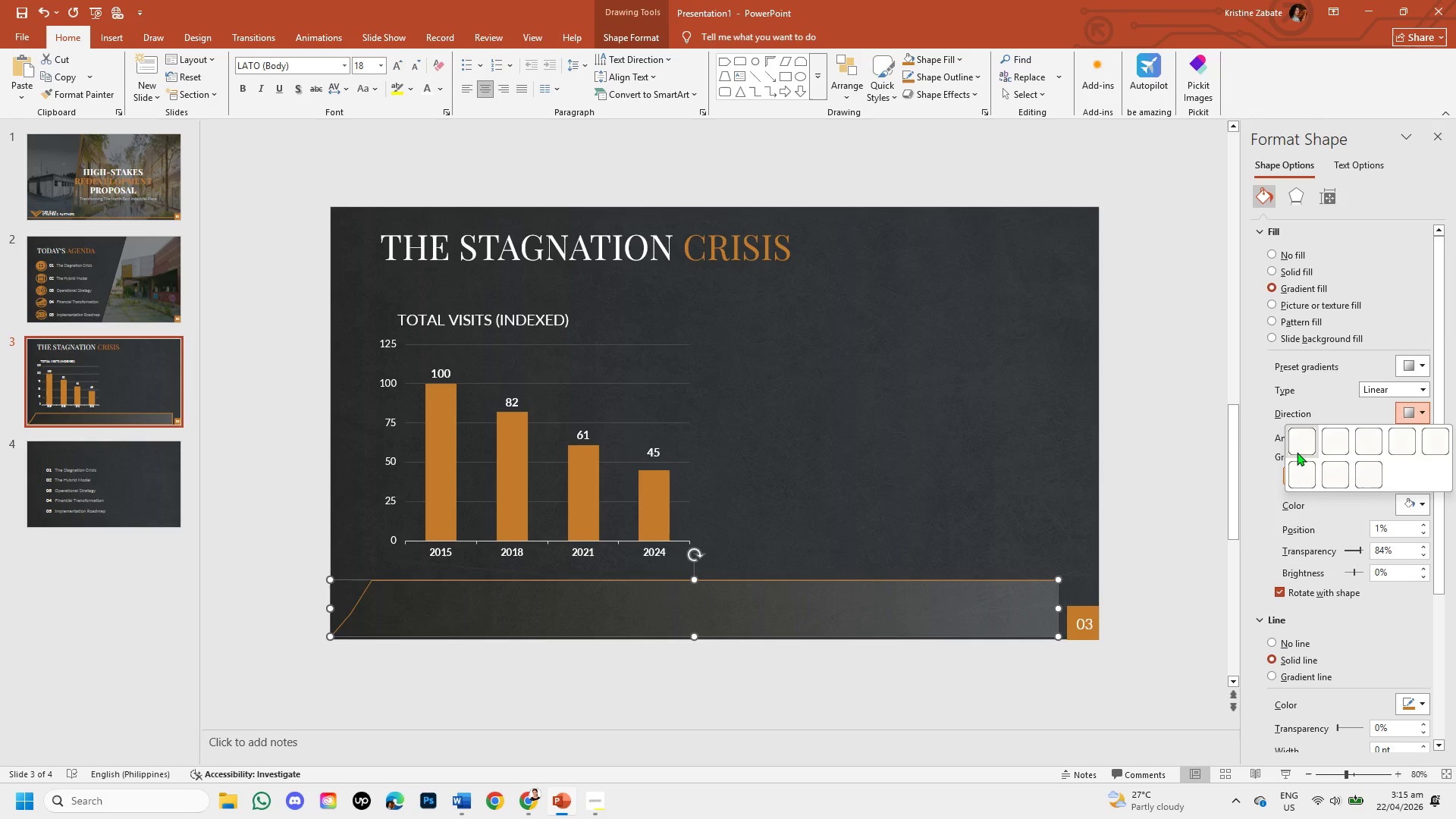 
left_click([1297, 452])
 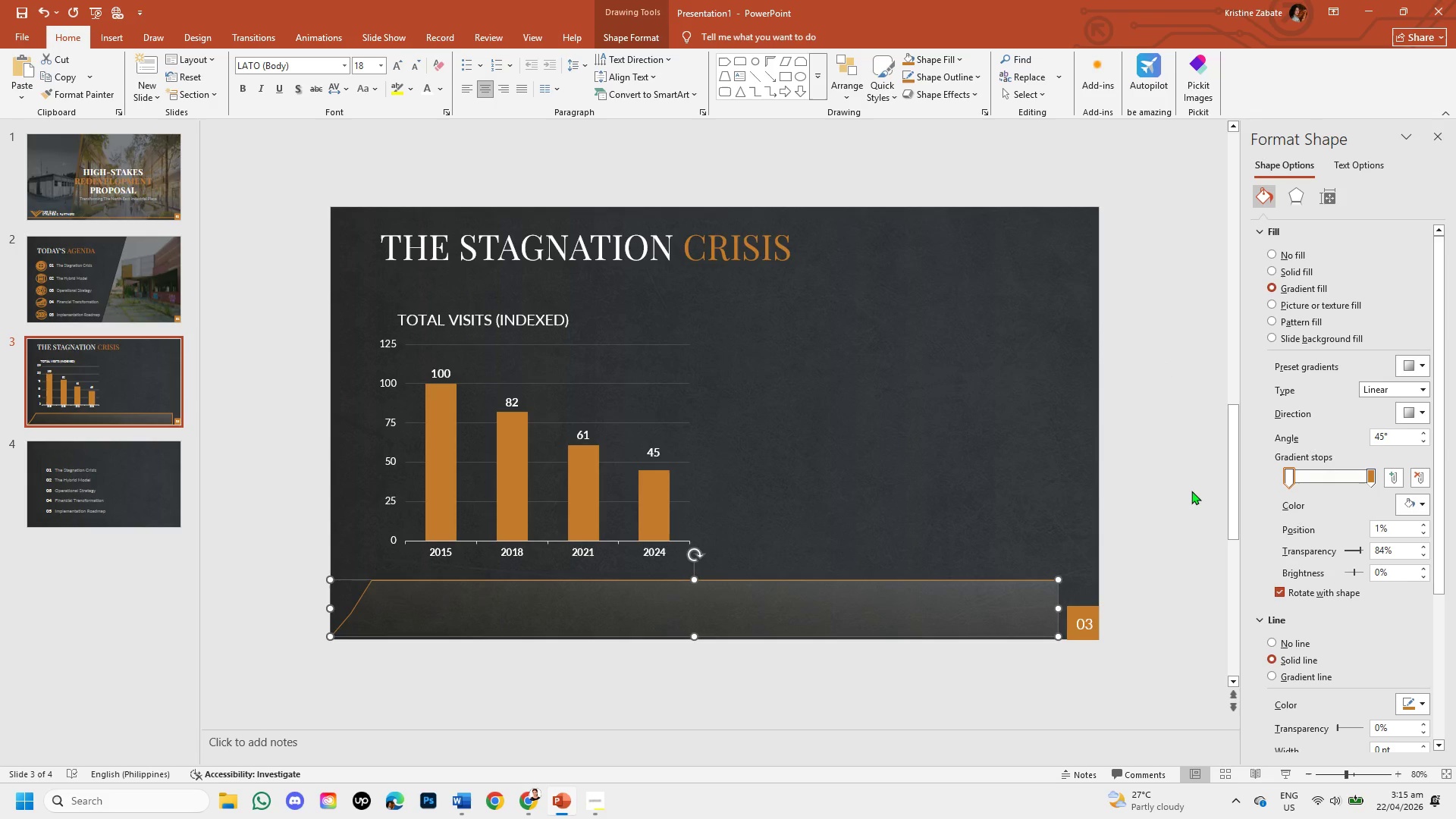 
left_click([1191, 491])
 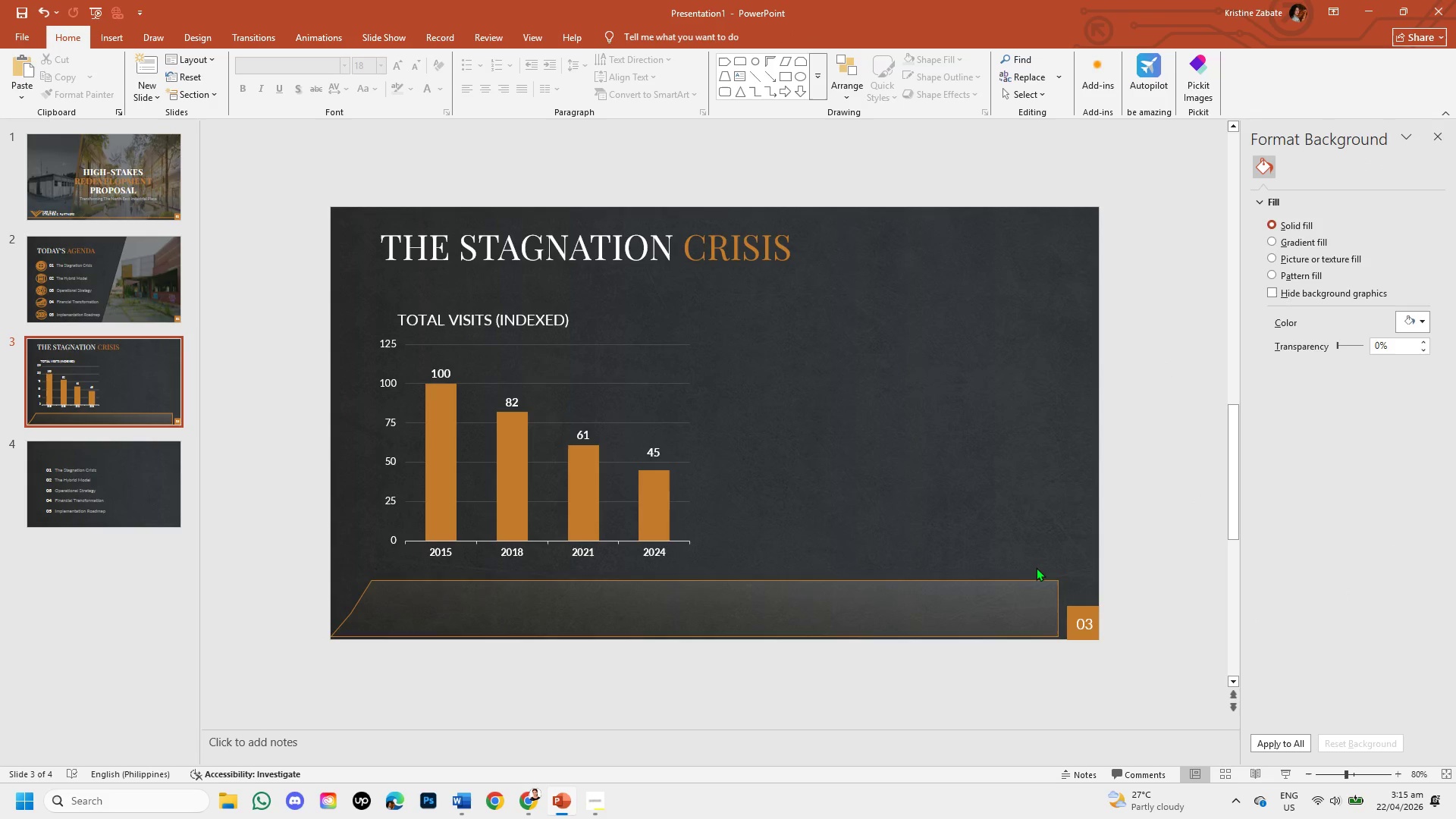 
left_click([1015, 598])
 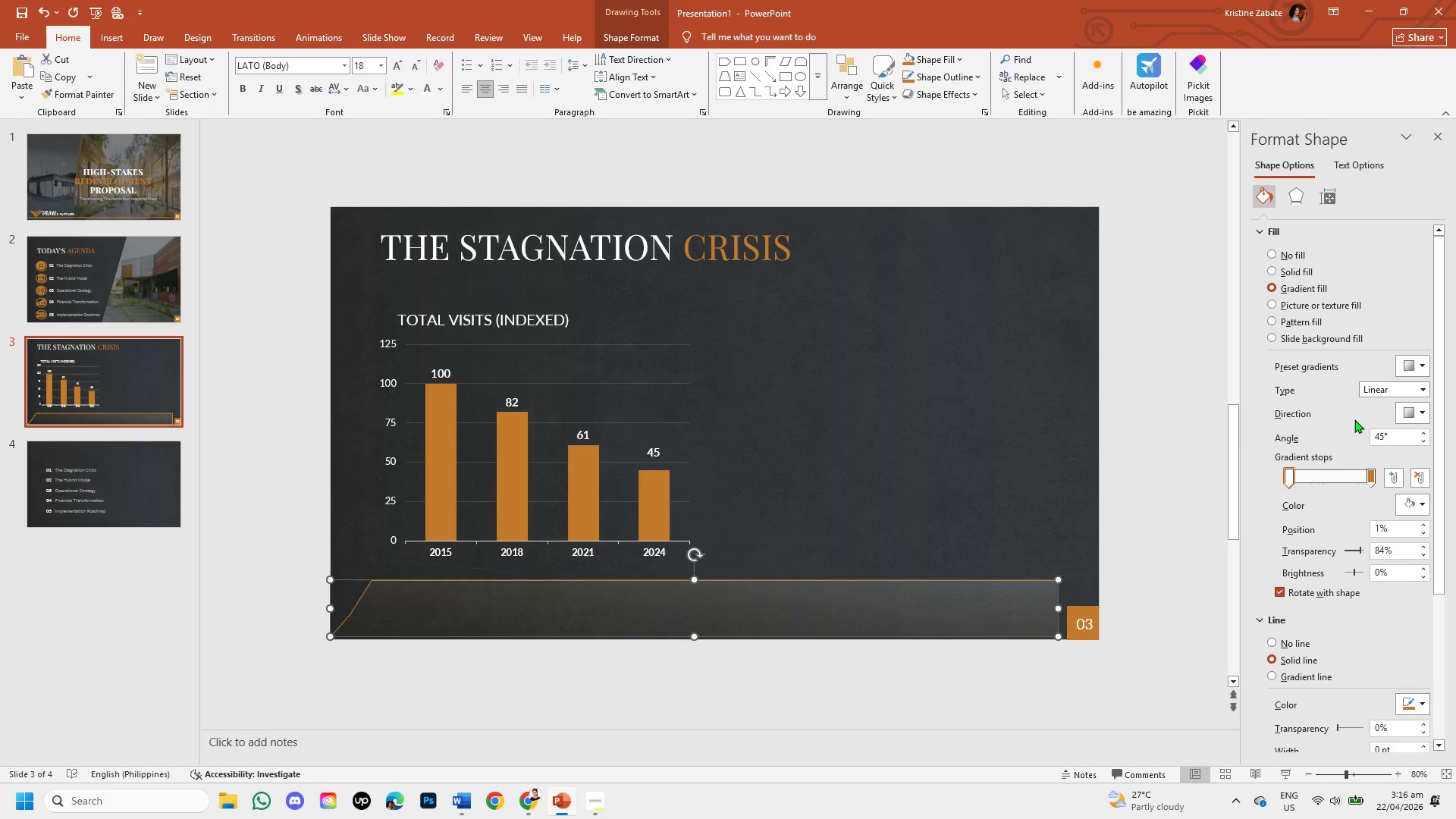 
left_click([1417, 415])
 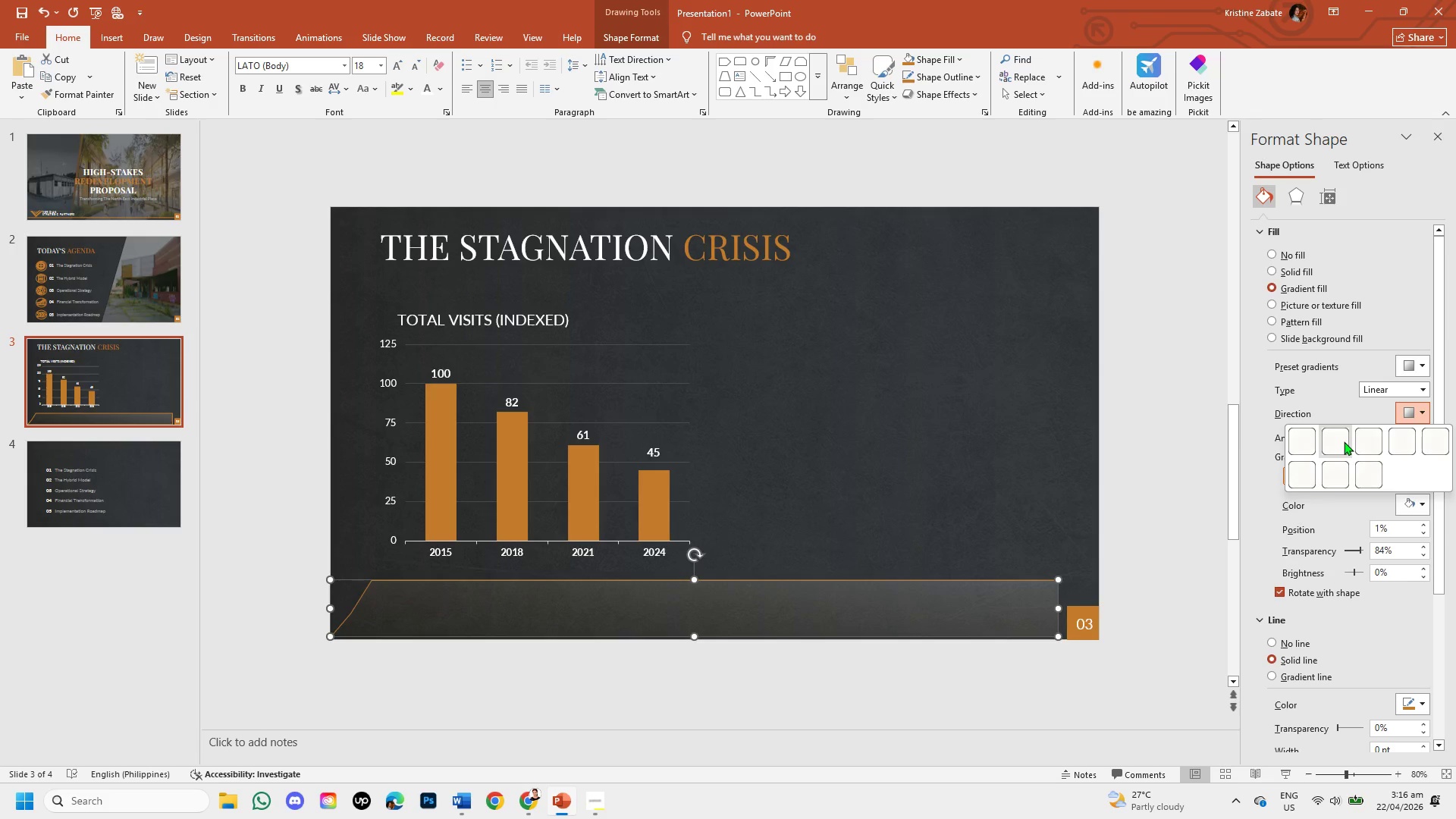 
left_click([1344, 441])
 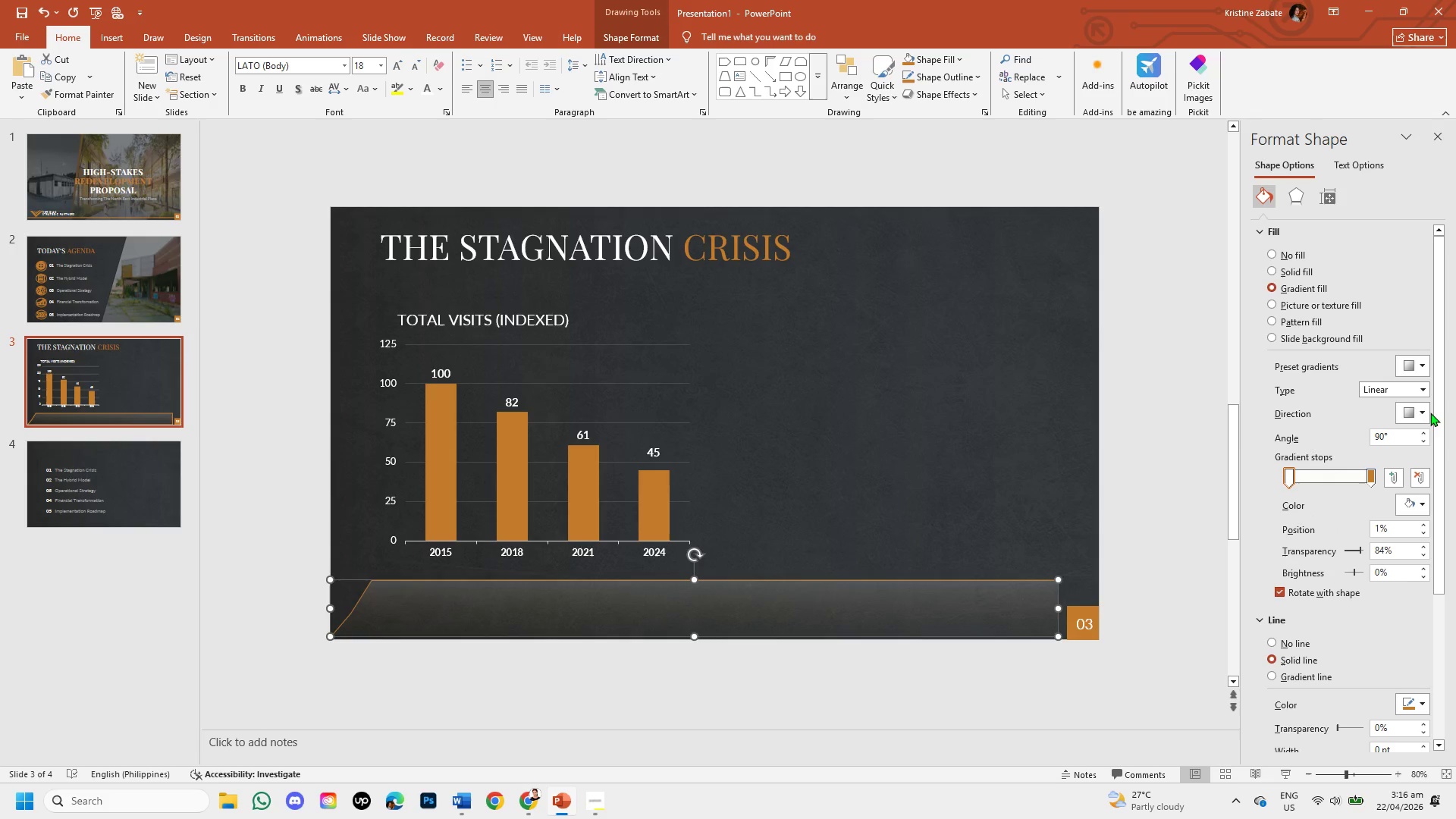 
left_click([1422, 414])
 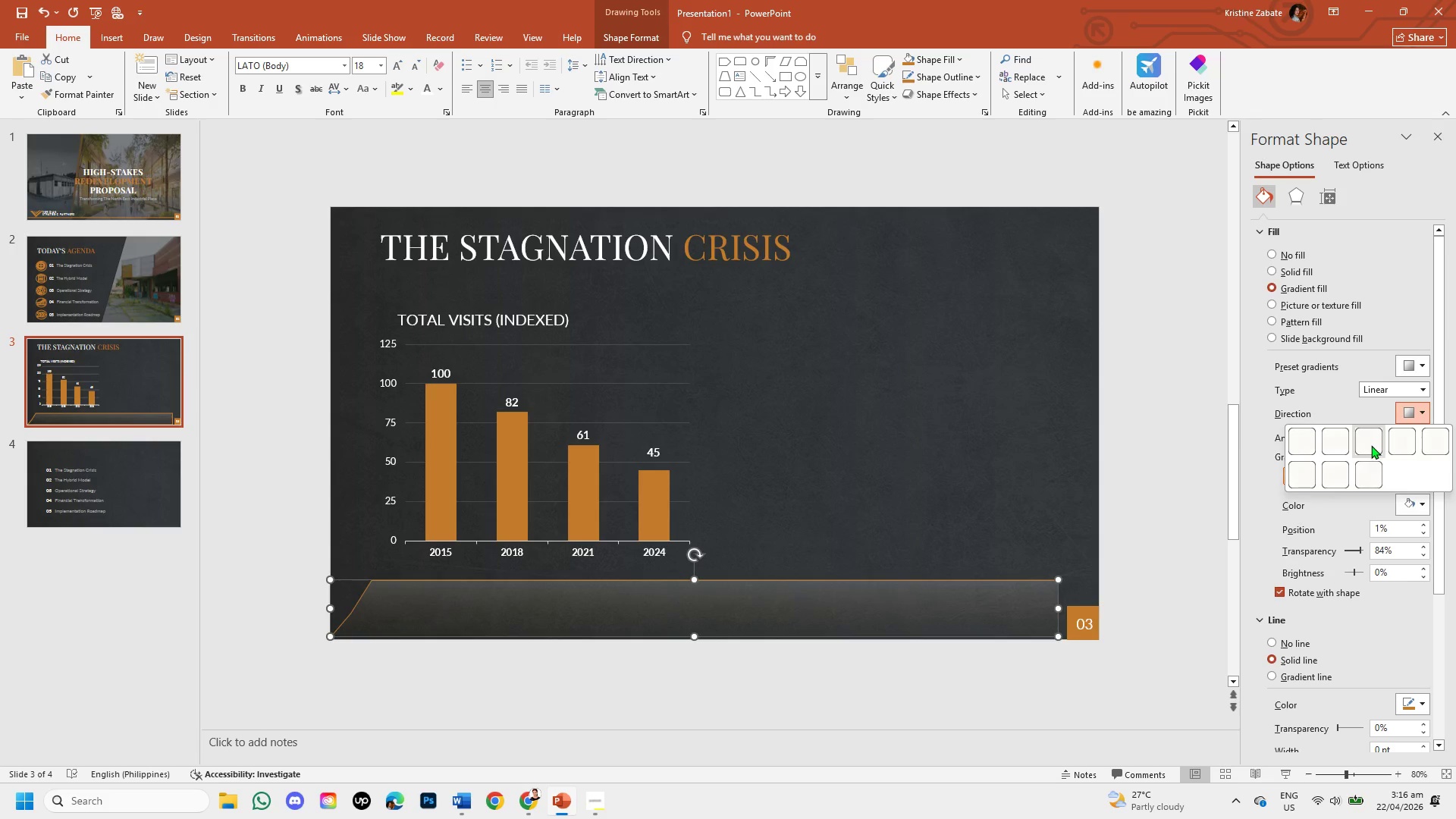 
left_click([1371, 445])
 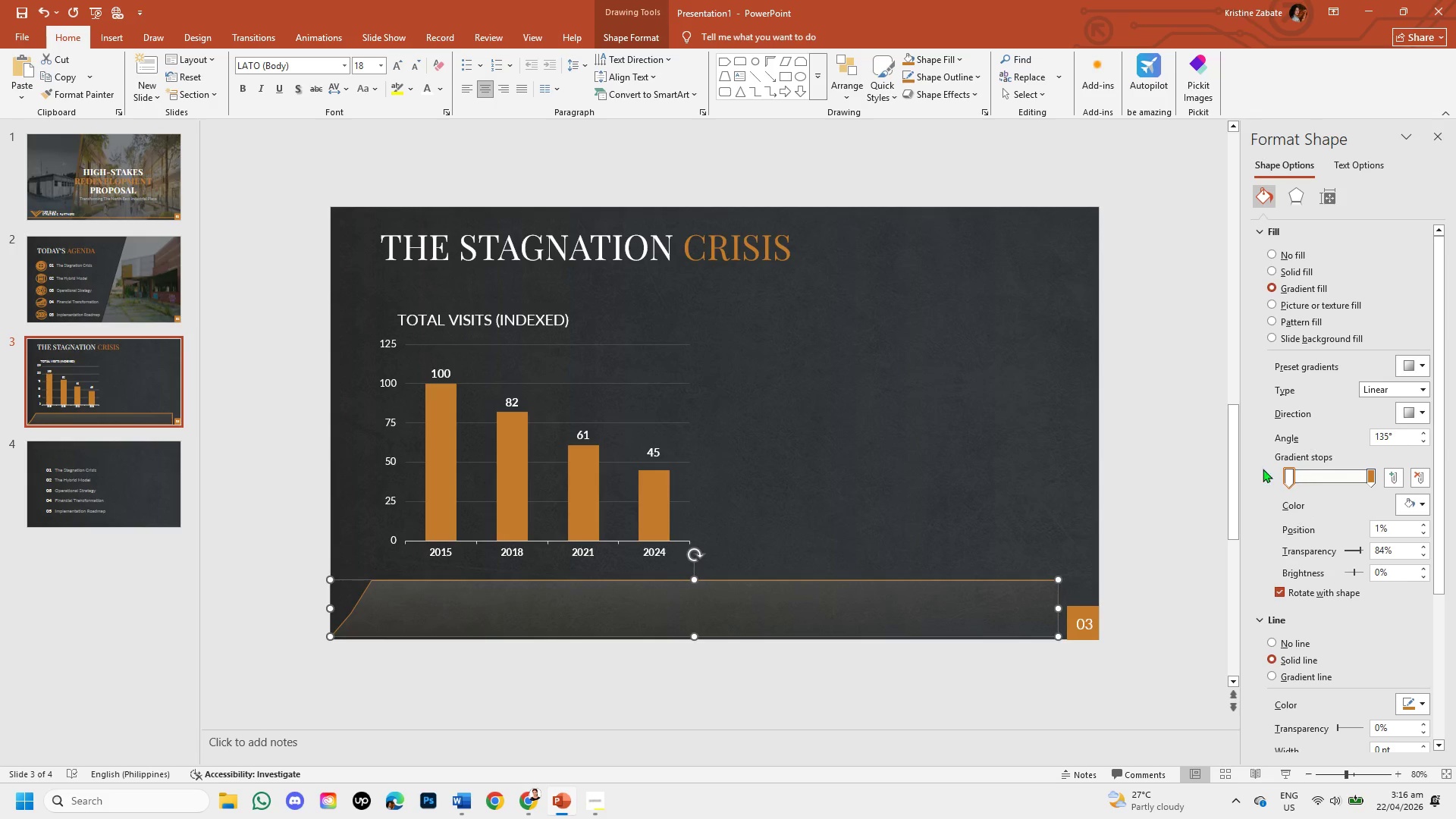 
left_click([1239, 476])
 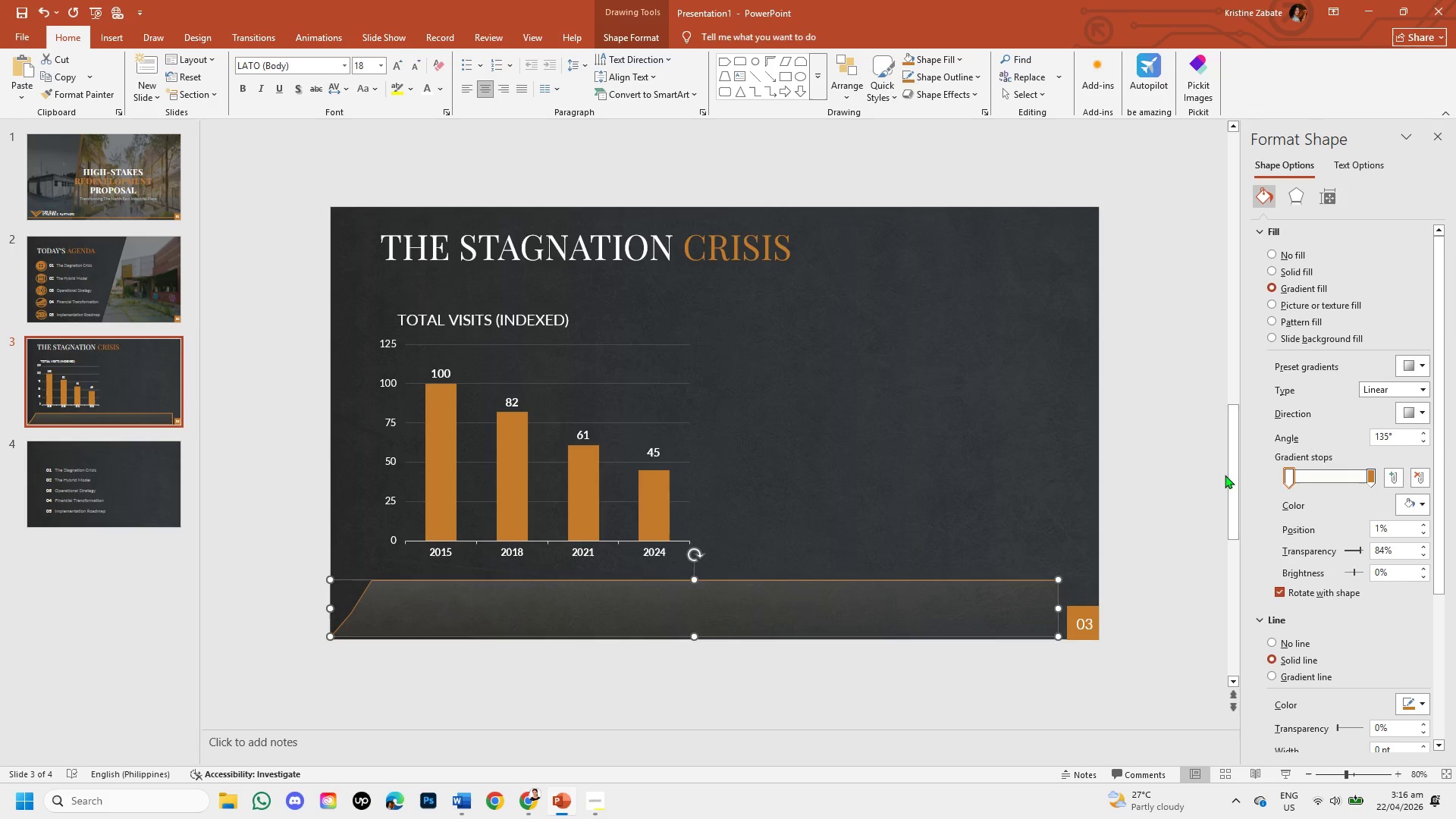 
left_click([1225, 475])
 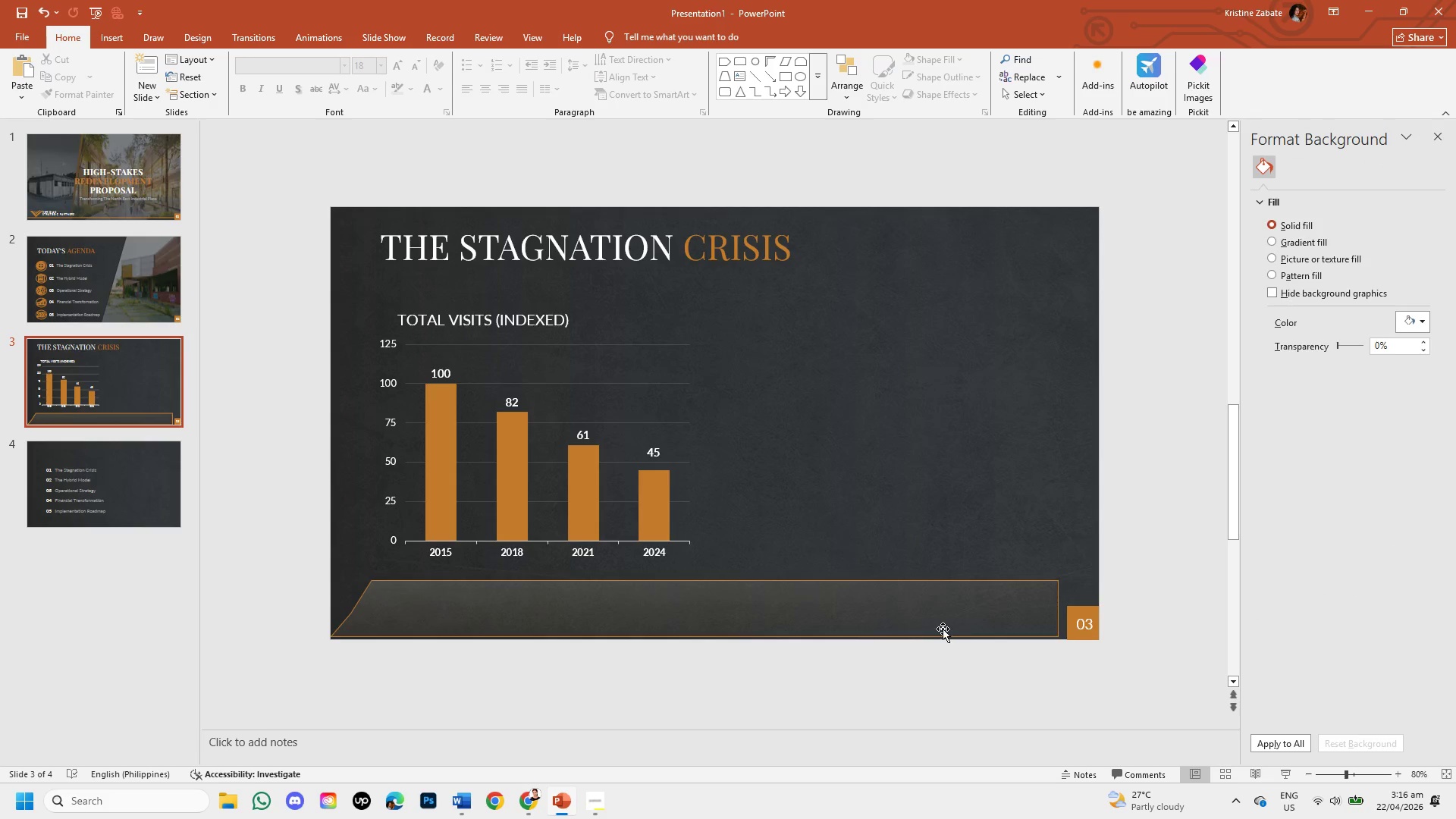 
left_click([937, 609])
 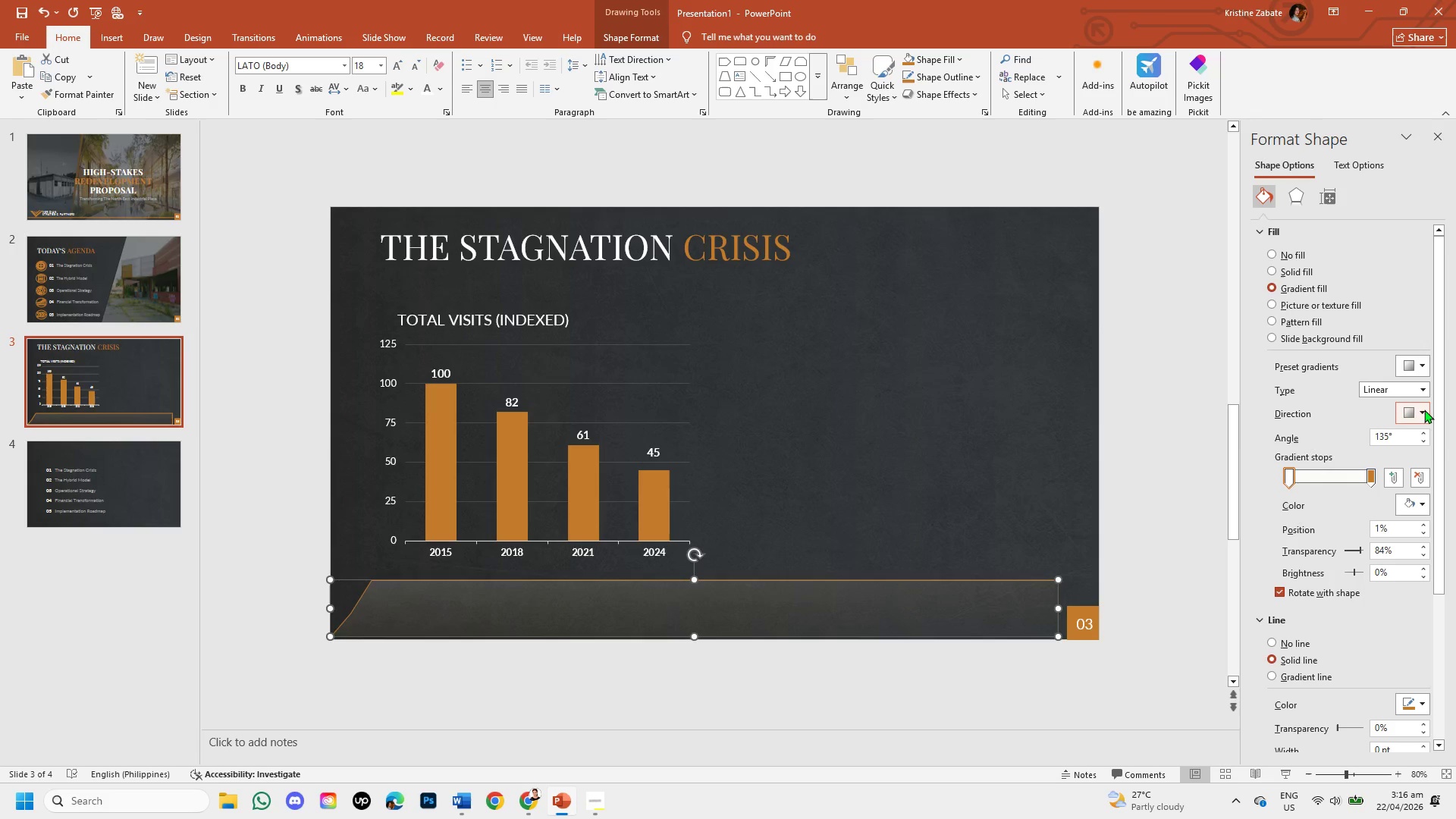 
left_click([1424, 413])
 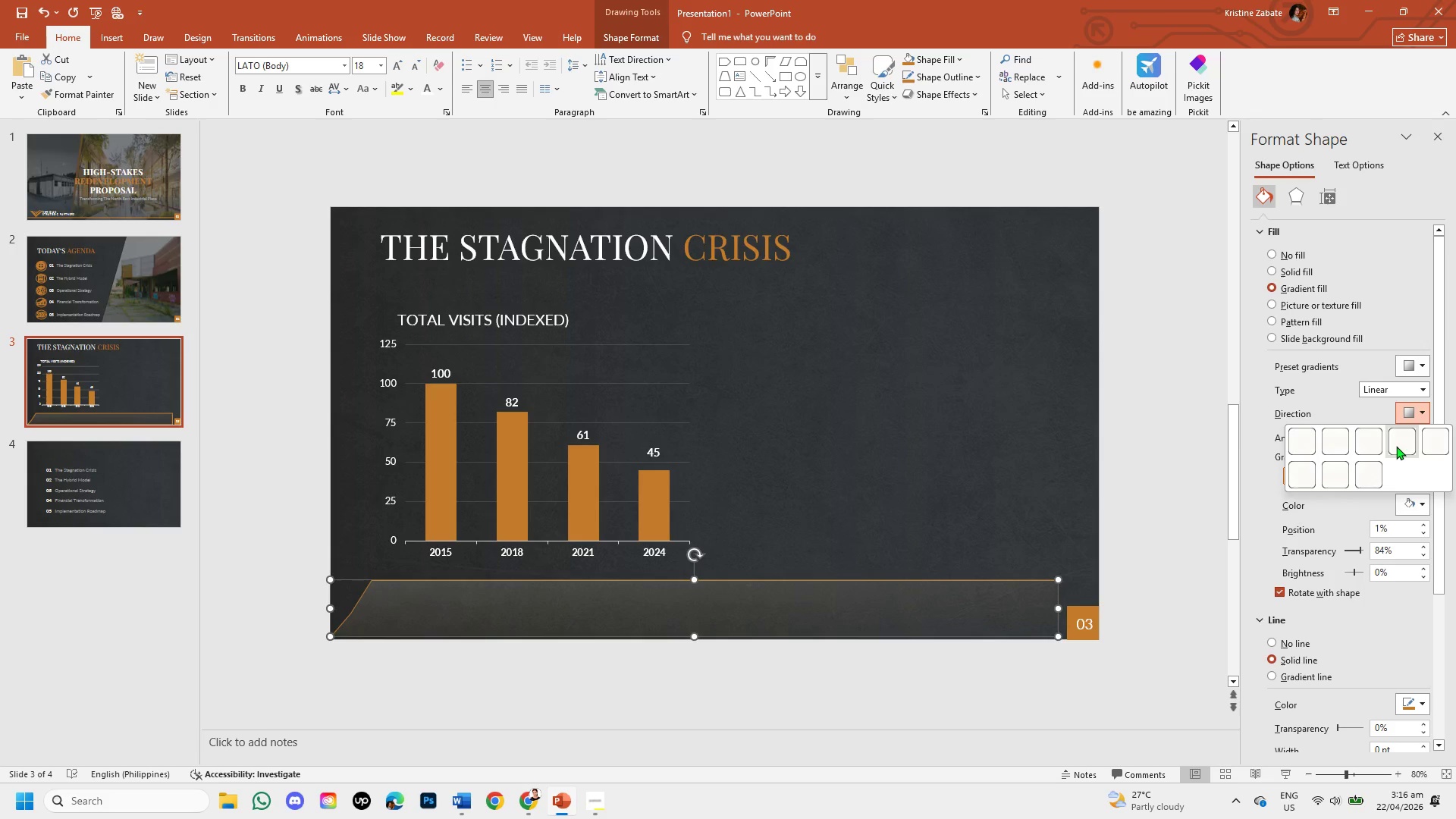 
left_click([1396, 446])
 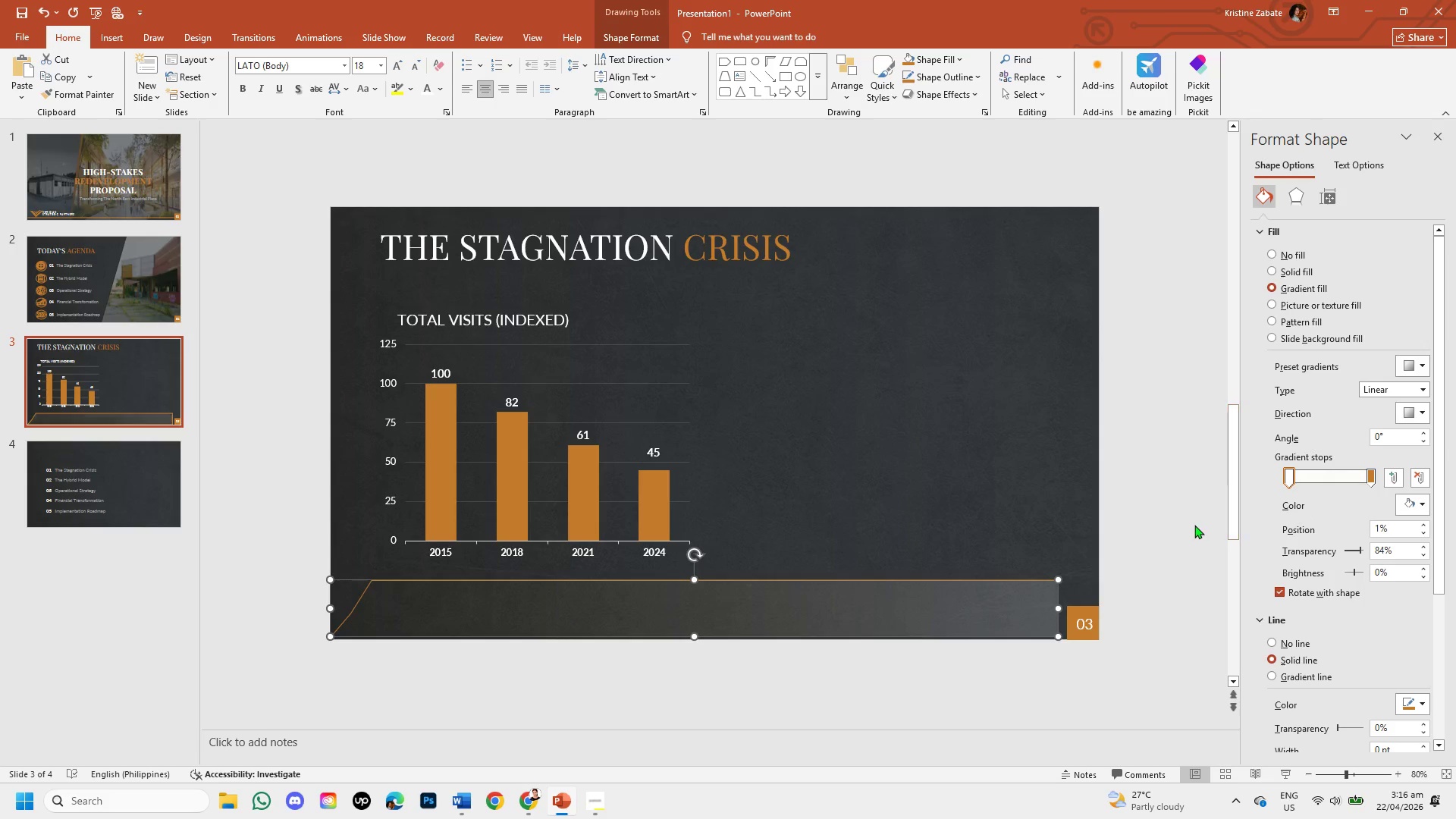 
left_click([1194, 525])
 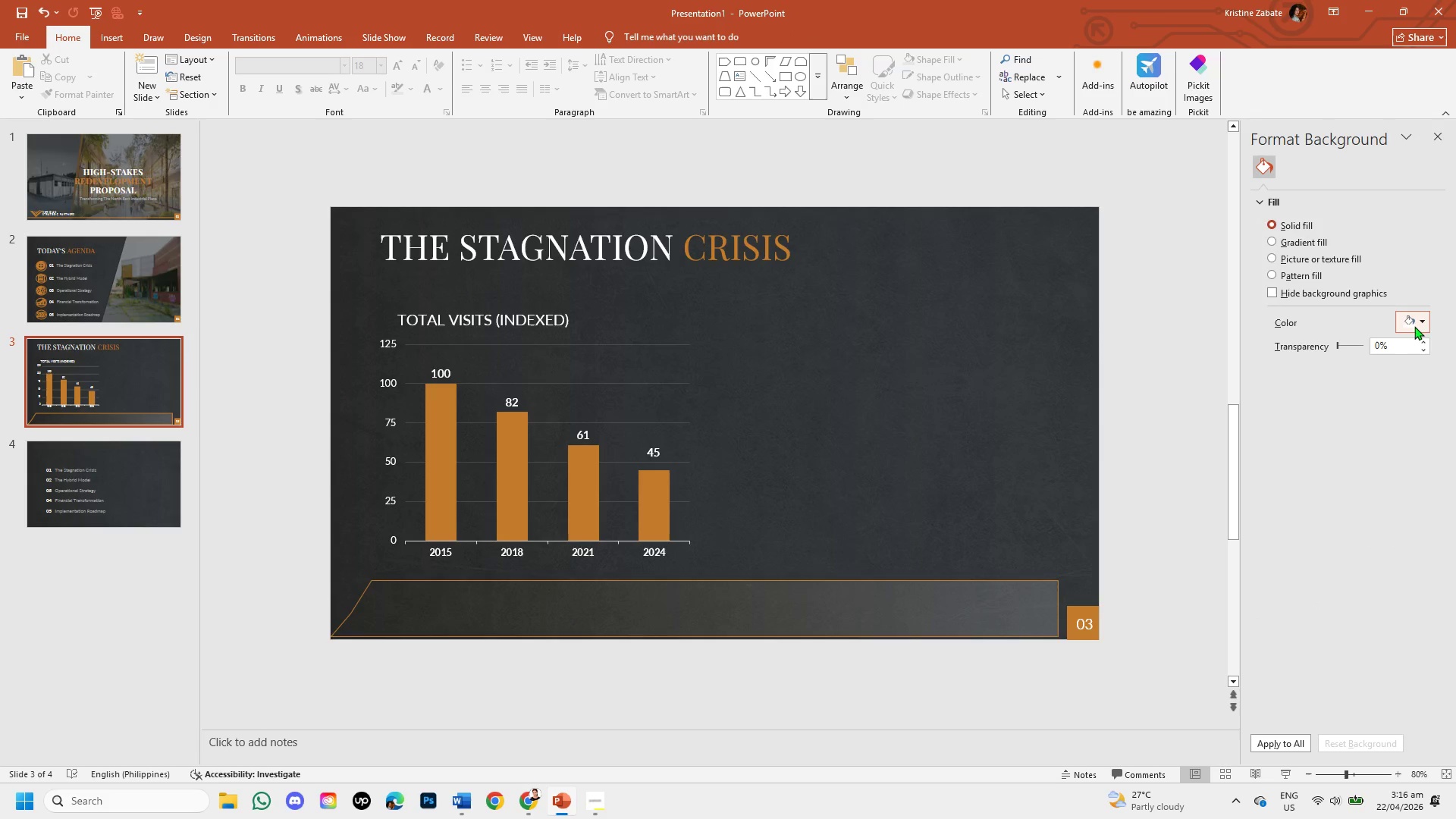 
left_click([972, 594])
 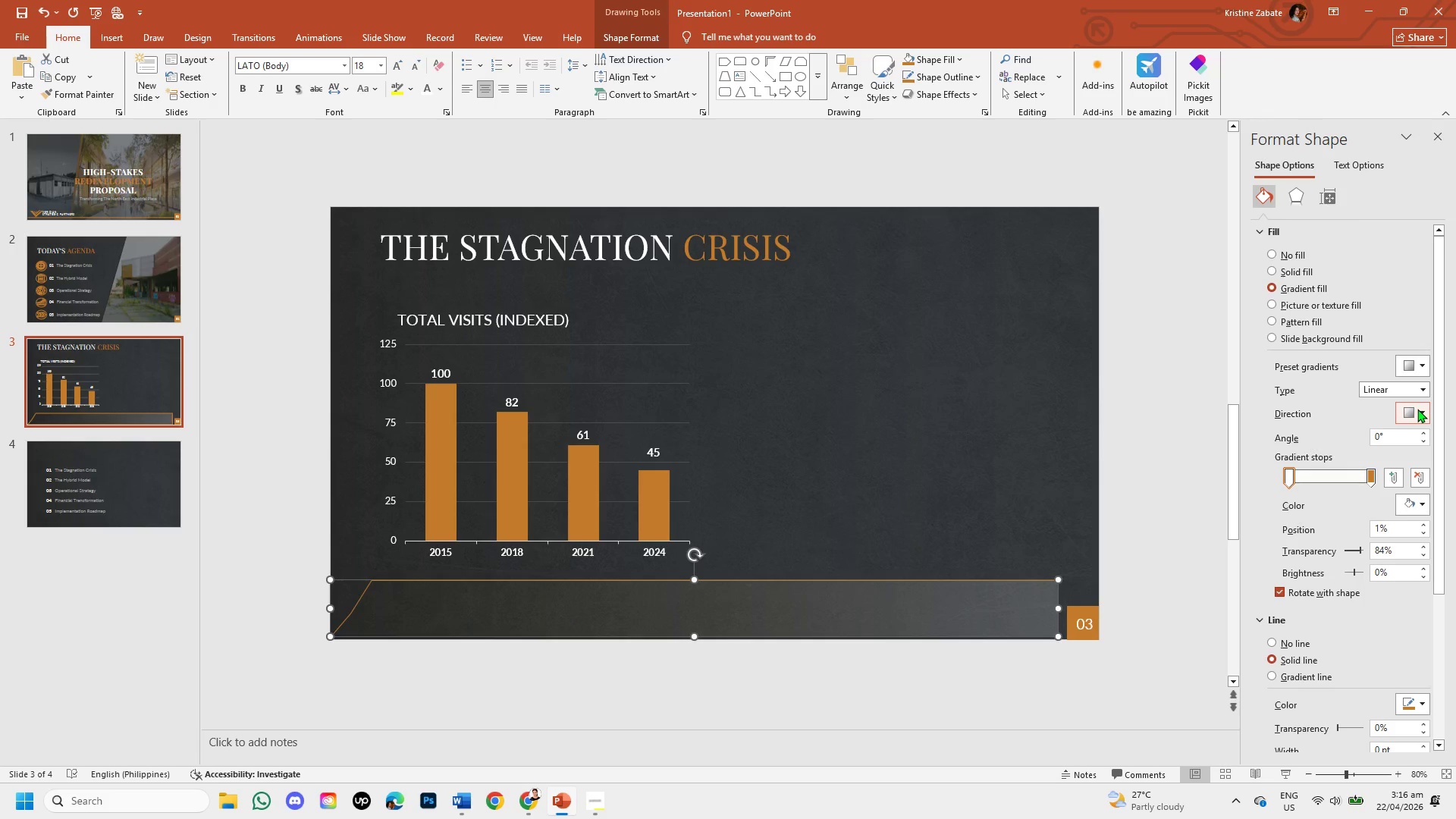 
left_click([1423, 413])
 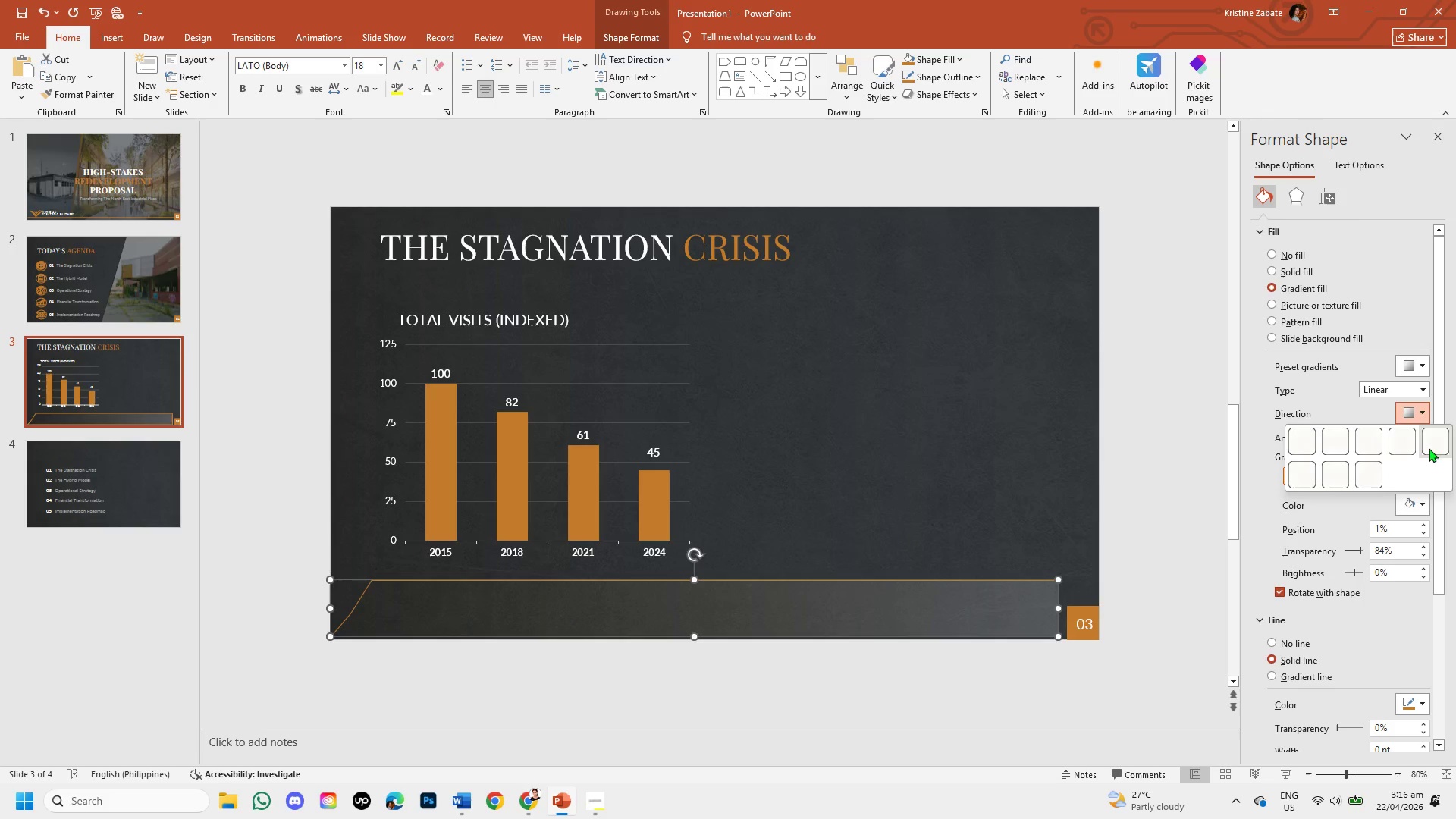 
left_click([1429, 448])
 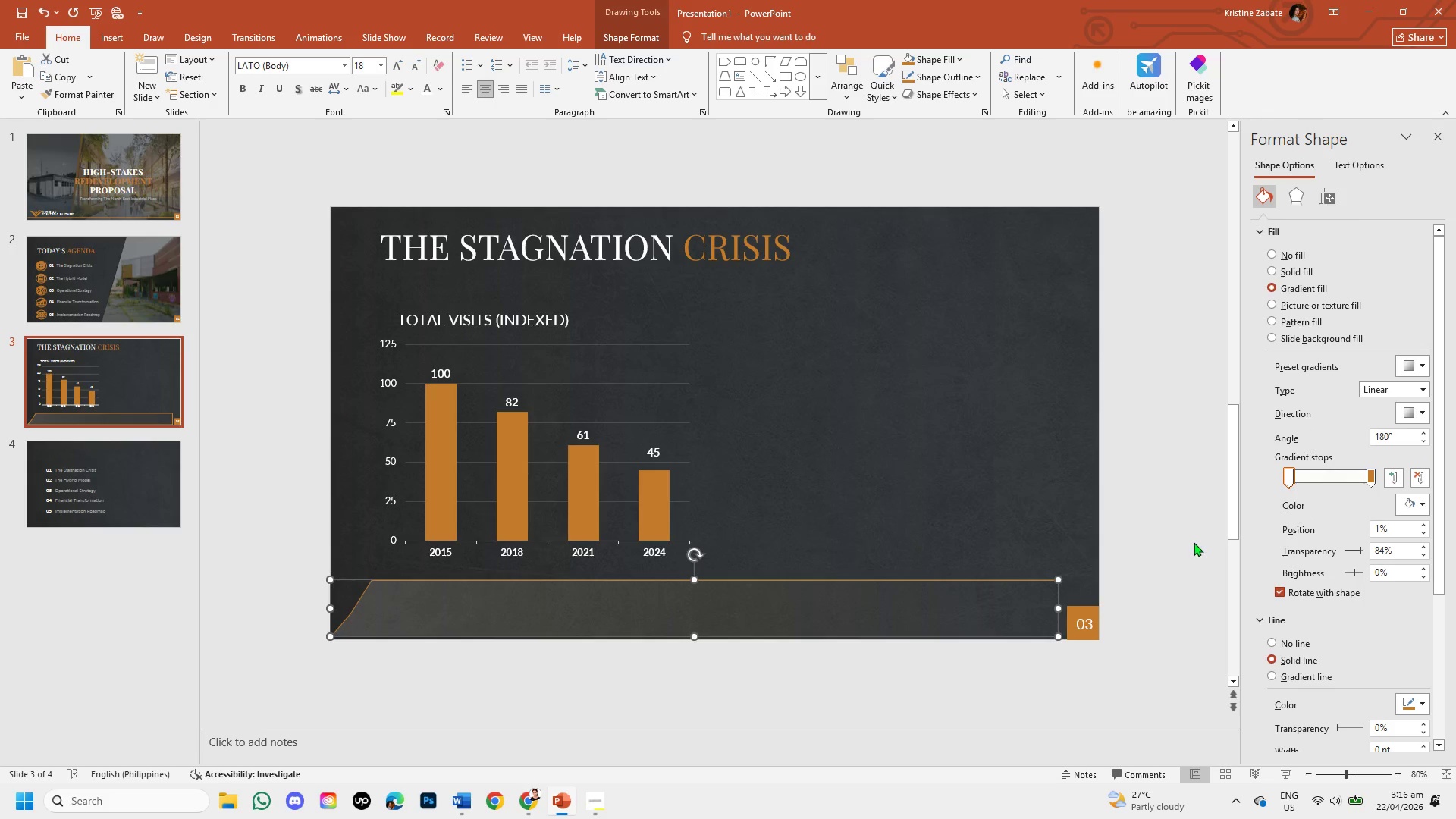 
left_click([1189, 541])
 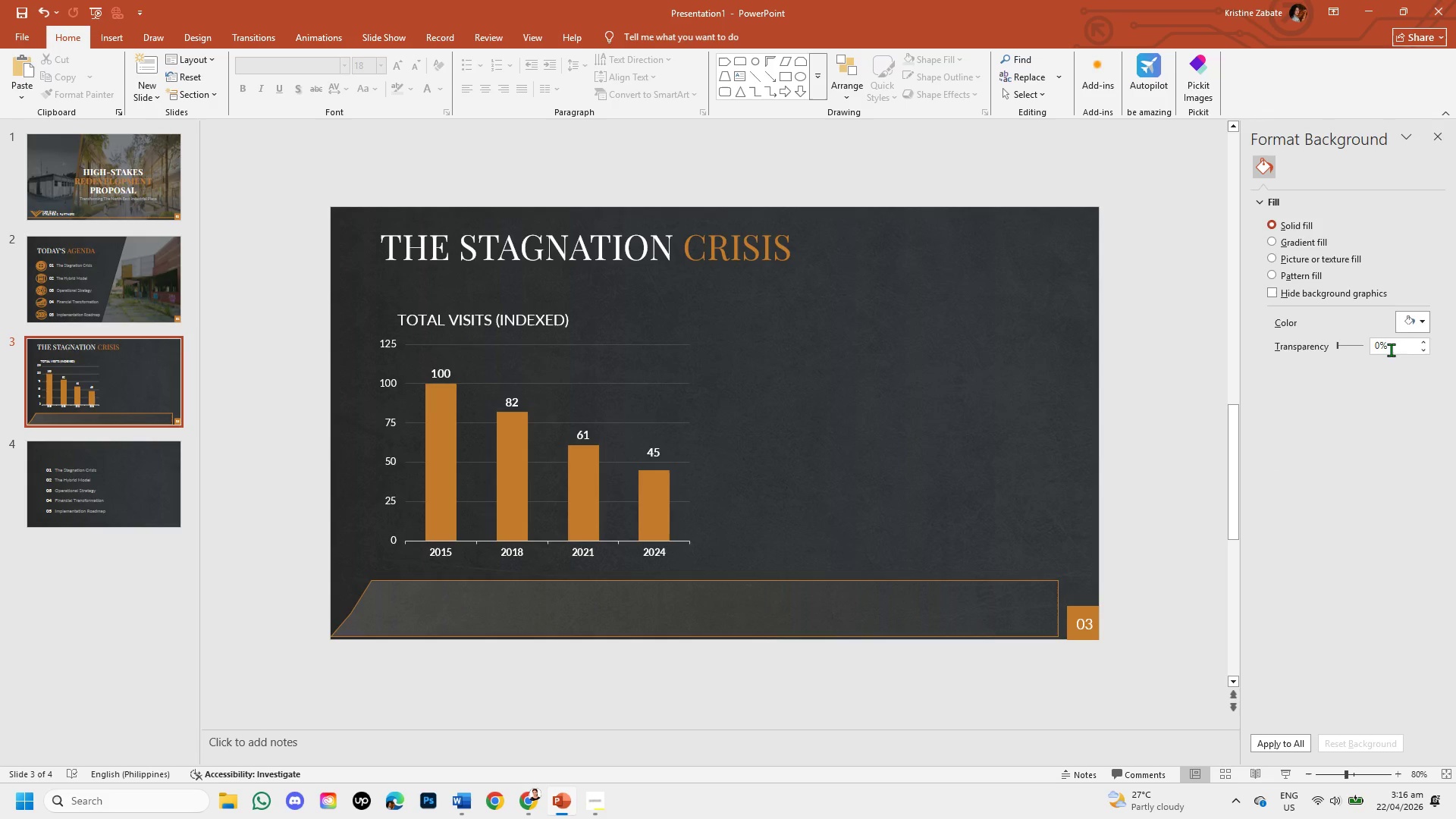 
left_click([866, 620])
 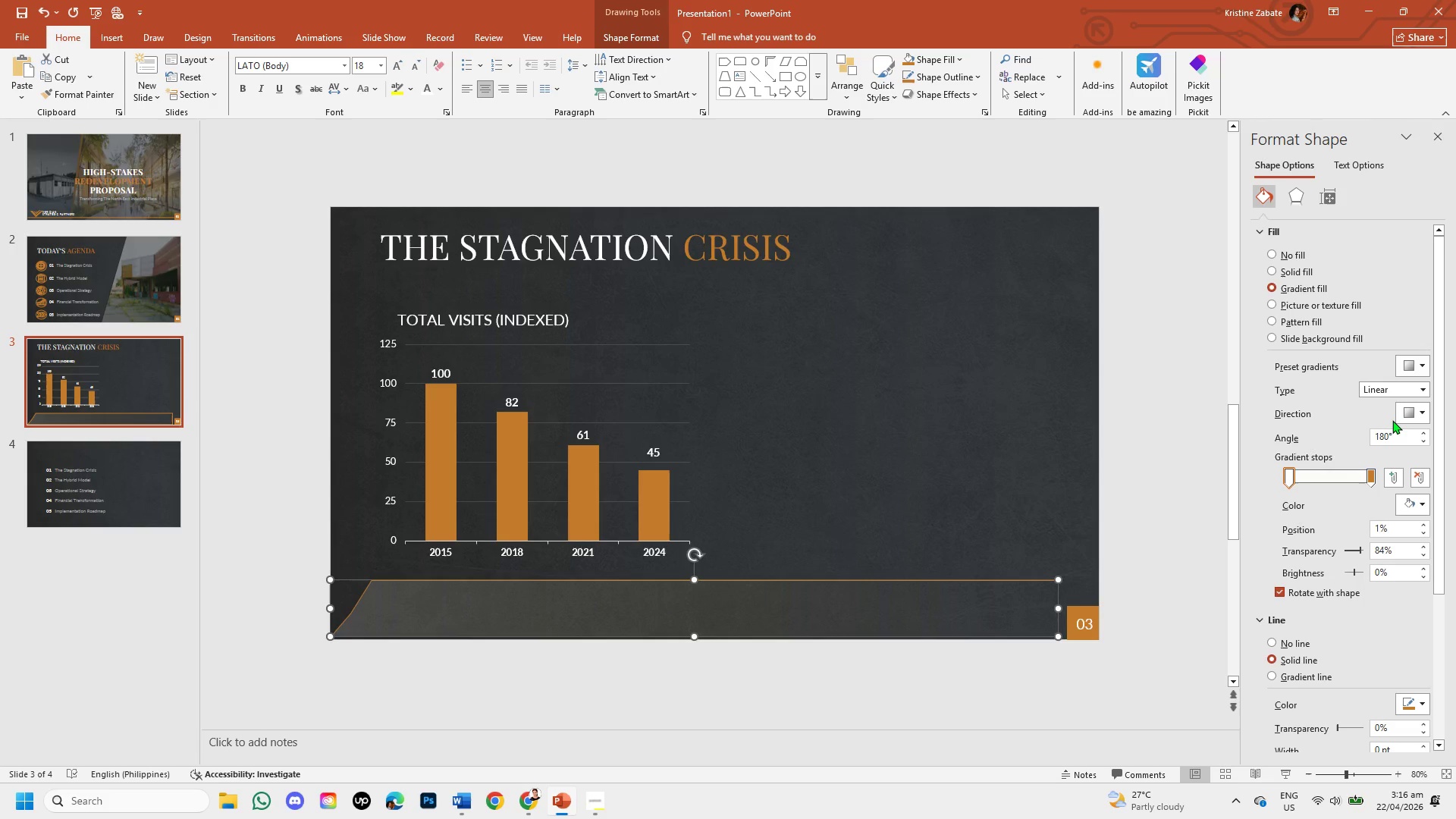 
wait(7.7)
 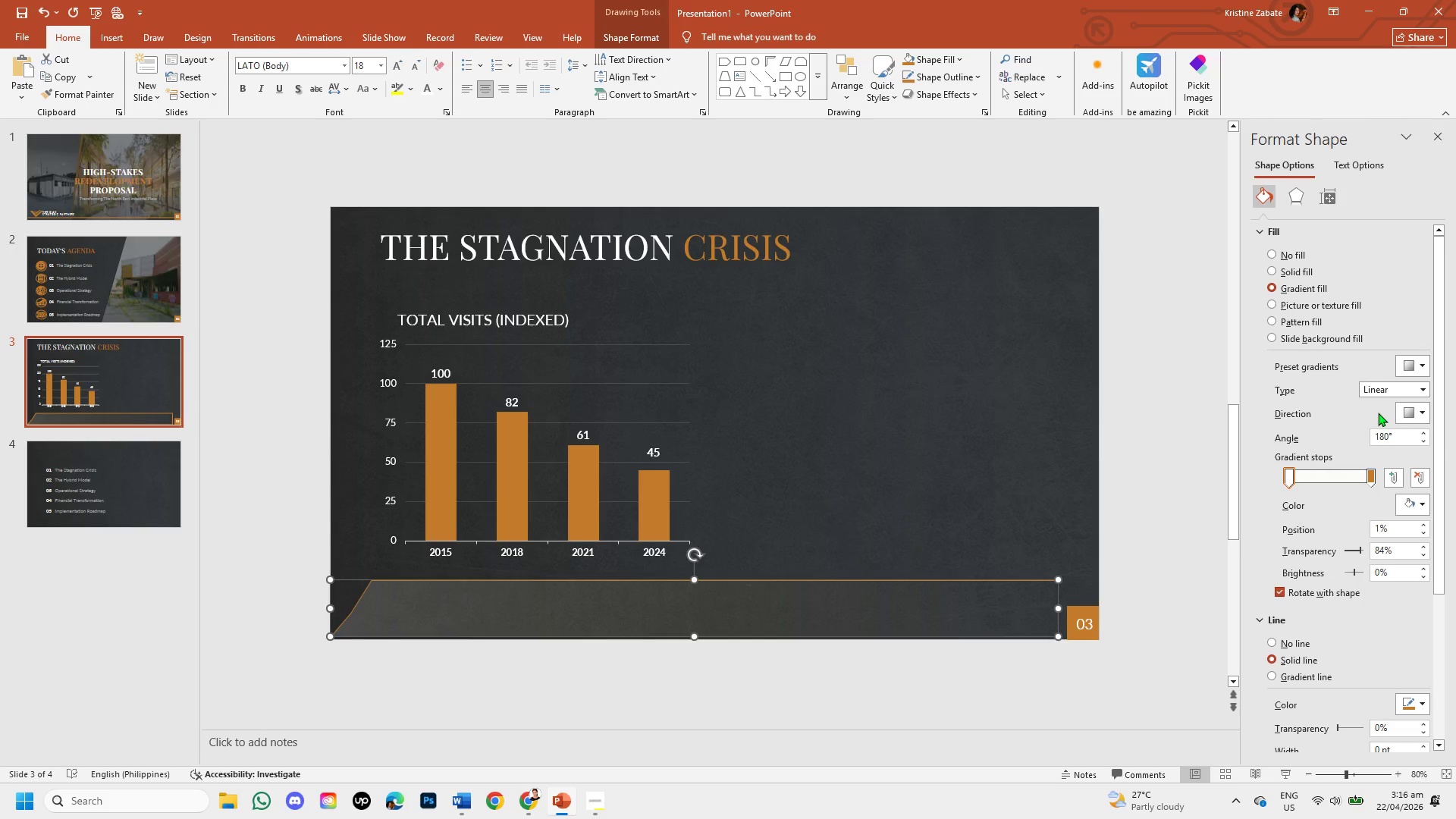 
left_click([1420, 409])
 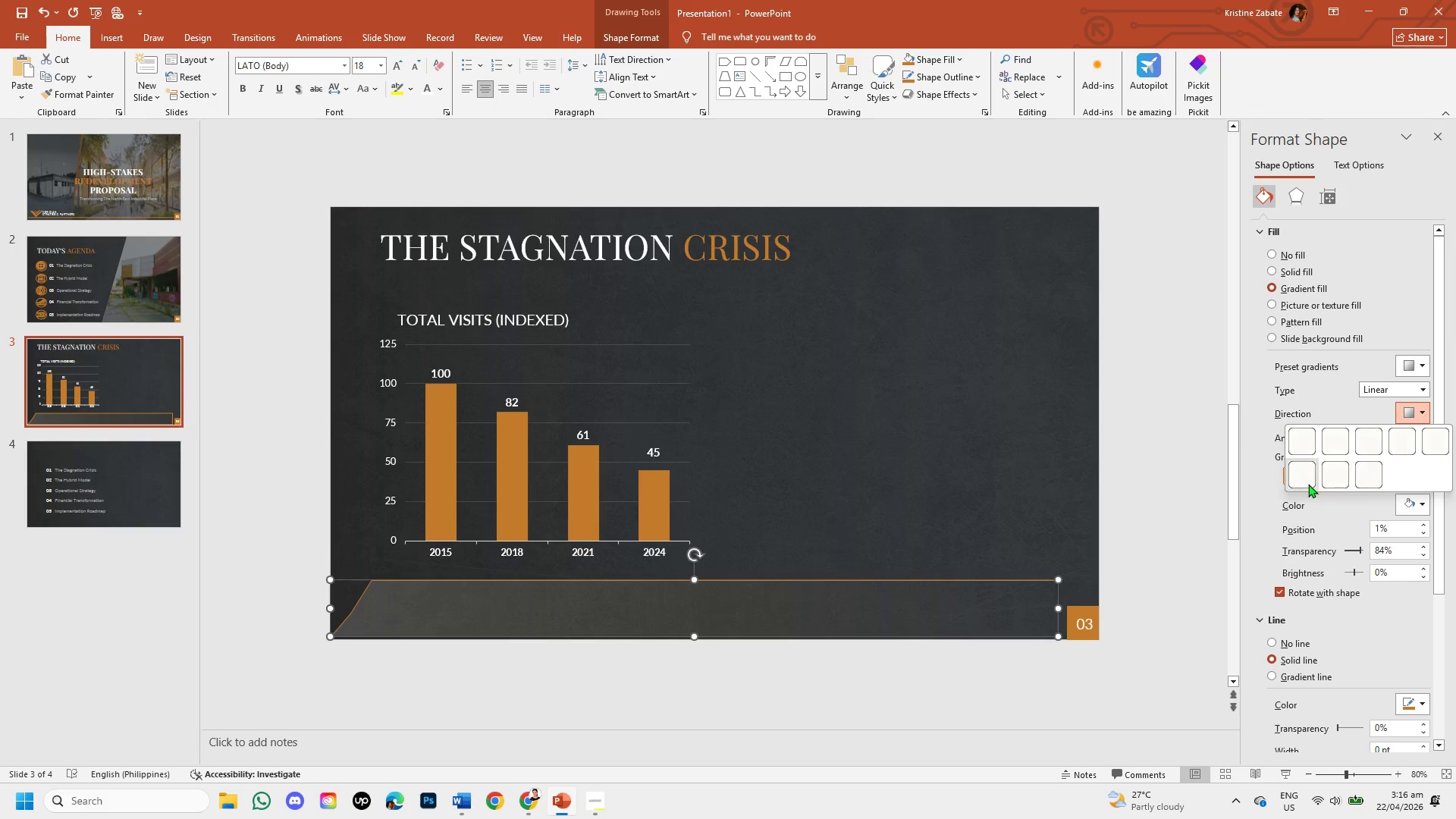 
left_click([1298, 470])
 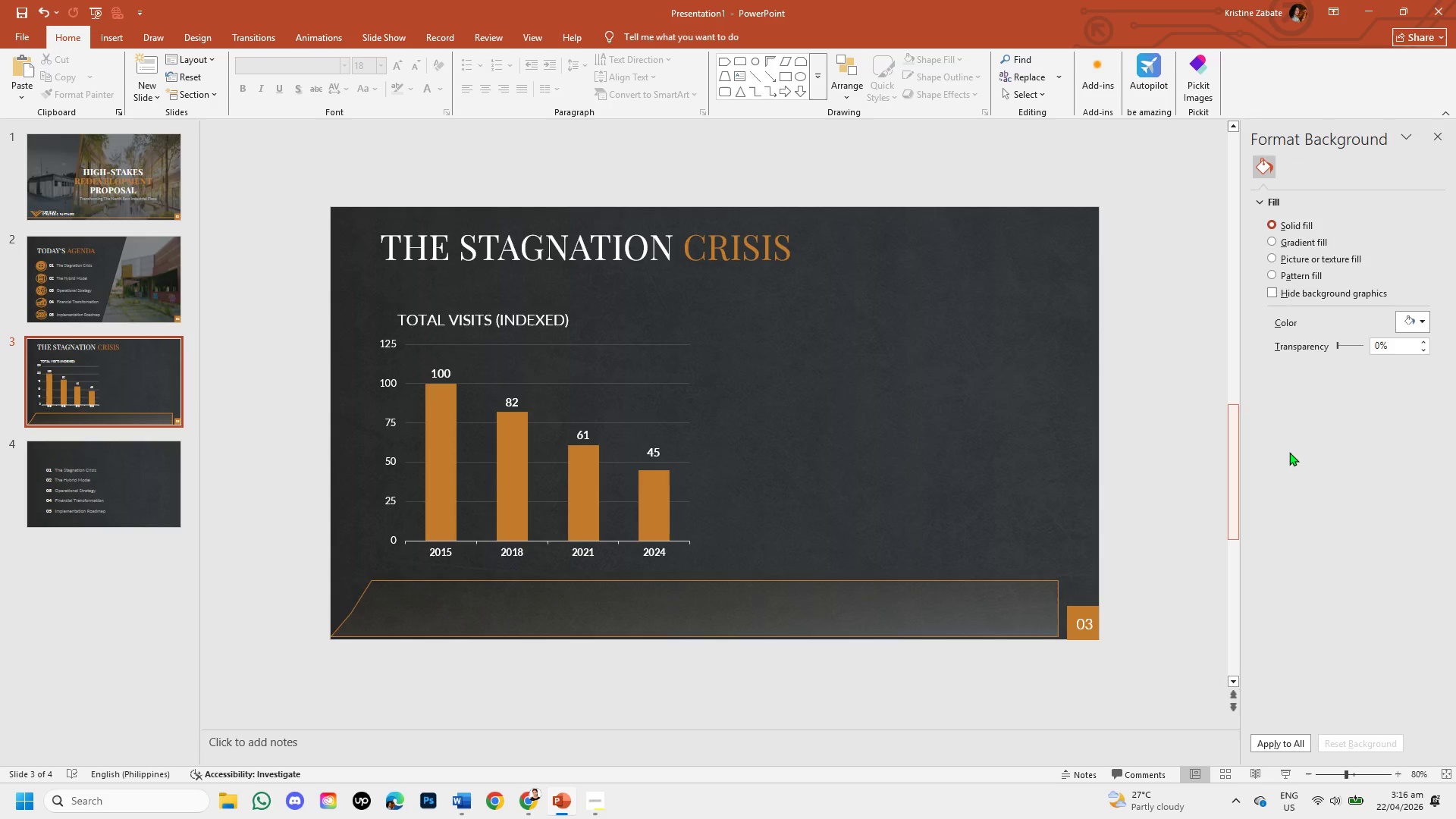 
left_click([987, 601])
 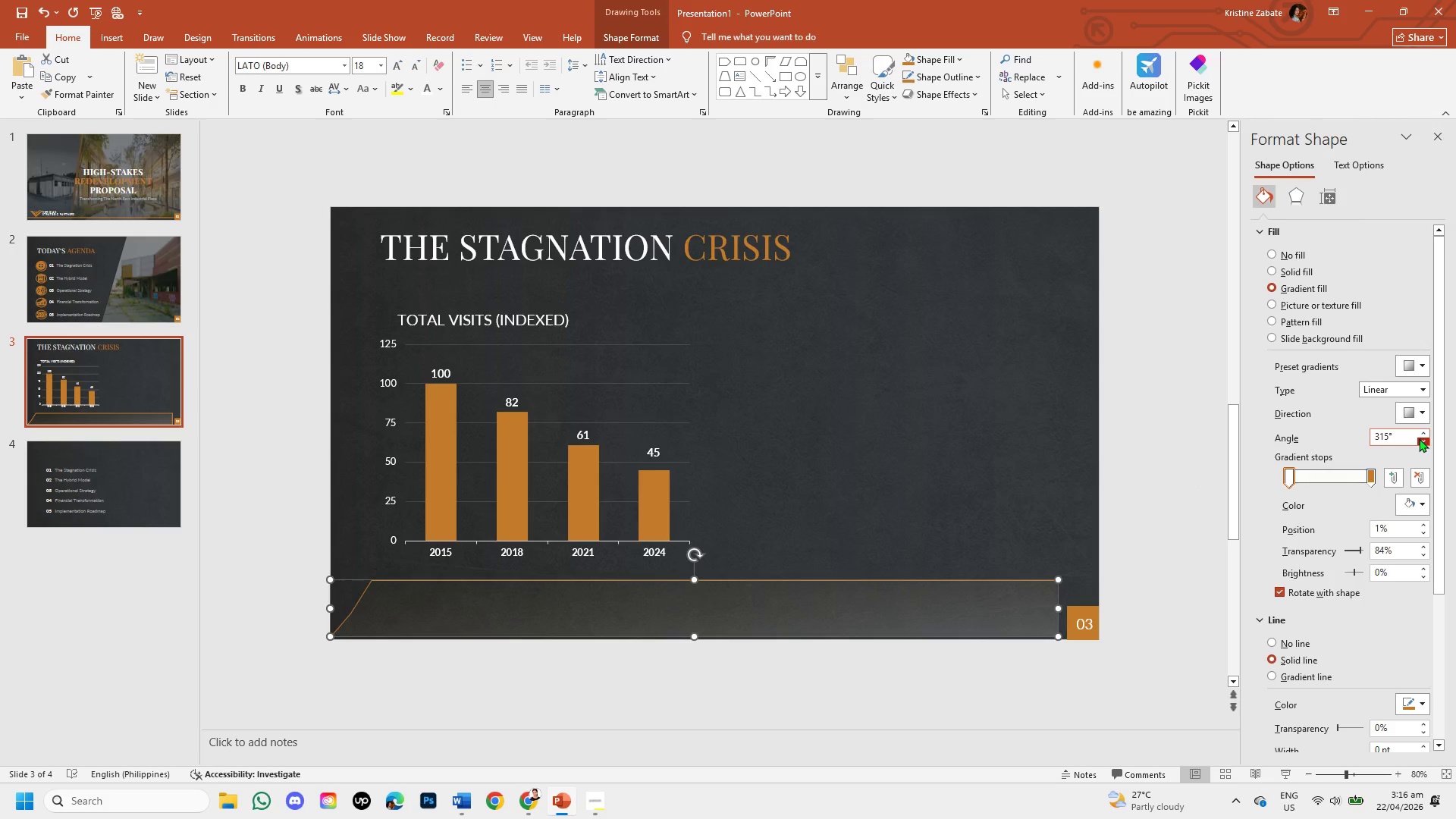 
left_click([1424, 410])
 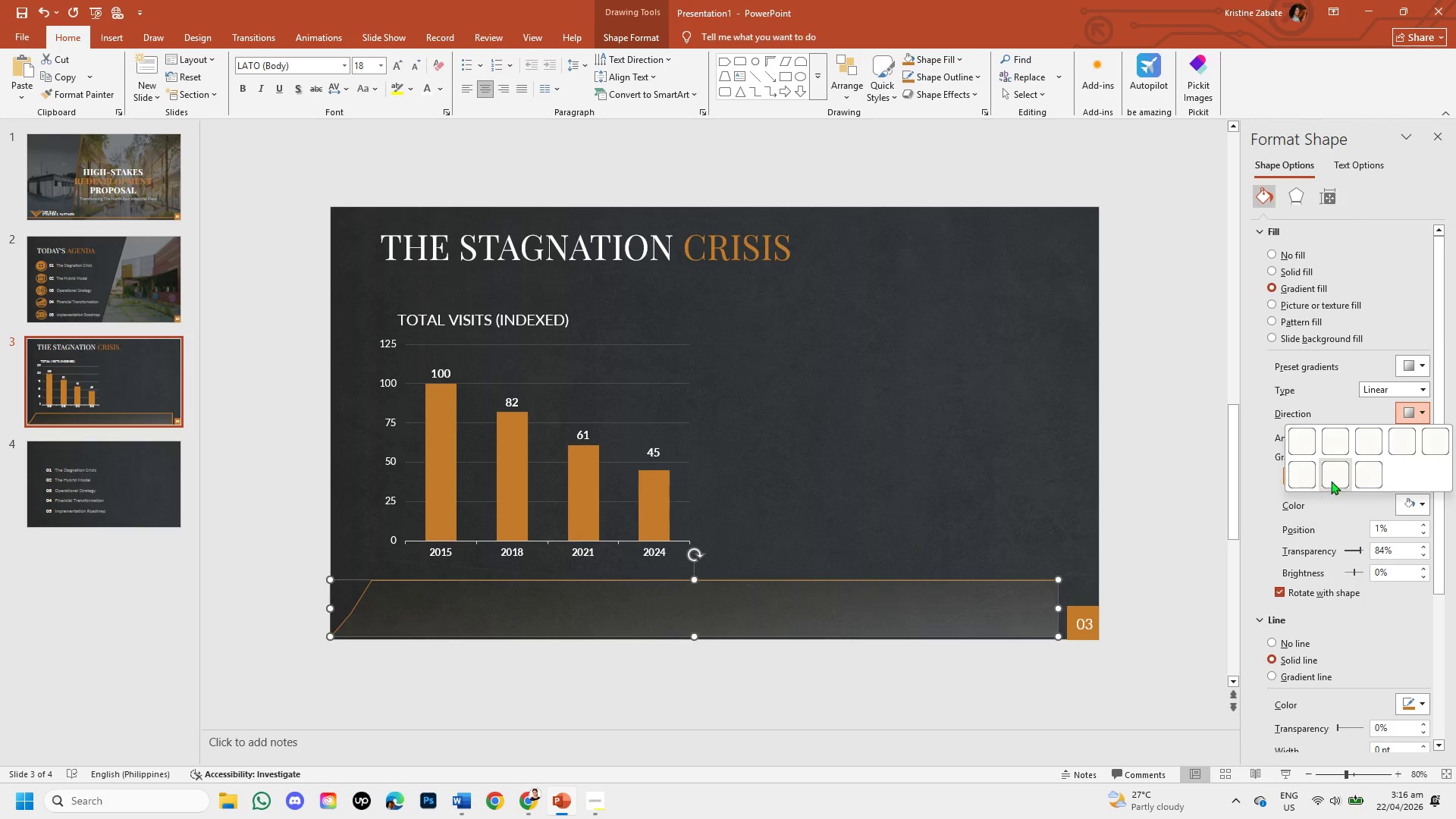 
left_click([1338, 475])
 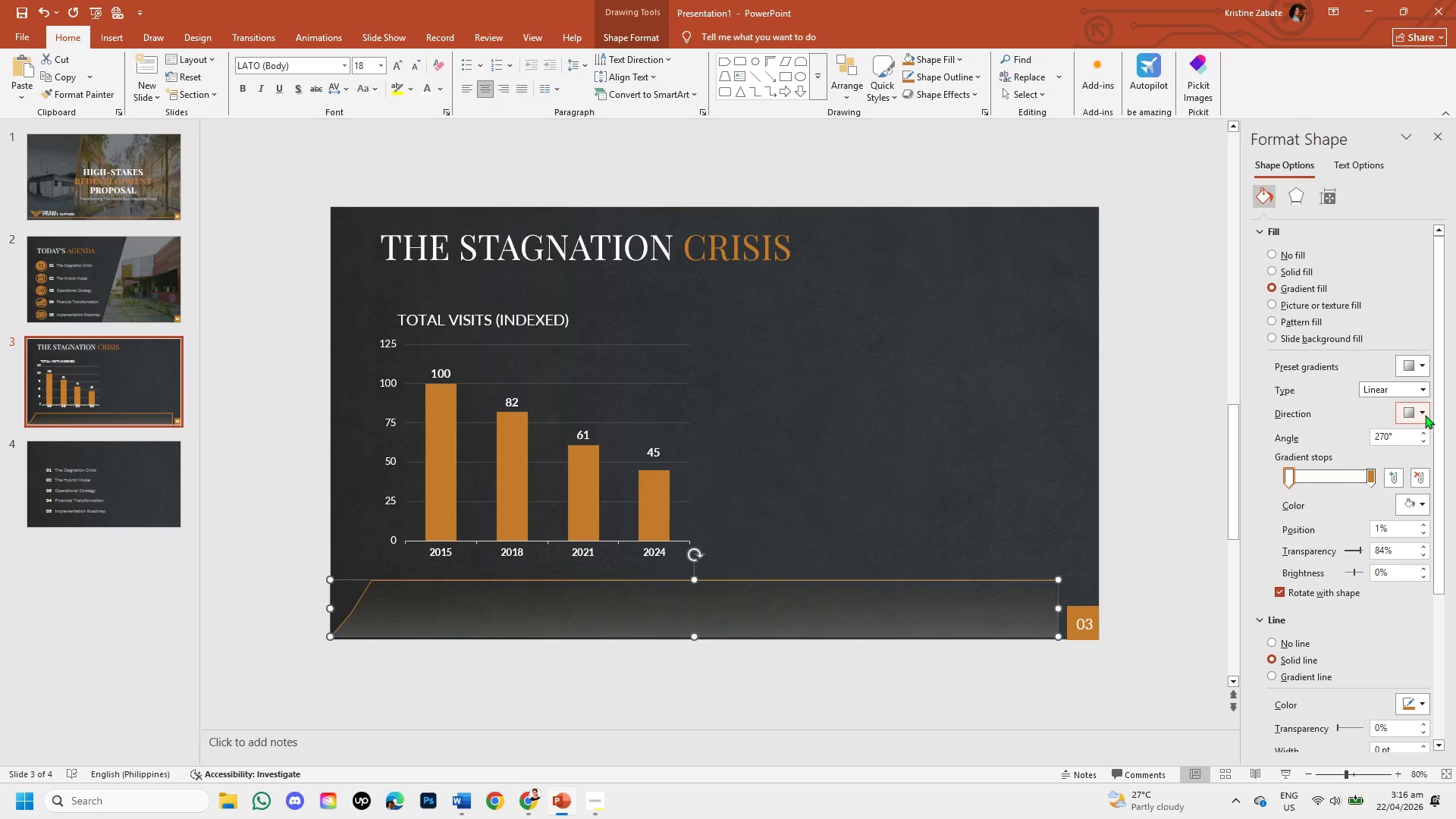 
left_click([1138, 468])
 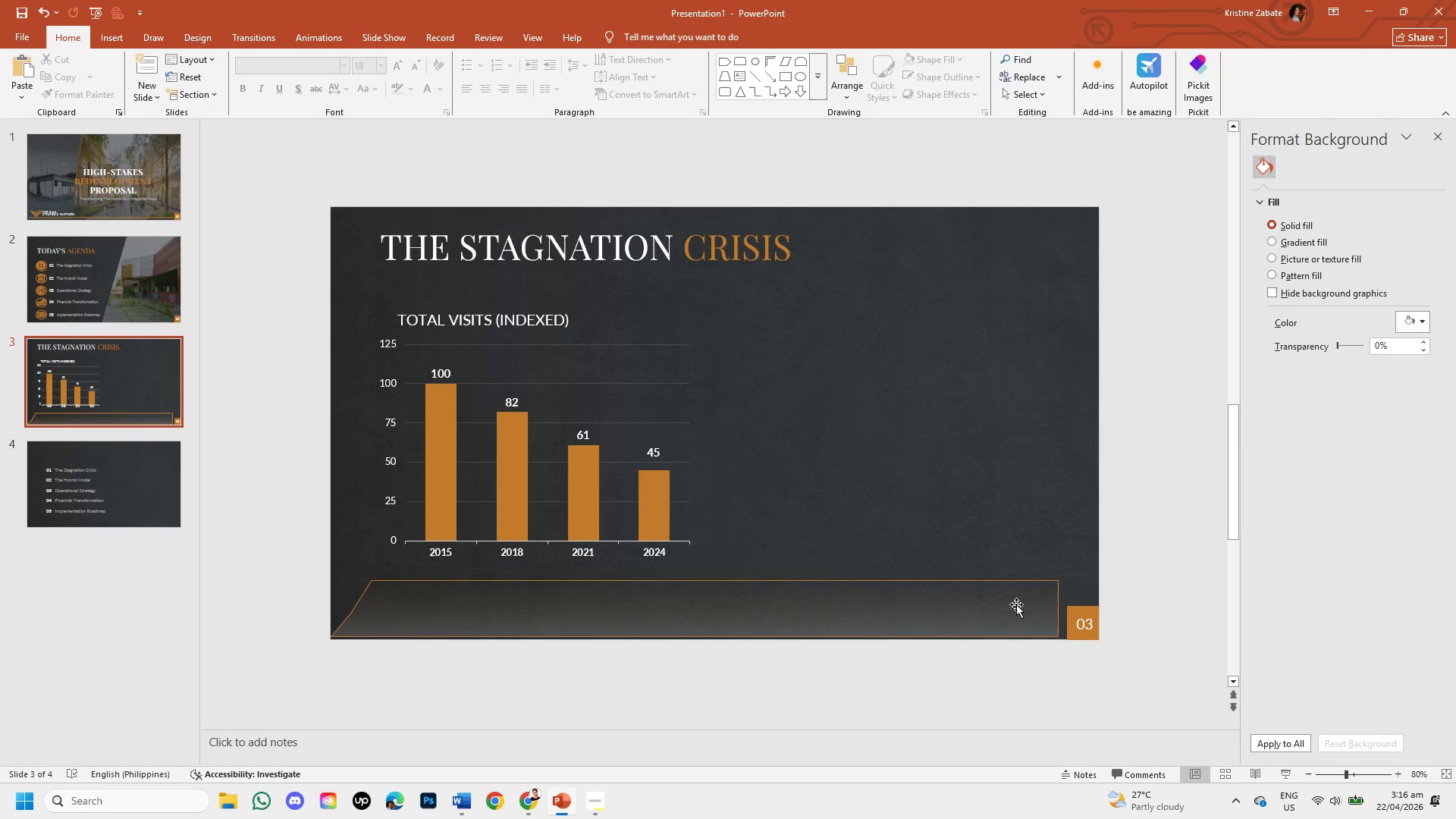 
left_click([1016, 604])
 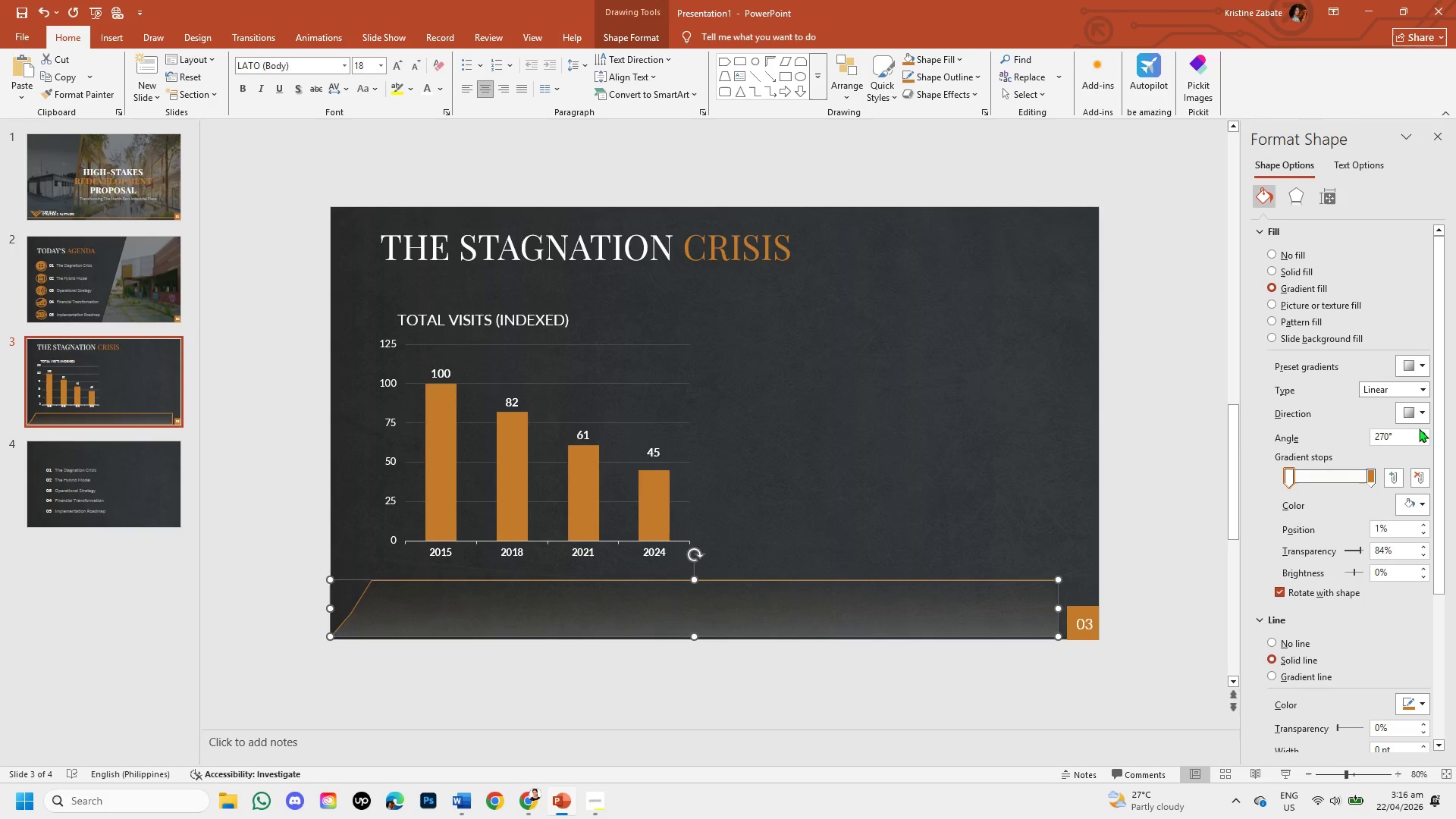 
left_click([1420, 416])
 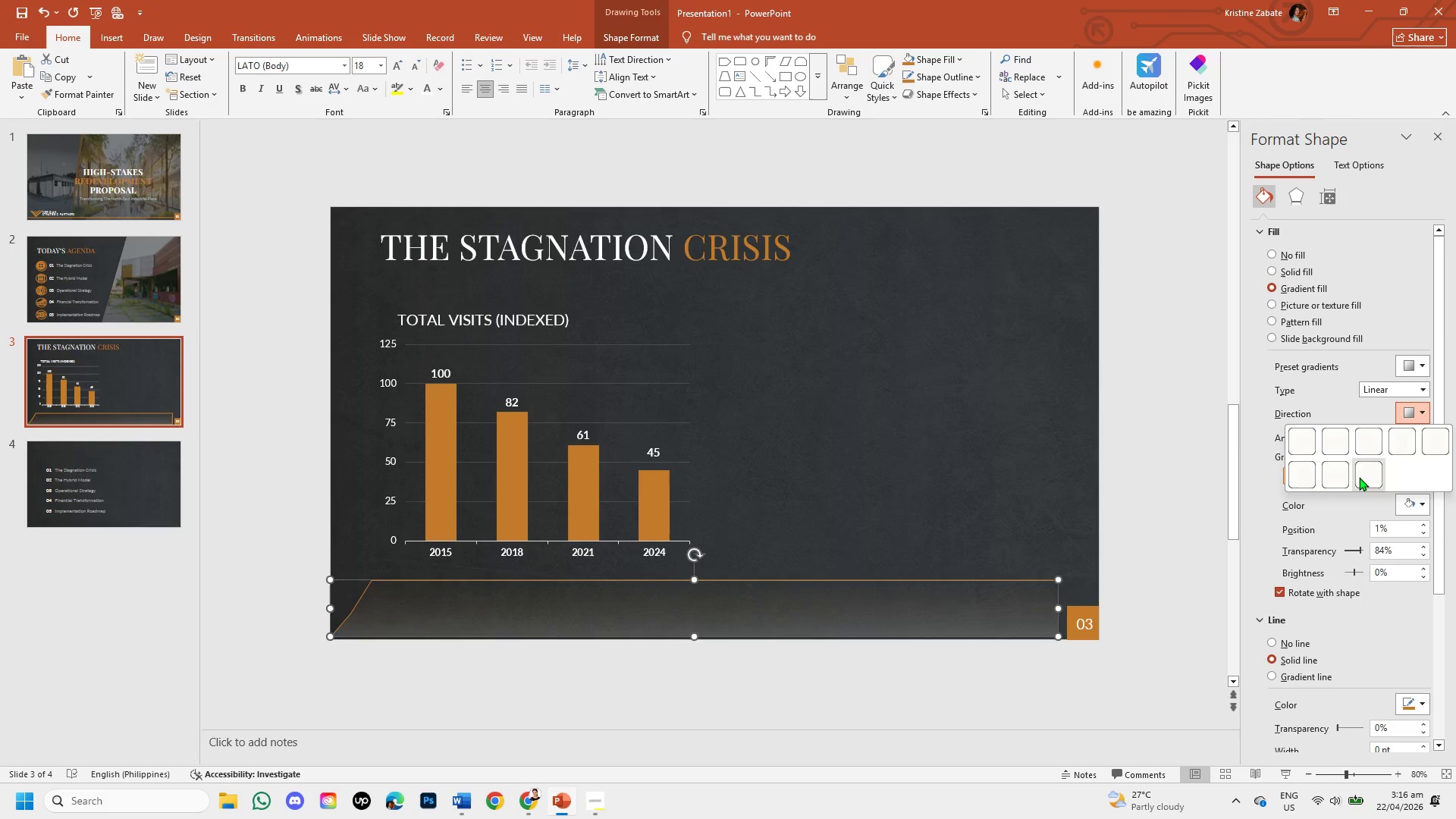 
left_click([1359, 477])
 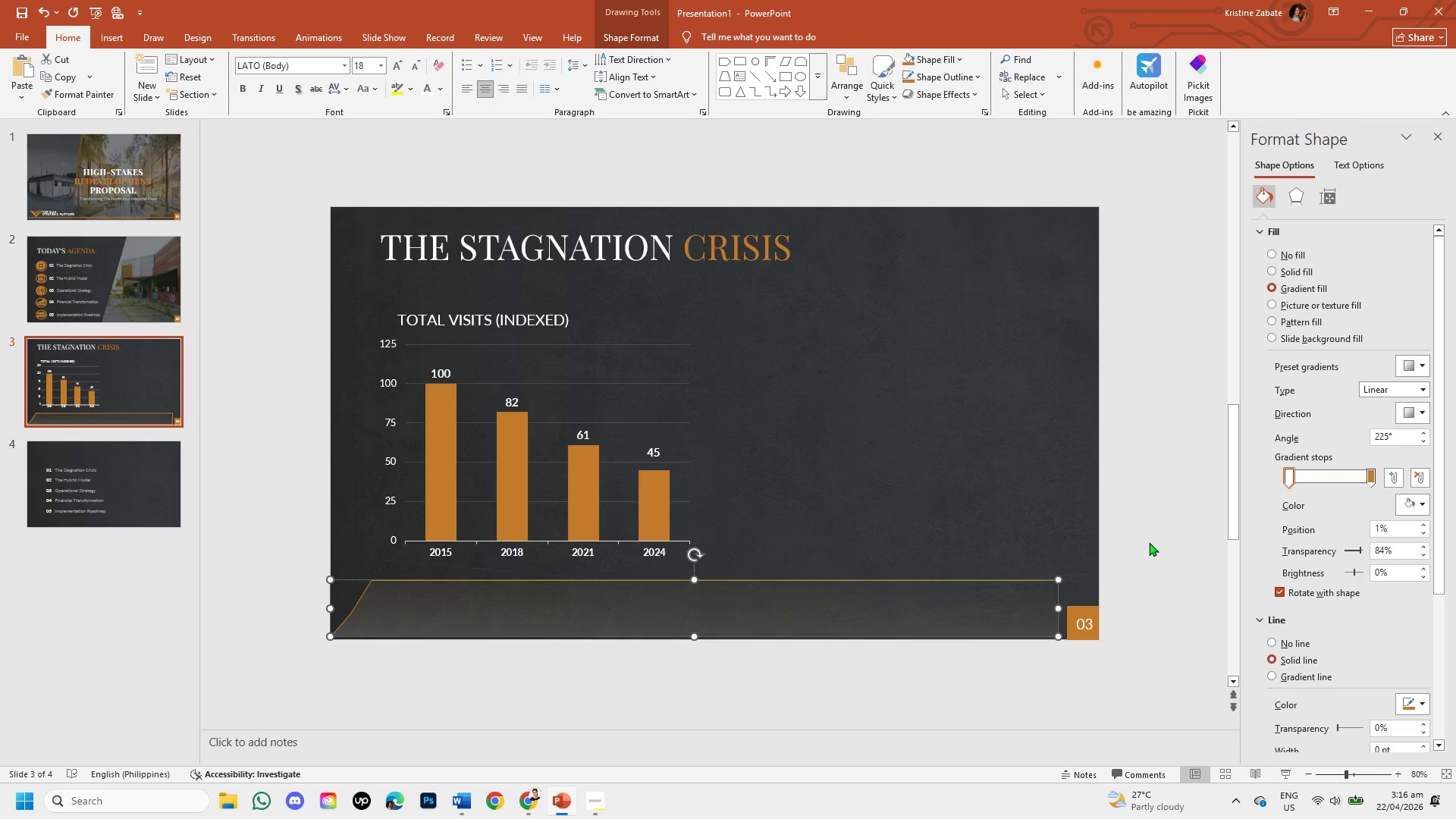 
left_click([1150, 542])
 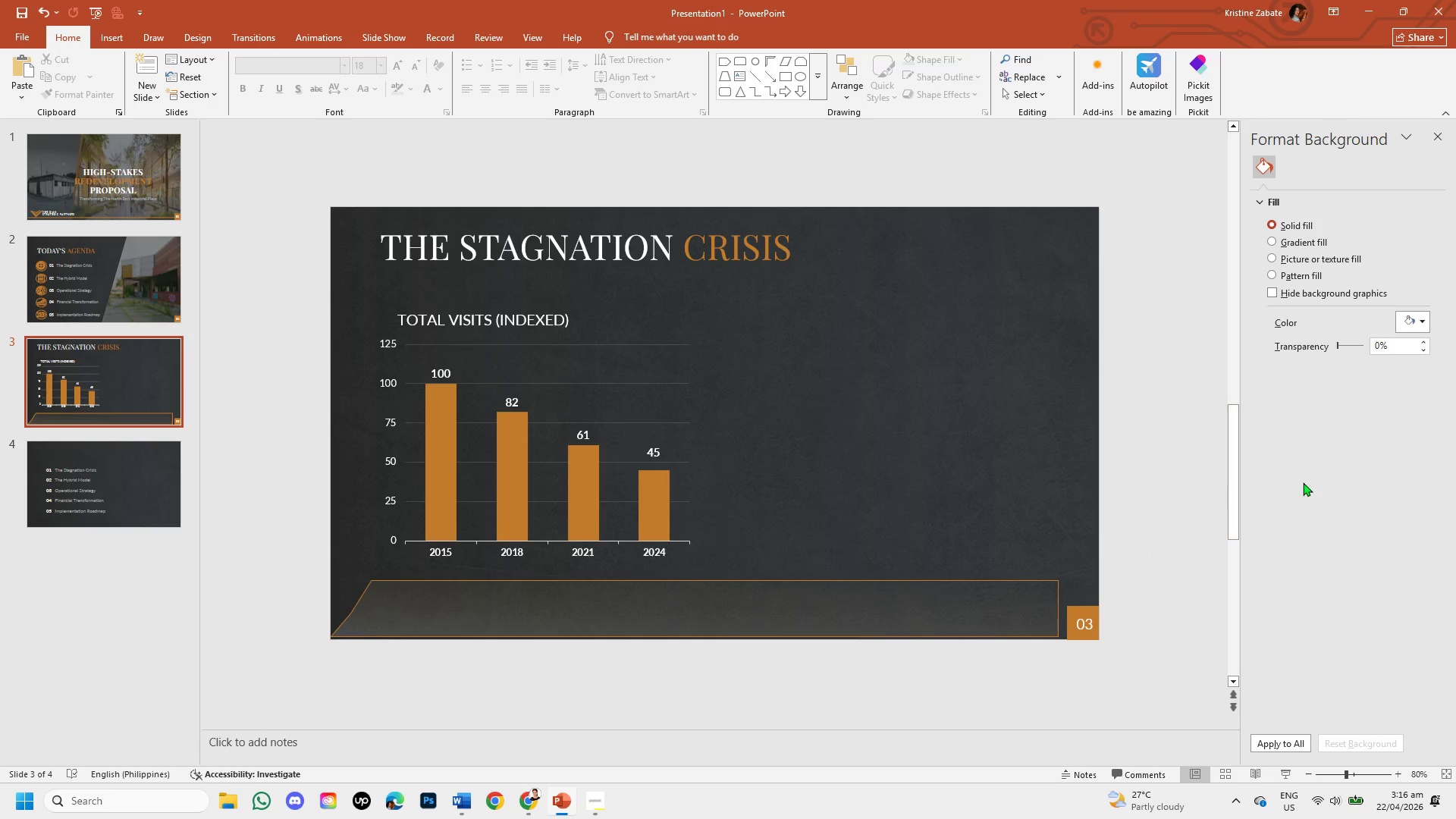 
left_click([1417, 322])
 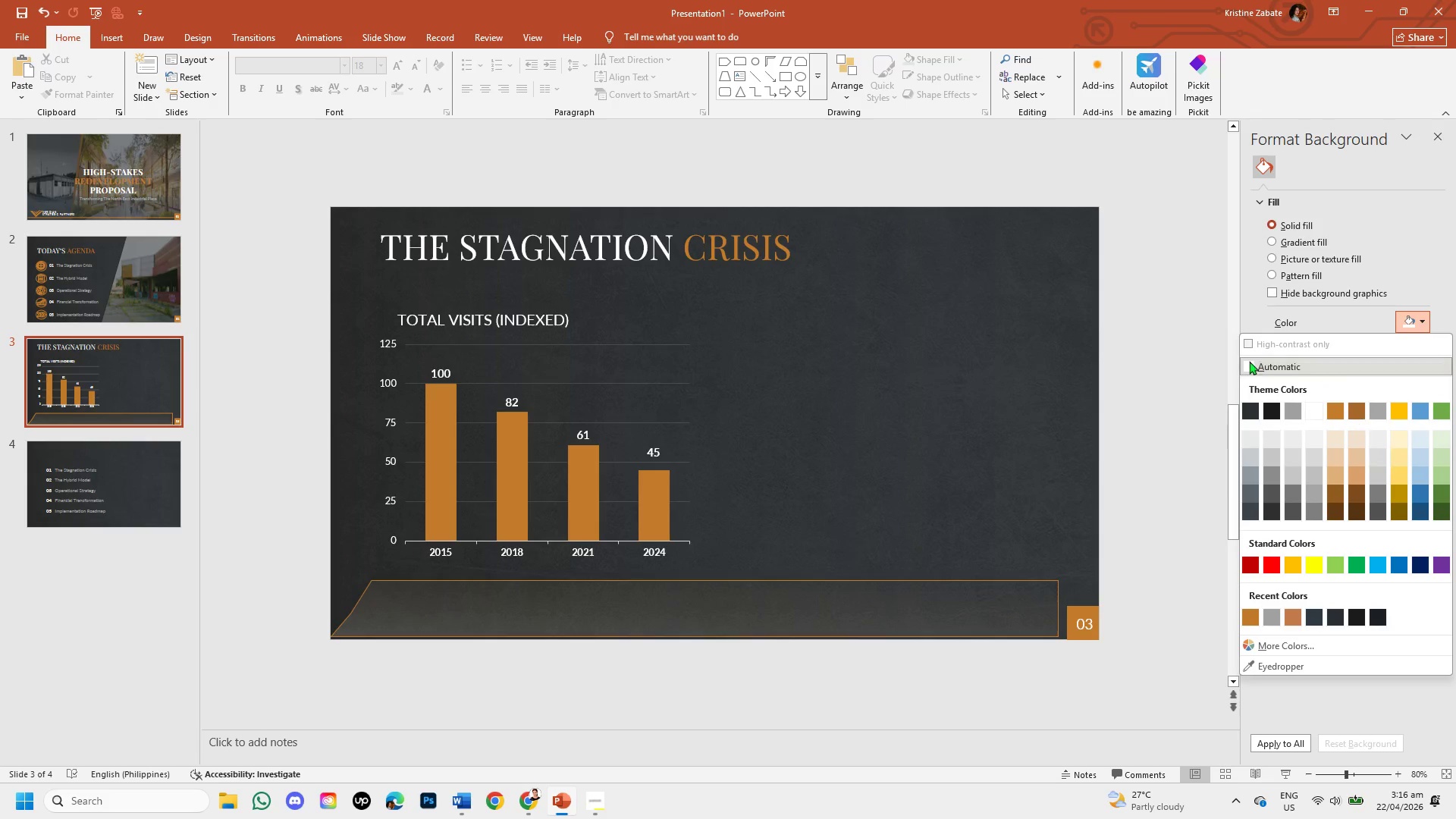 
left_click([1168, 370])
 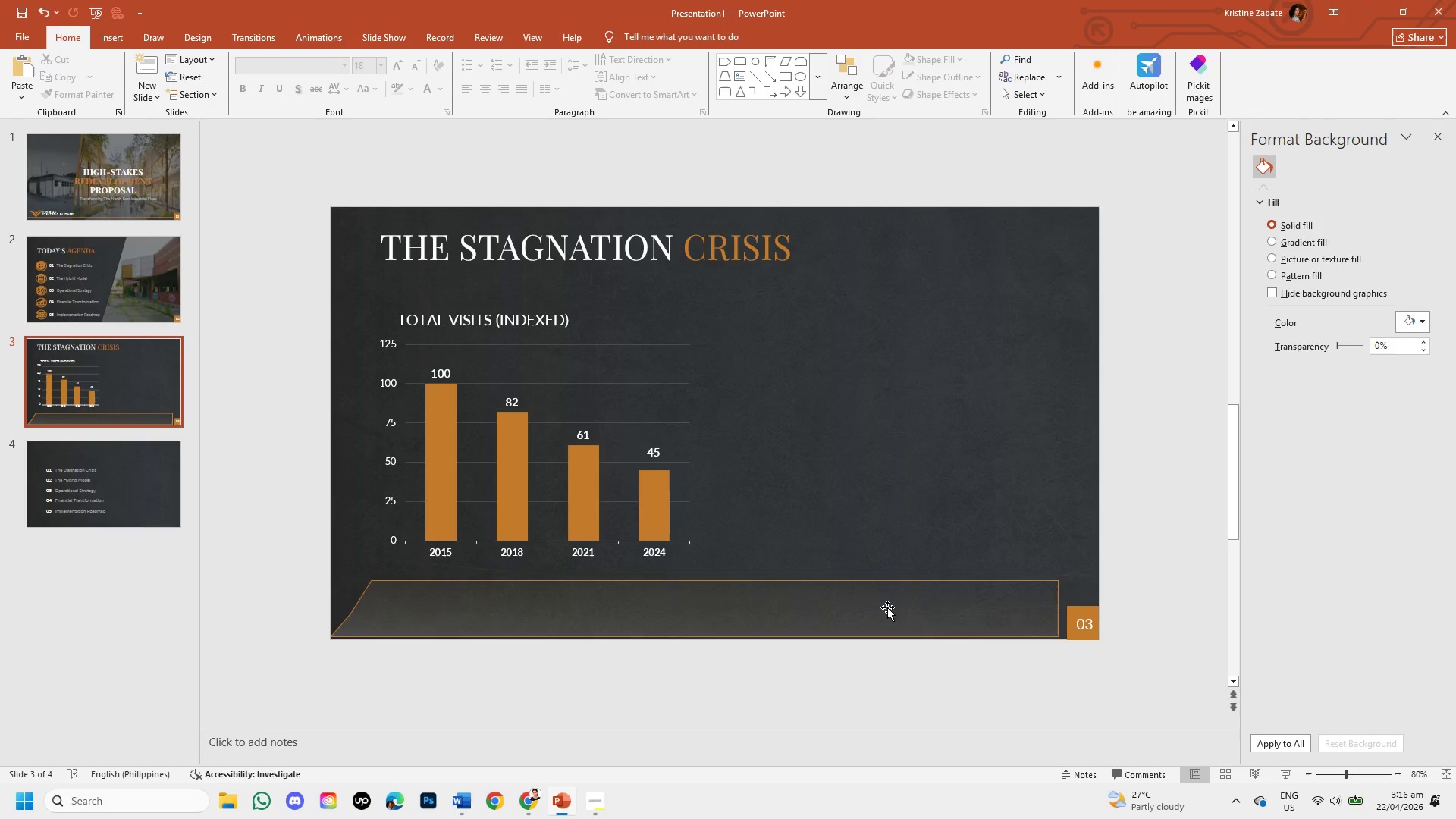 
left_click([887, 607])
 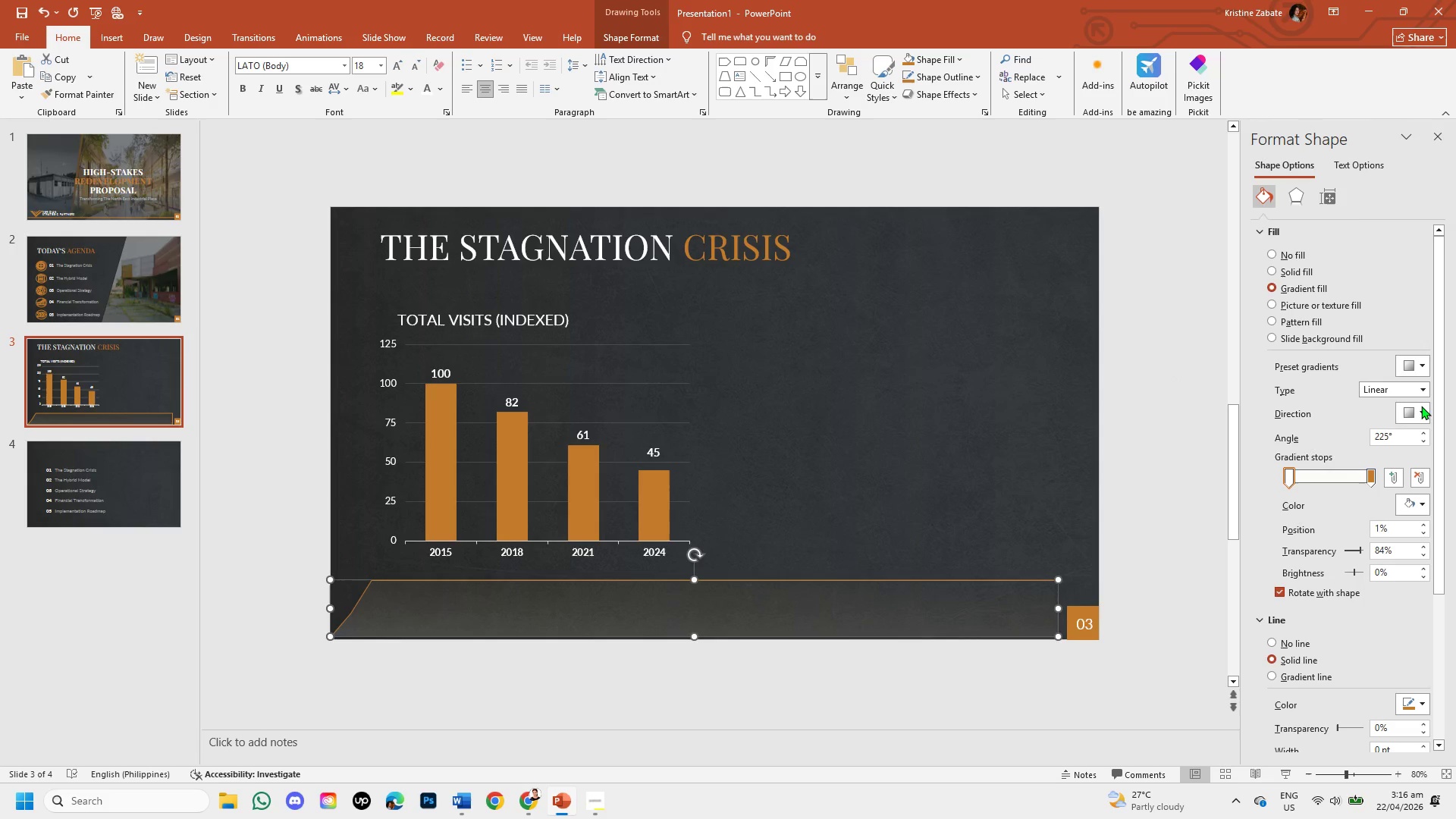 
left_click([1423, 413])
 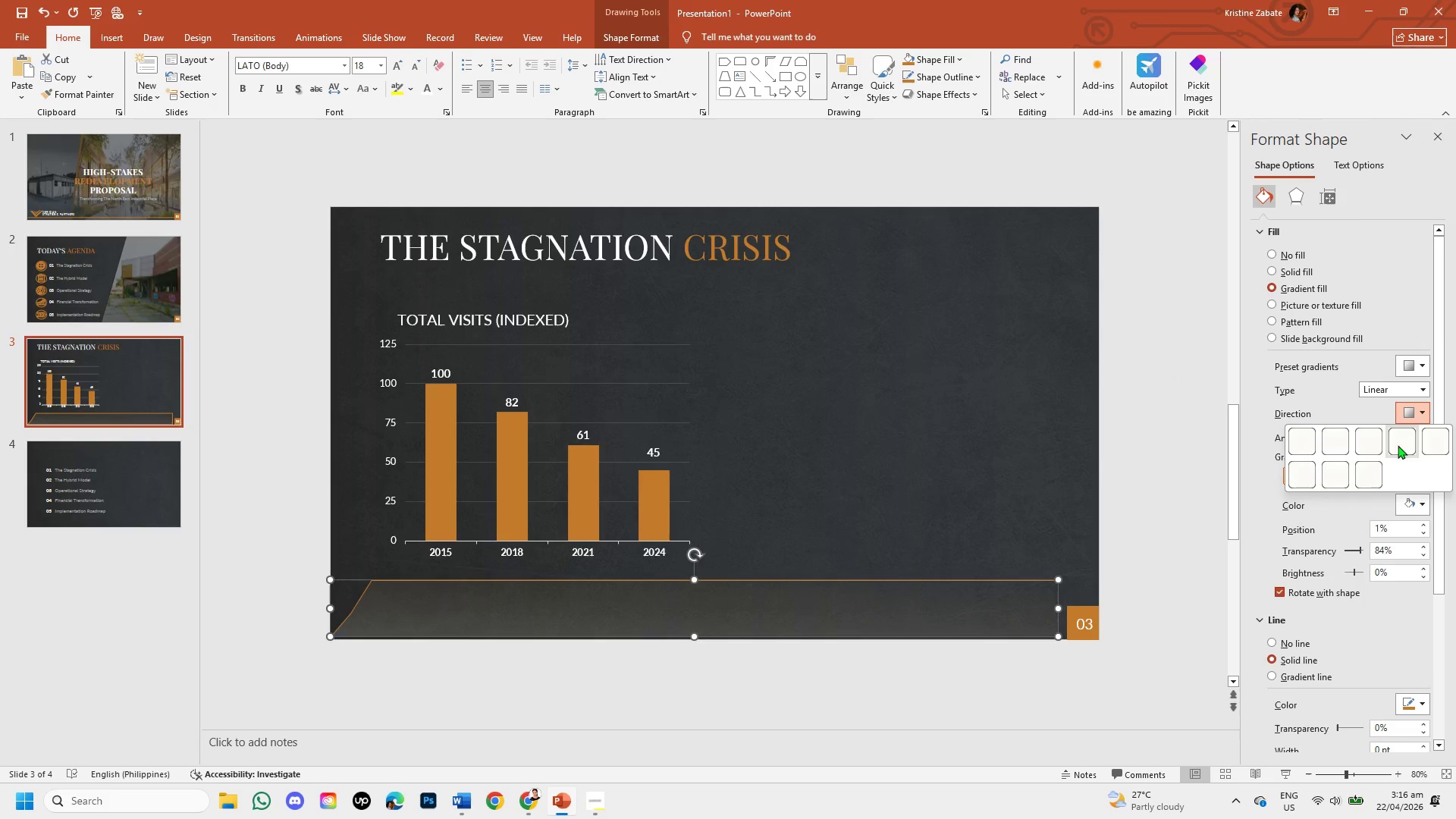 
left_click([1398, 445])
 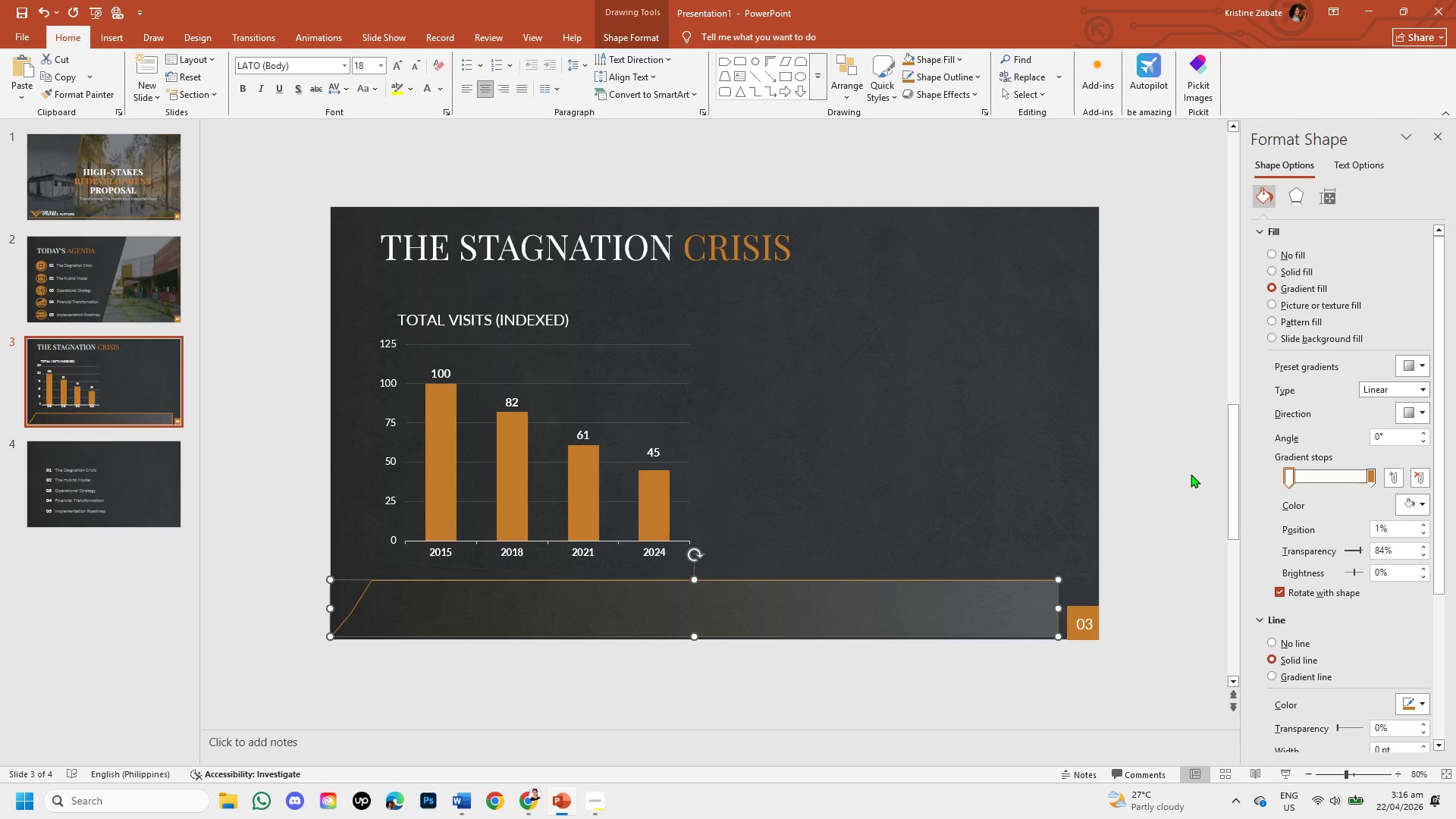 
left_click([1178, 472])
 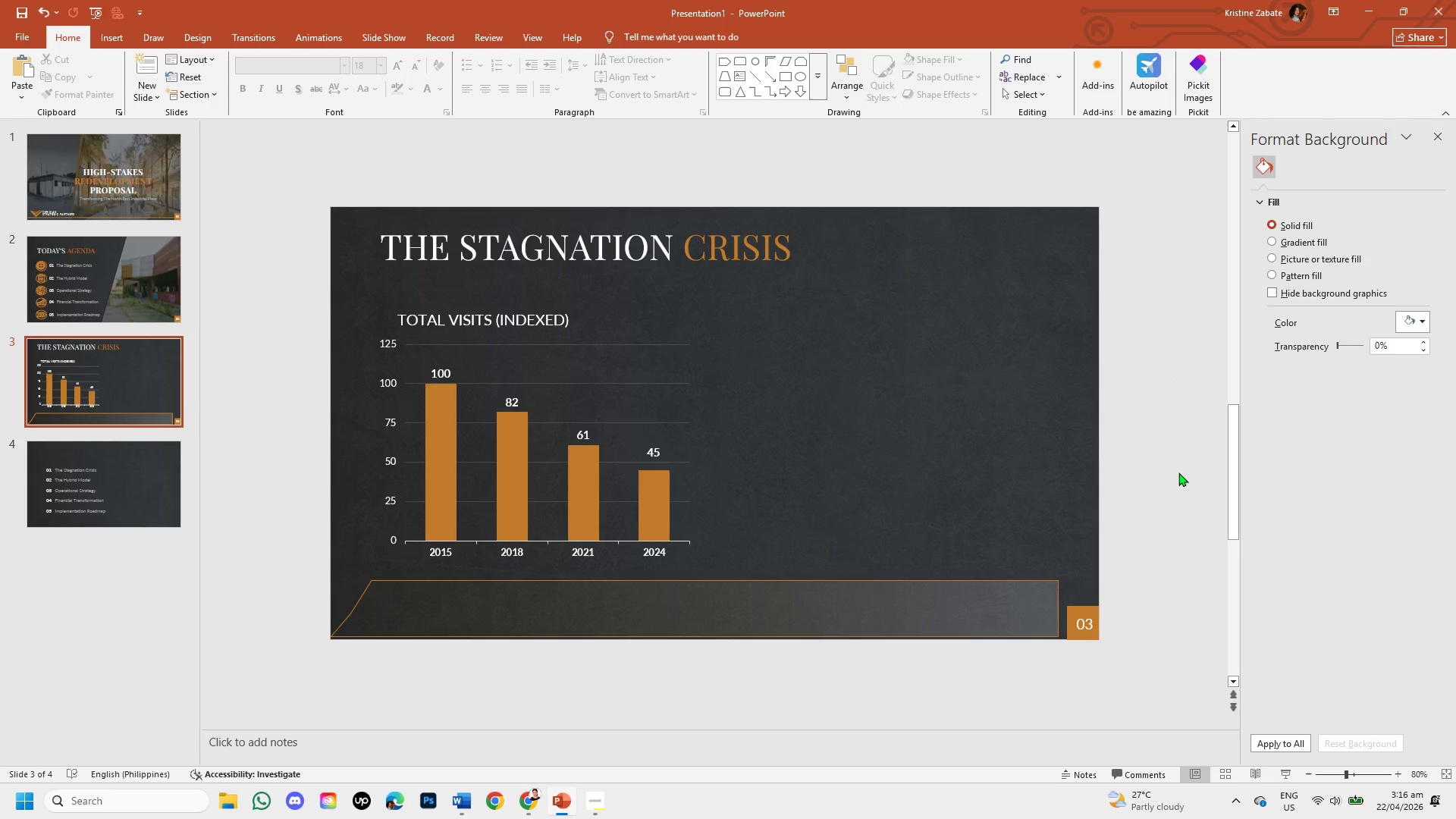 
wait(8.12)
 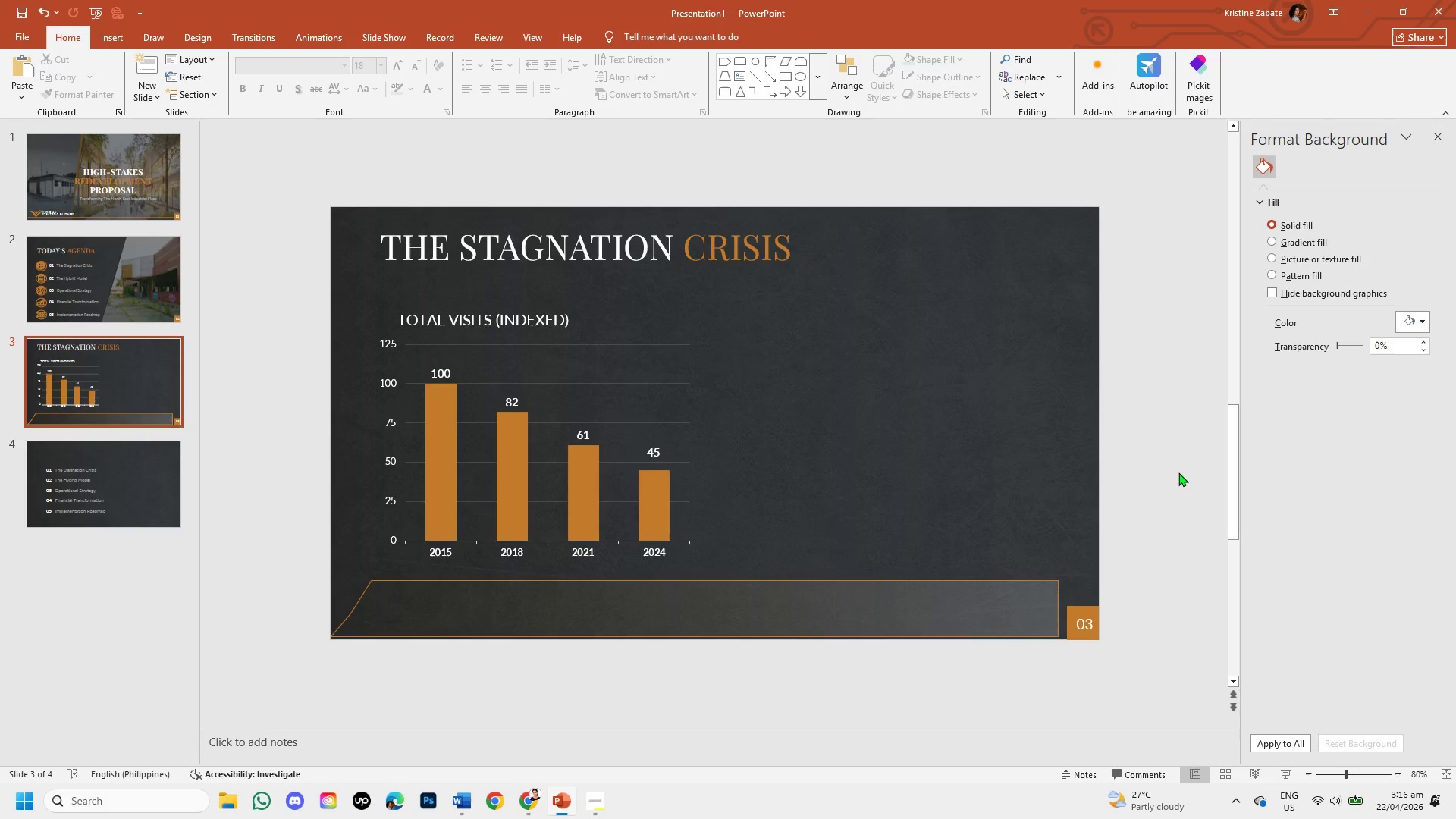 
left_click([115, 38])
 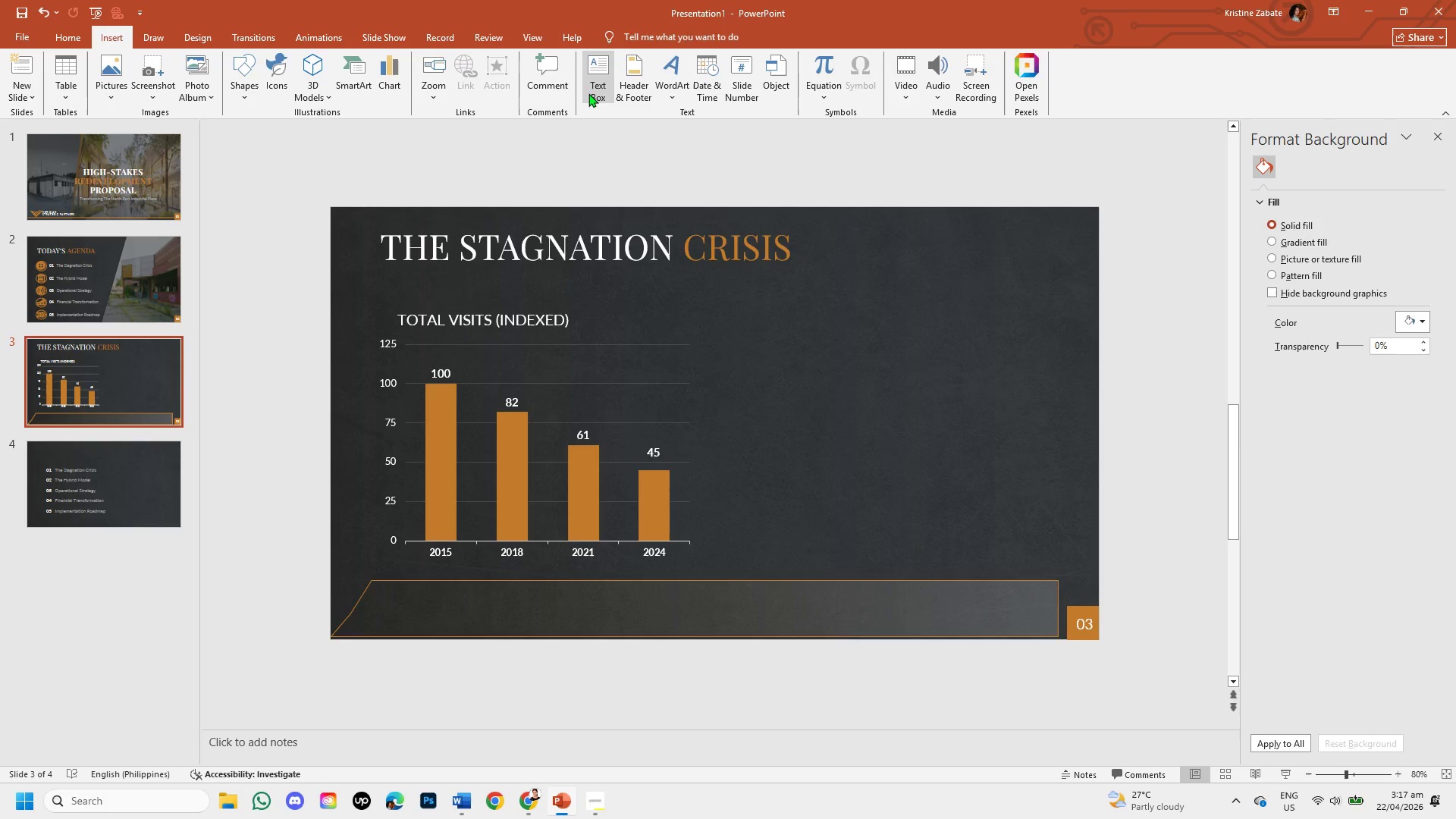 
left_click([592, 94])
 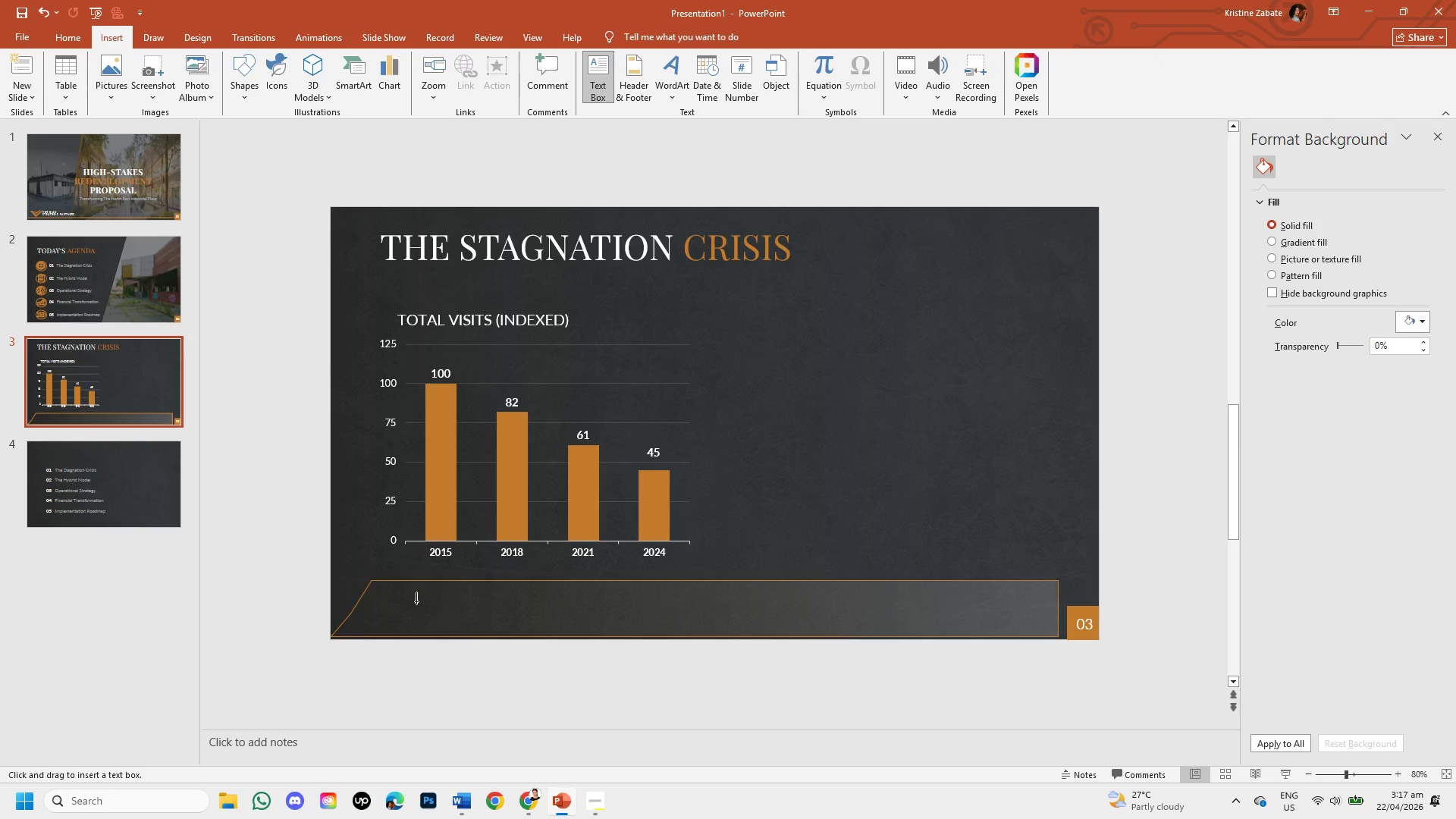 
left_click_drag(start_coordinate=[416, 601], to_coordinate=[926, 639])
 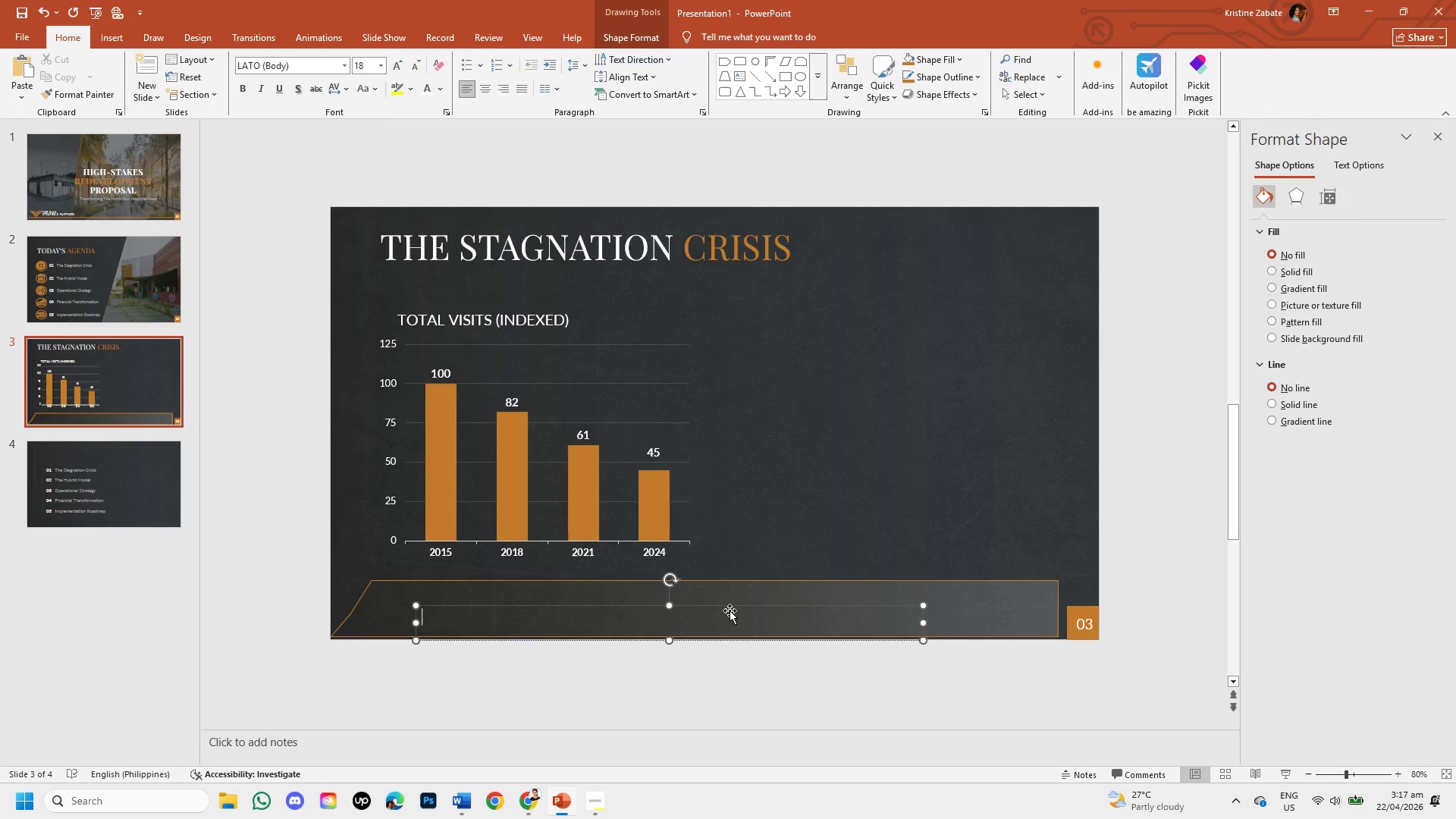 
left_click_drag(start_coordinate=[729, 608], to_coordinate=[729, 595])
 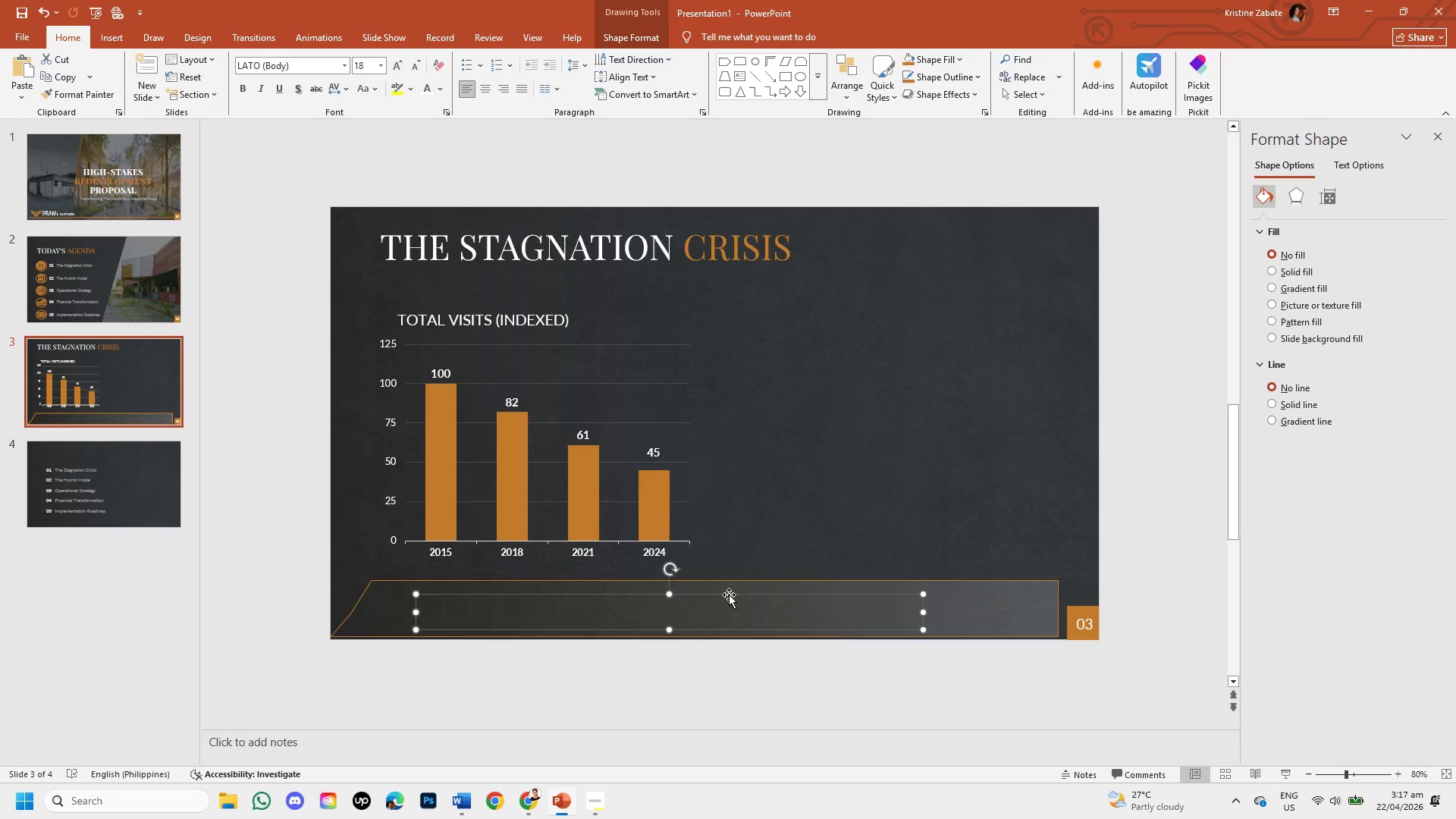 
type(-55% F)
key(Backspace)
type(foot traffic)
 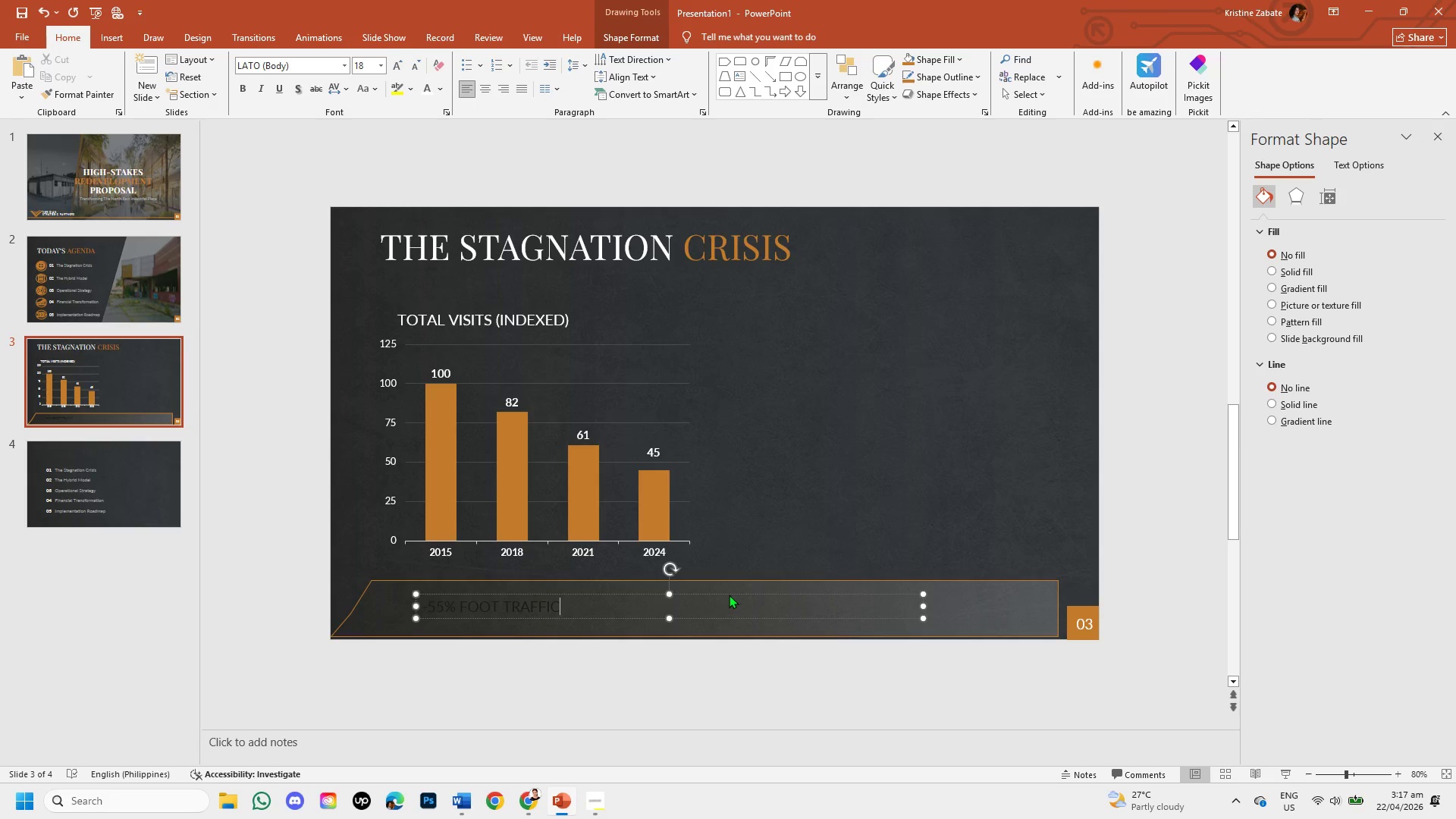 
wait(13.47)
 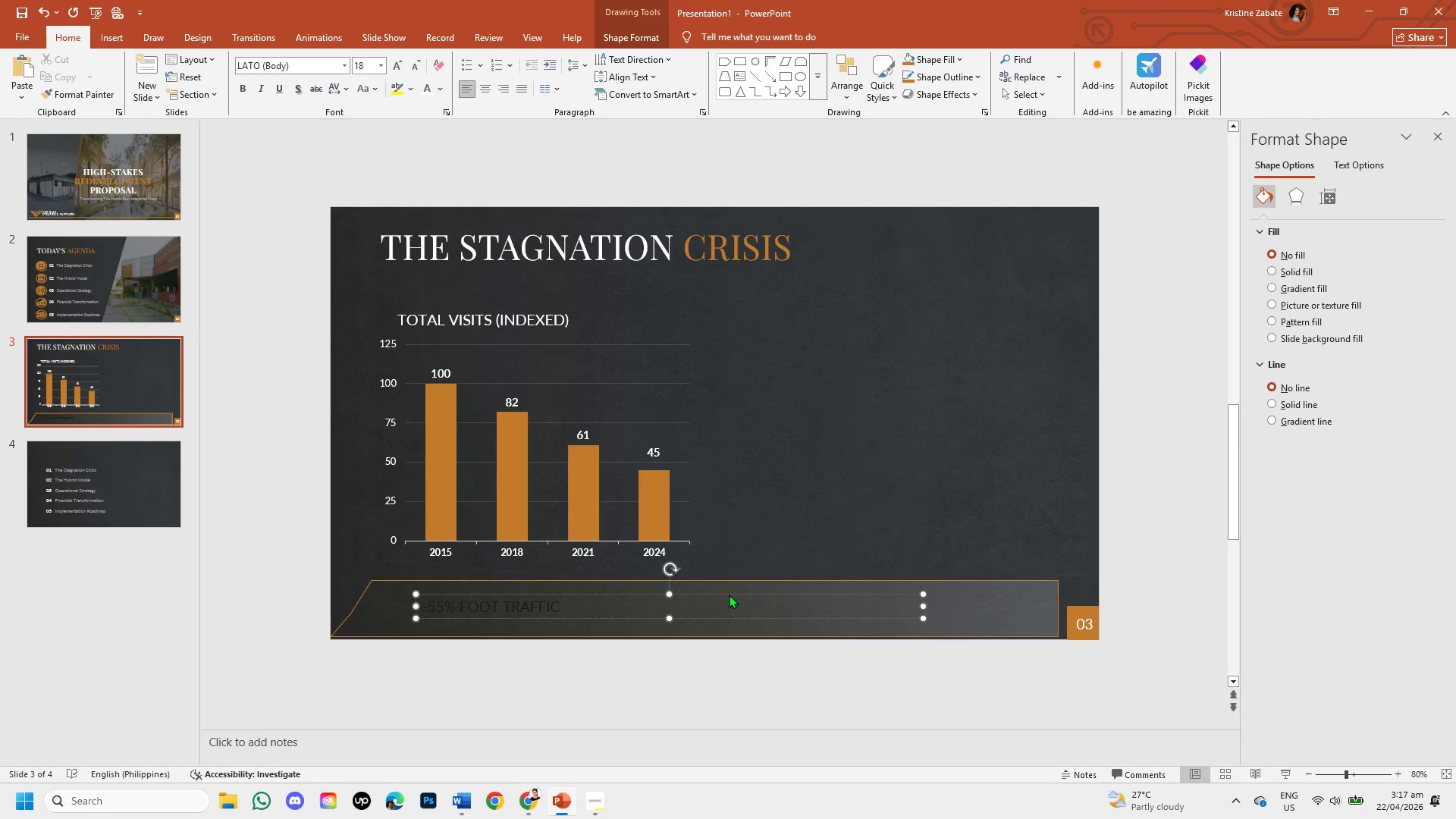 
type( decline )
 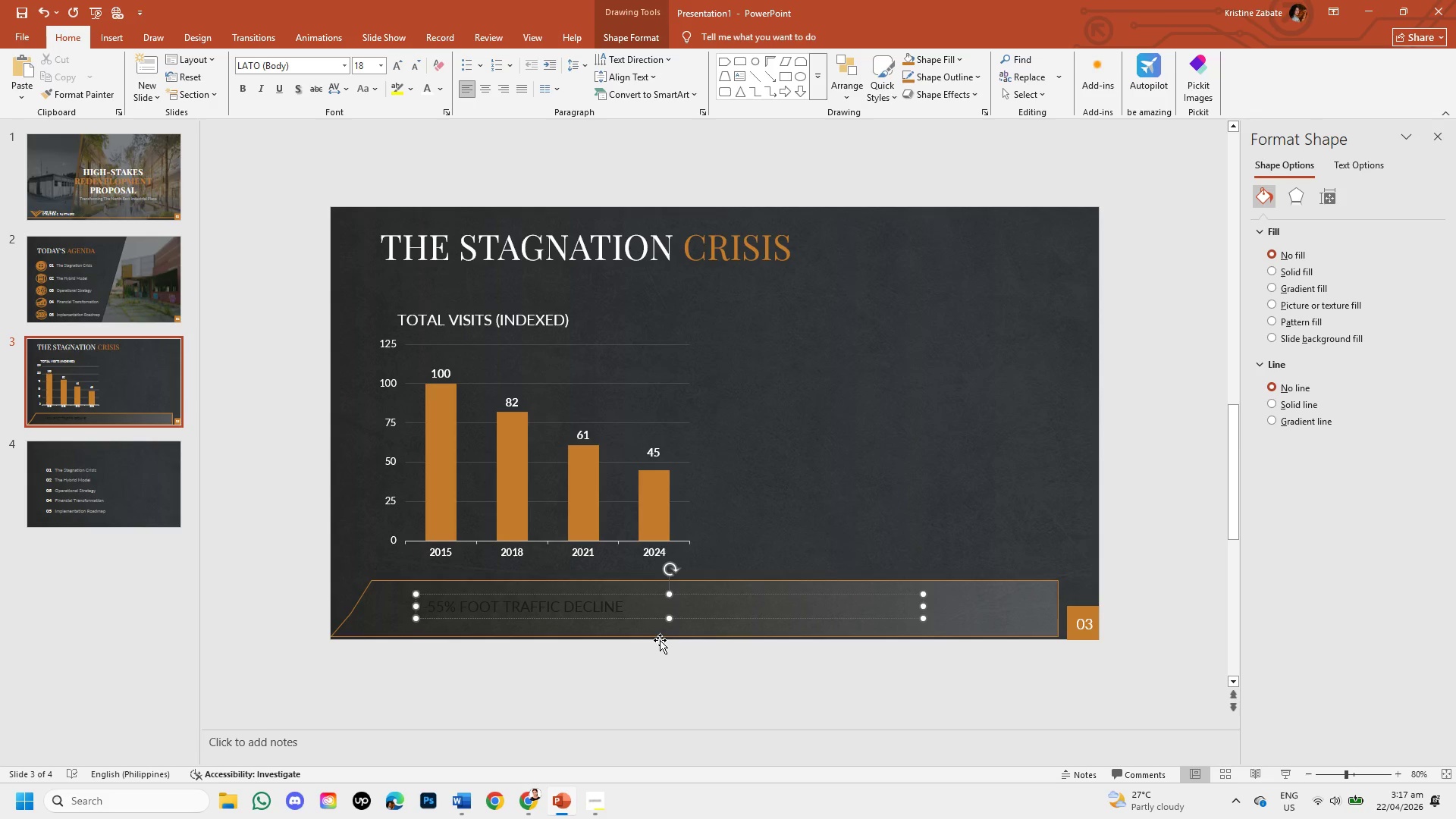 
wait(11.58)
 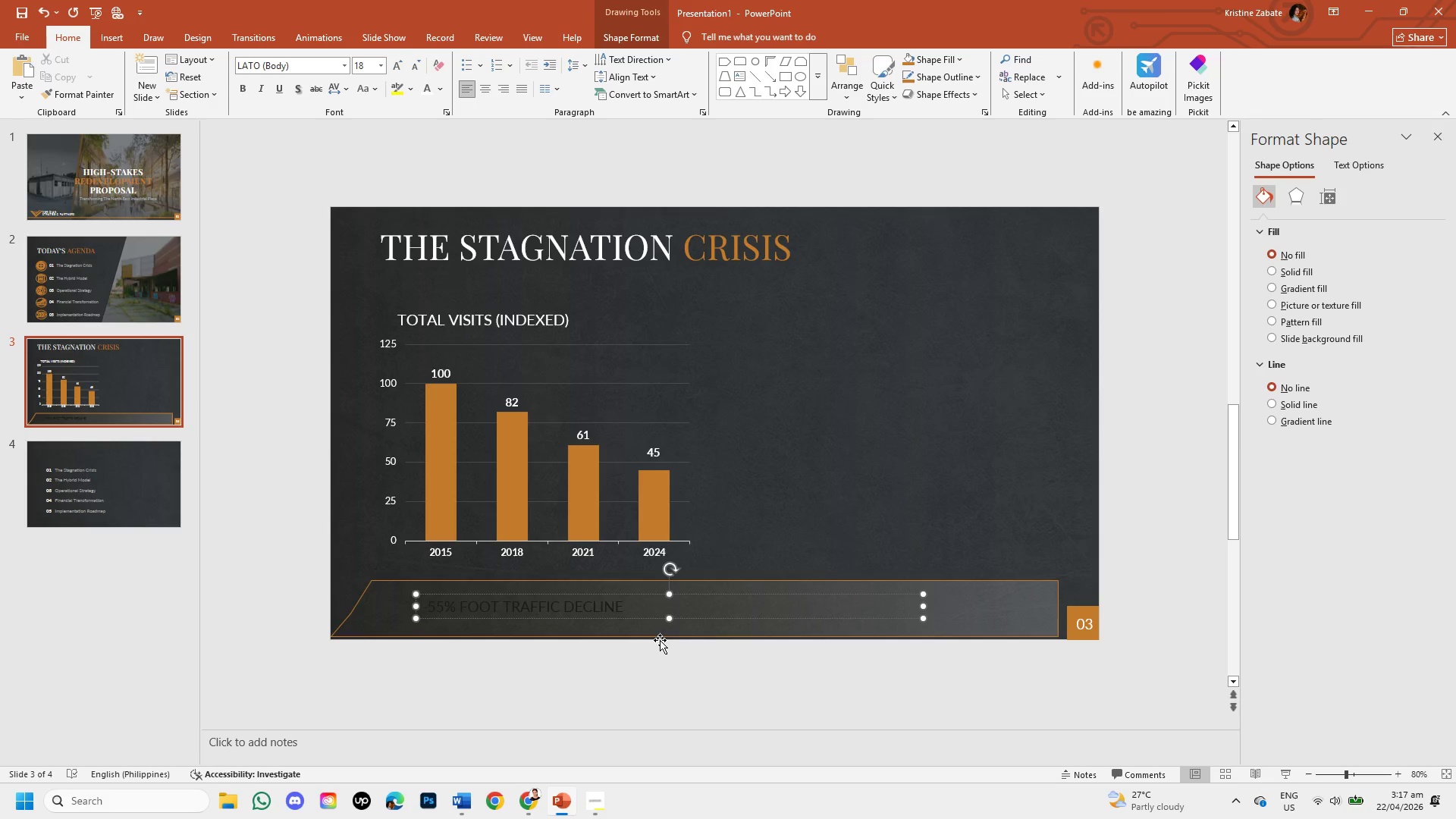 
type(since 2015 )
 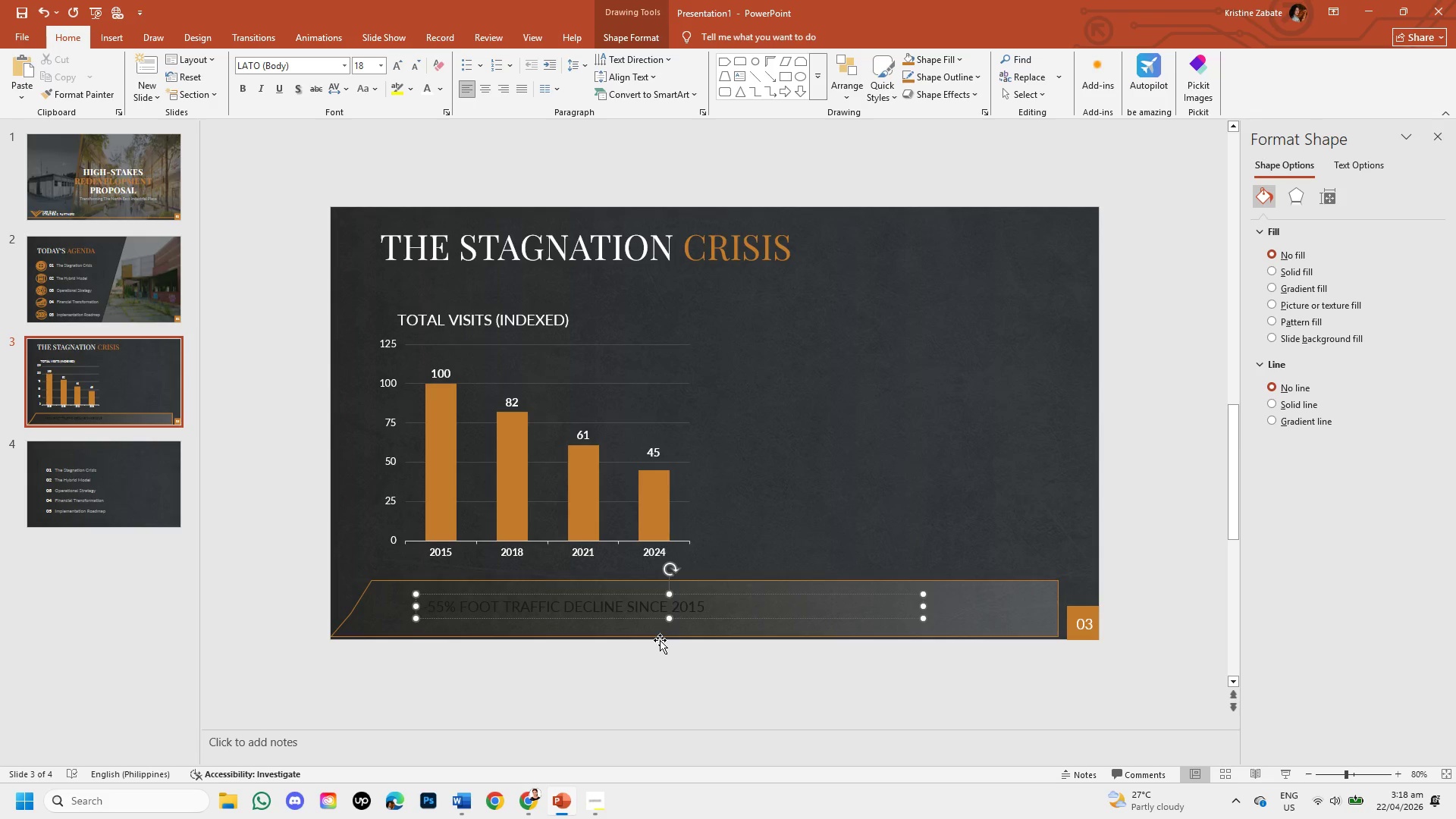 
wait(14.56)
 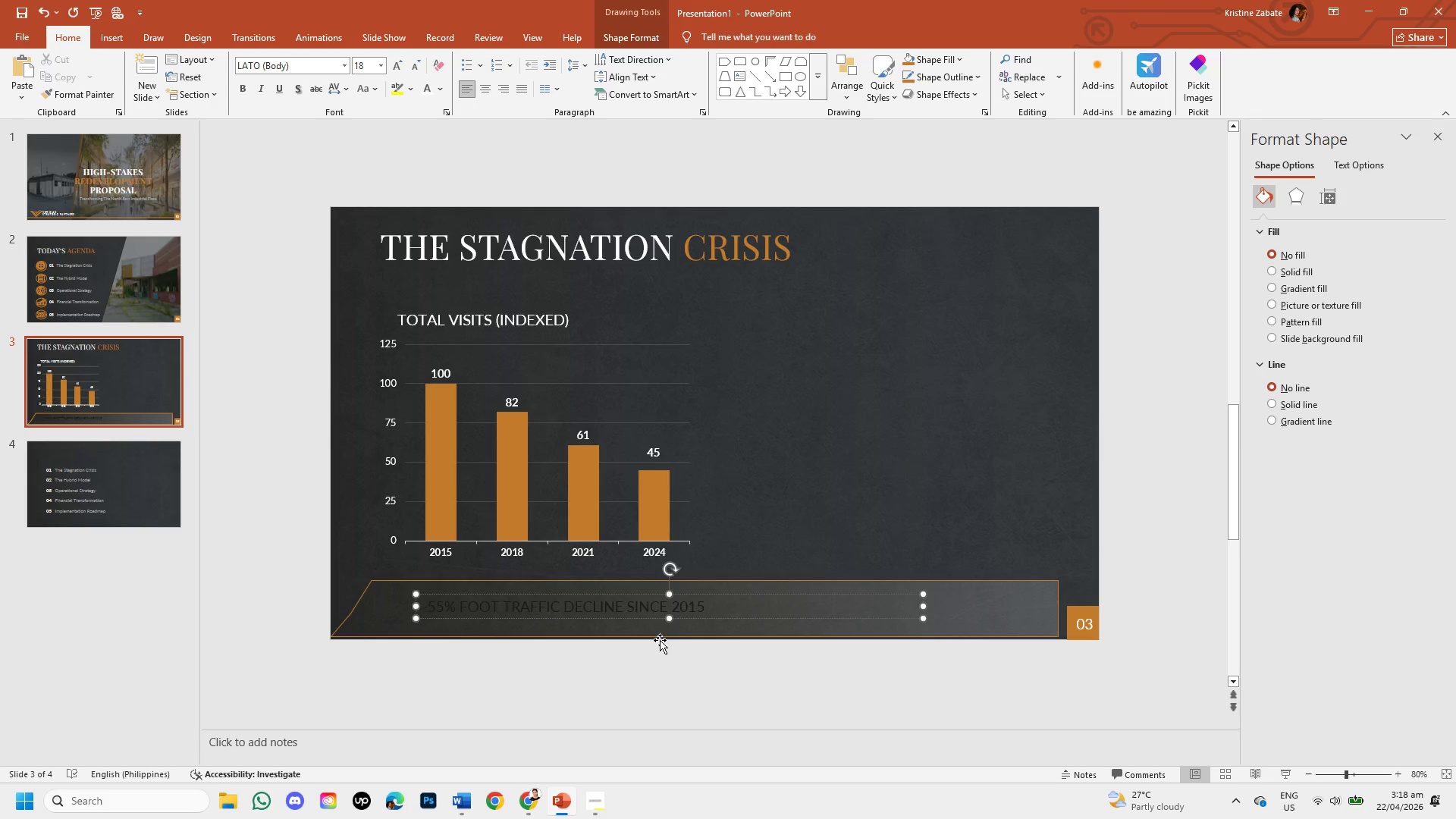 
left_click([629, 602])
 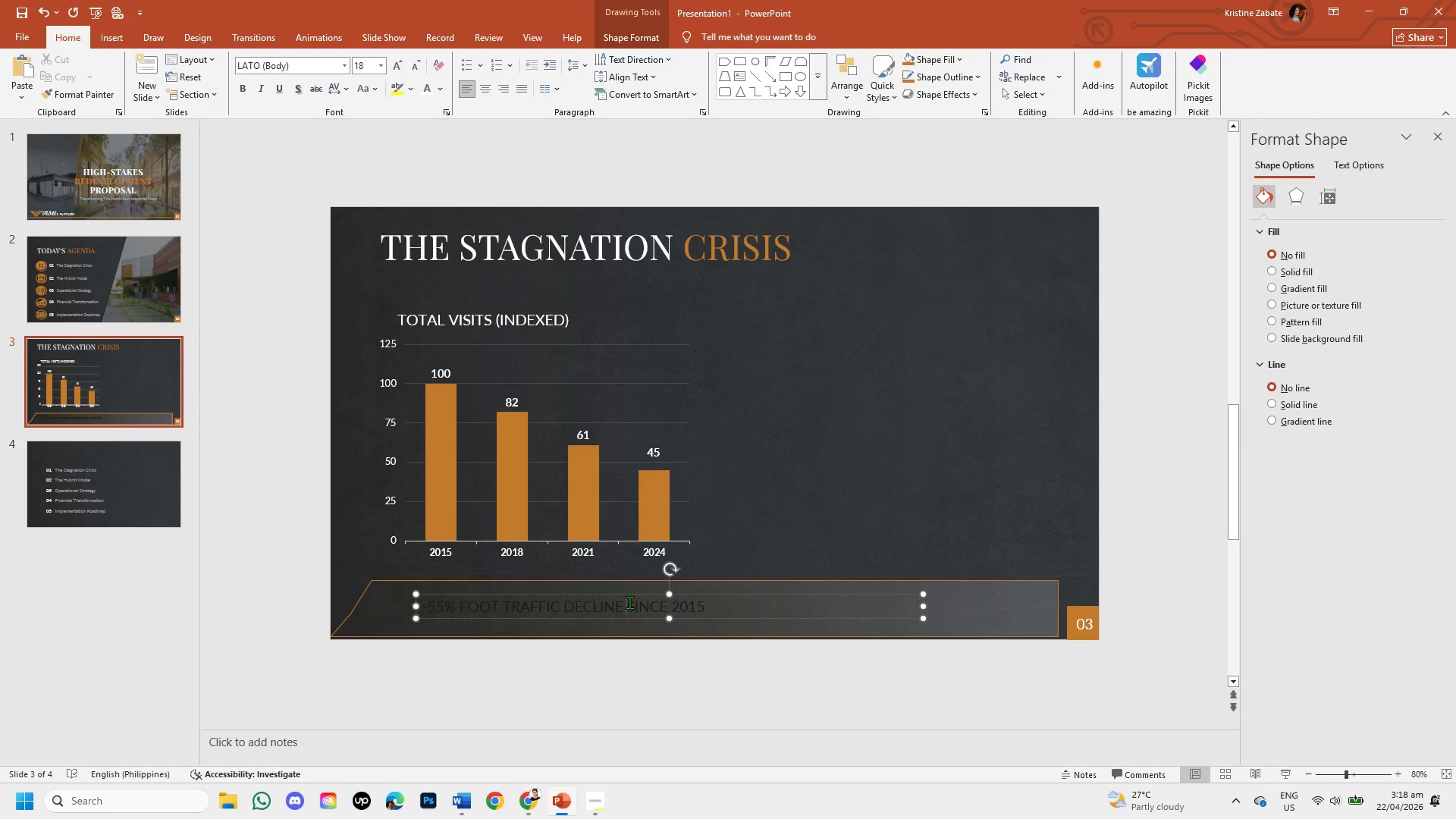 
key(Enter)
 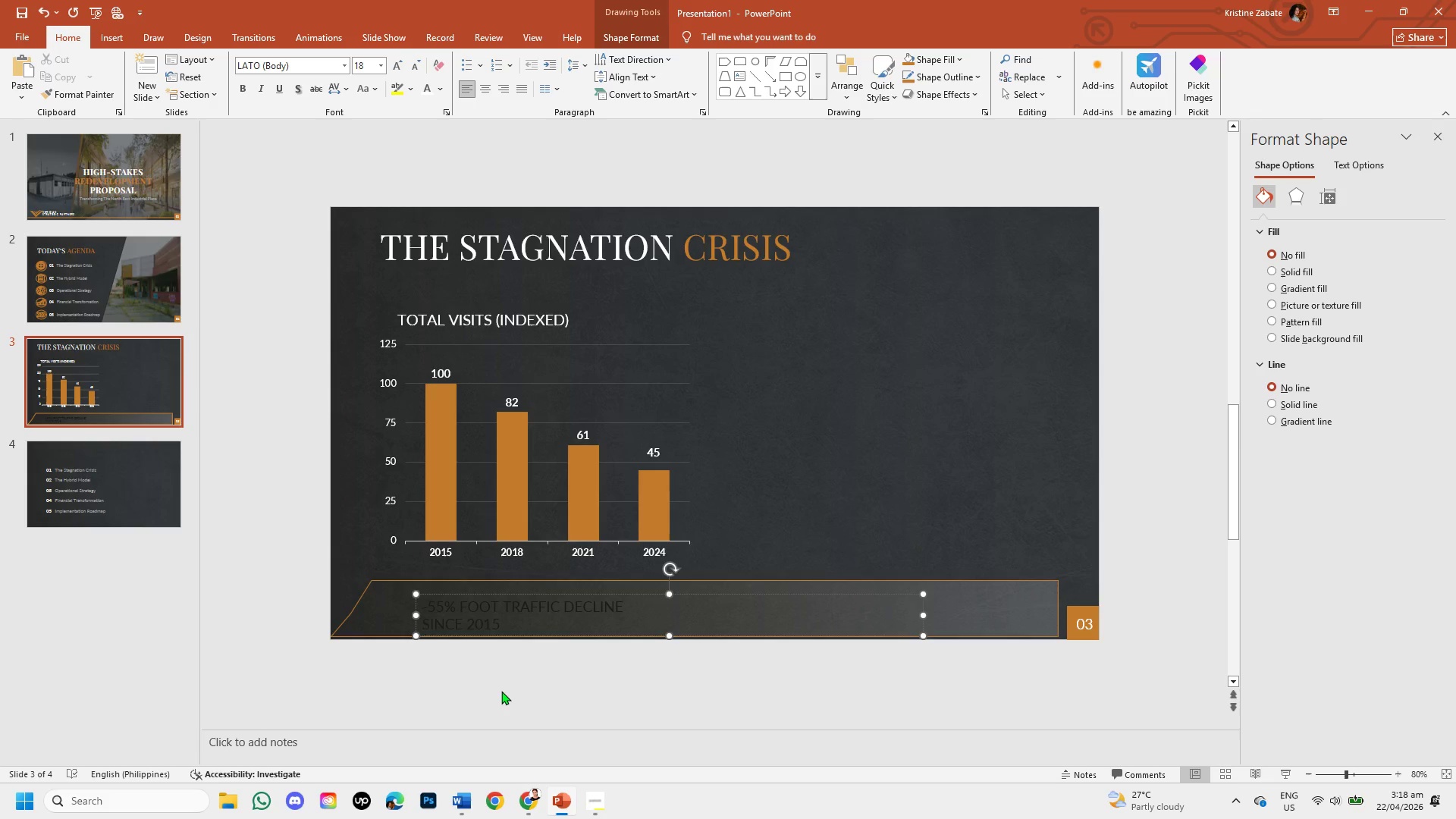 
wait(10.66)
 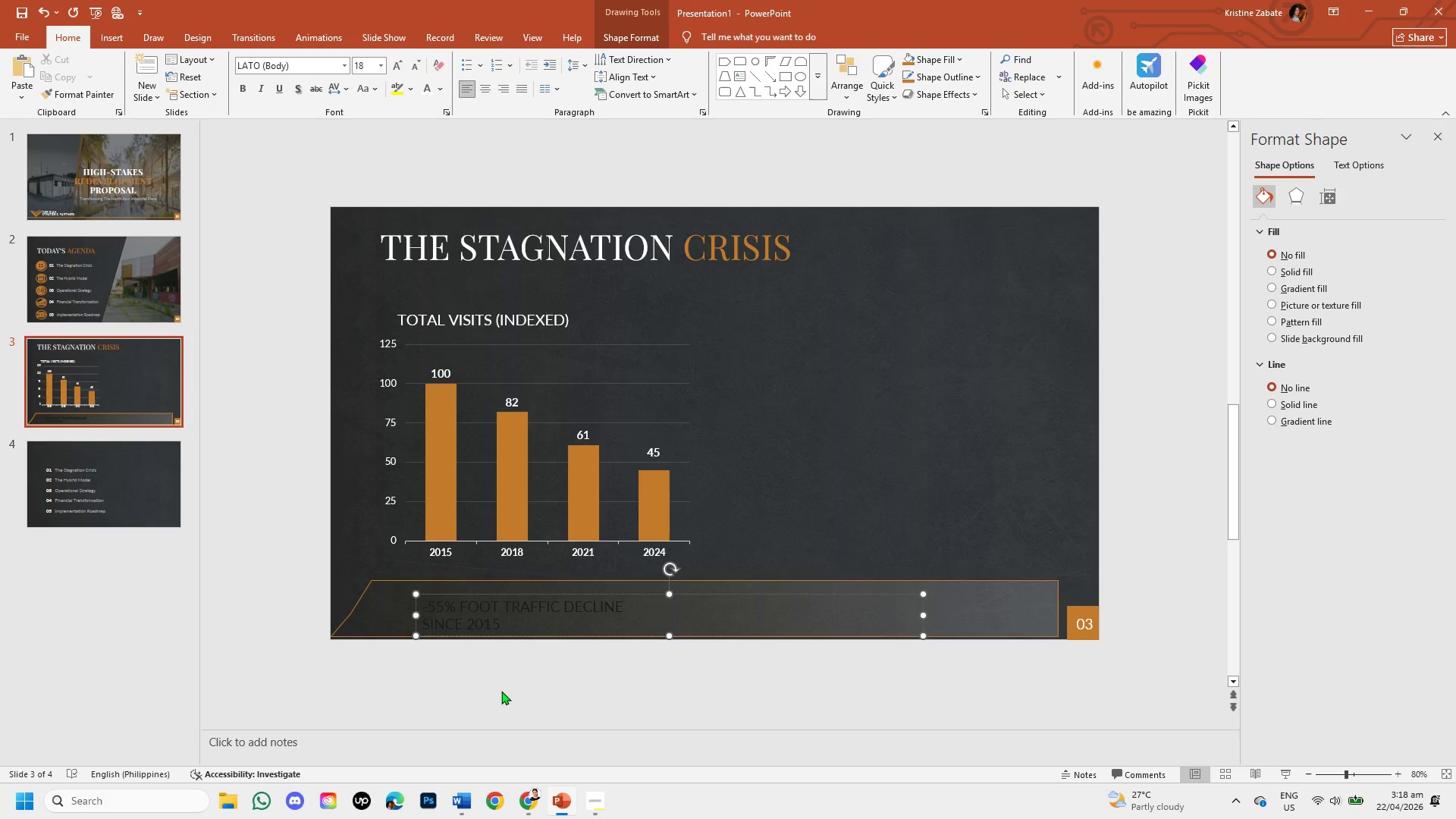 
left_click([462, 610])
 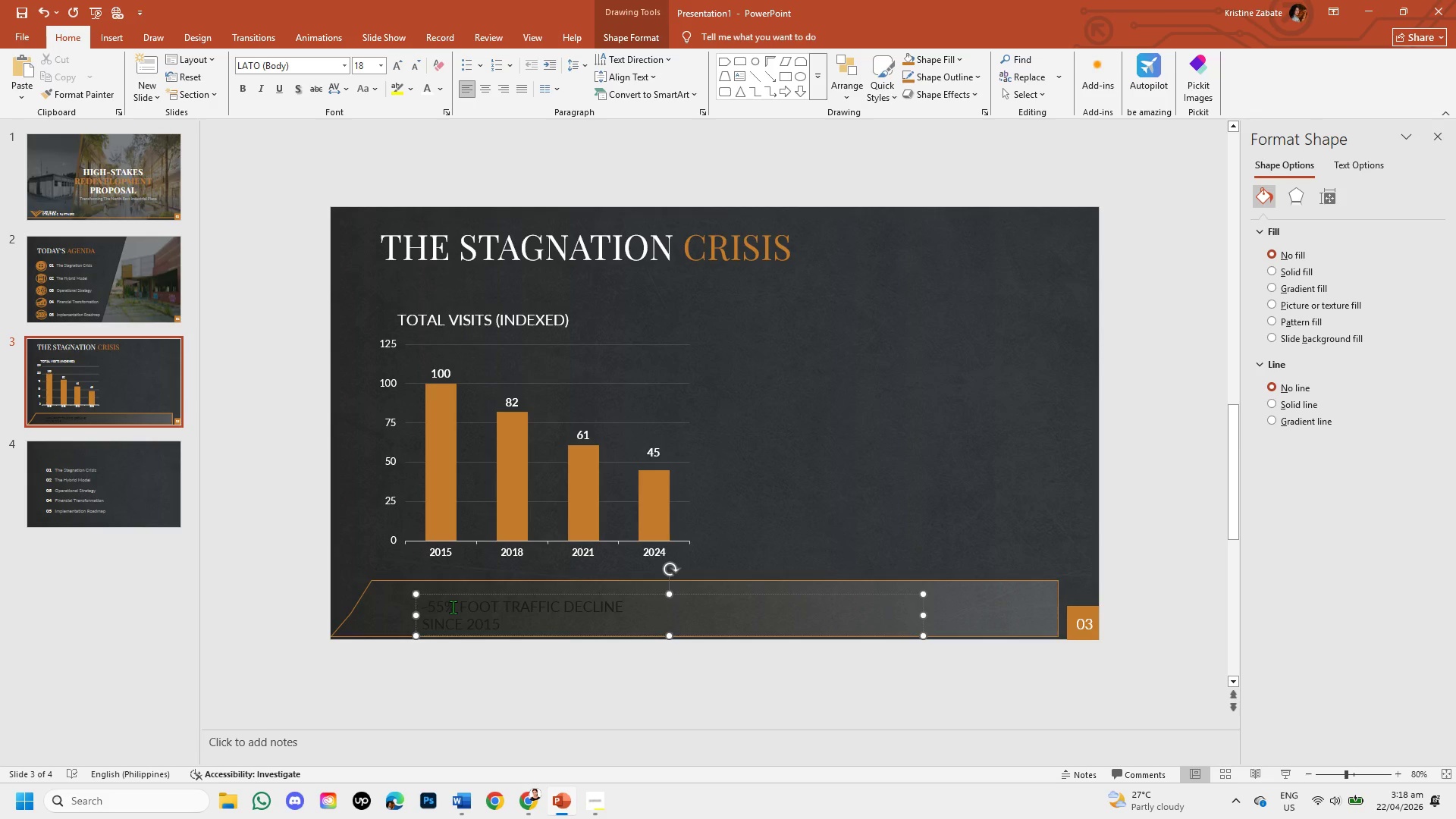 
left_click_drag(start_coordinate=[454, 607], to_coordinate=[416, 601])
 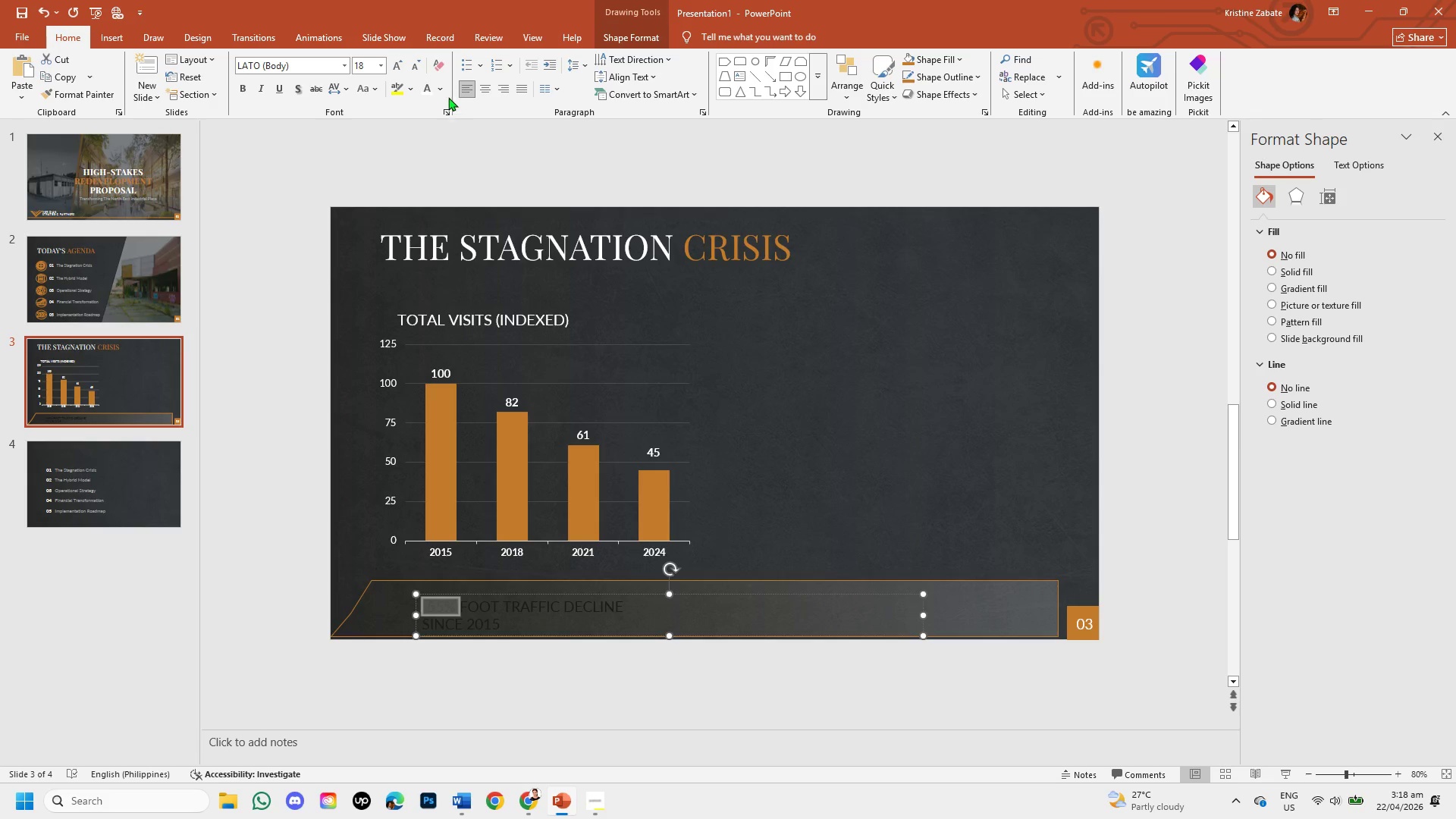 
left_click([441, 93])
 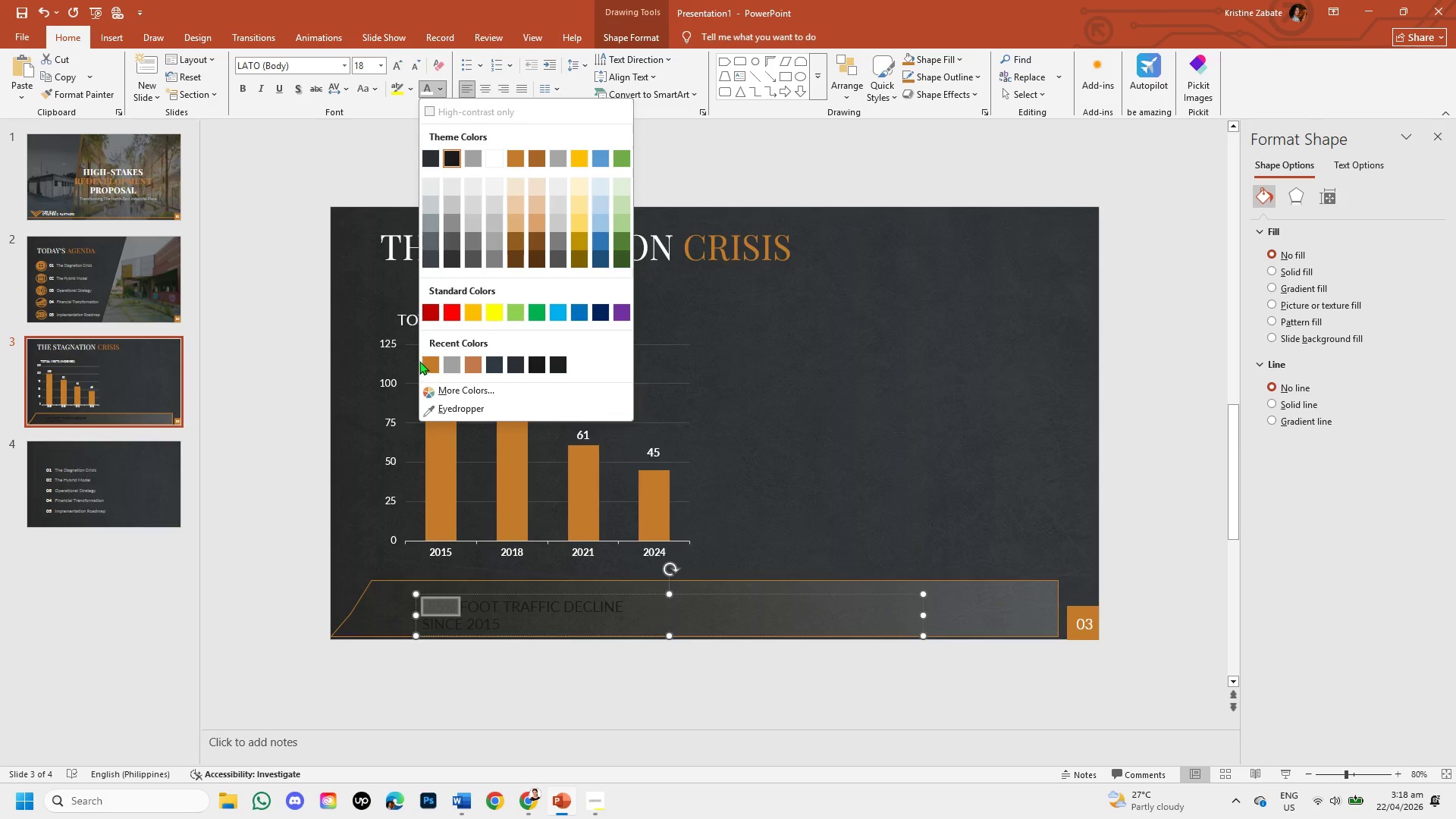 
left_click([427, 361])
 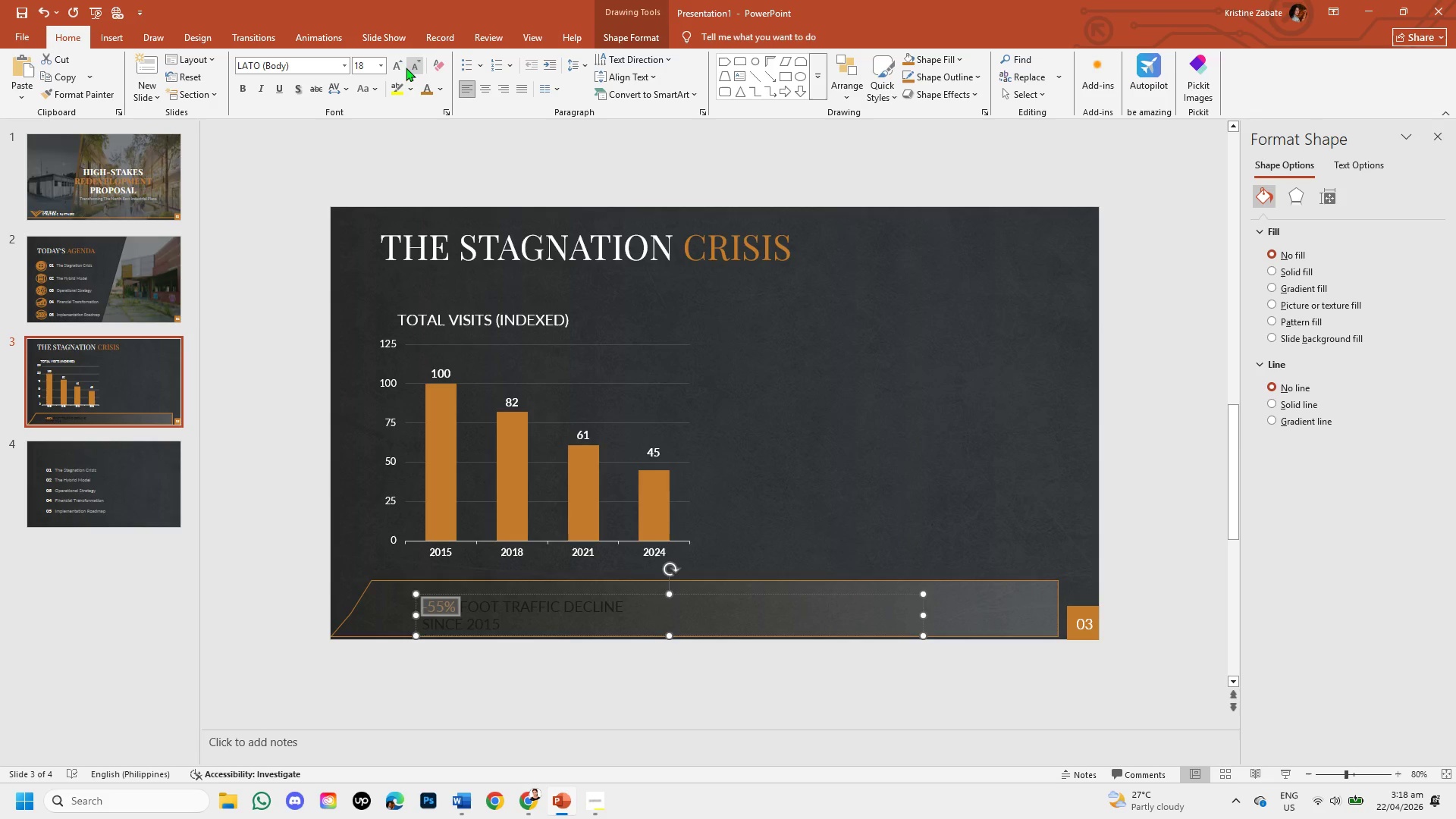 
double_click([396, 68])
 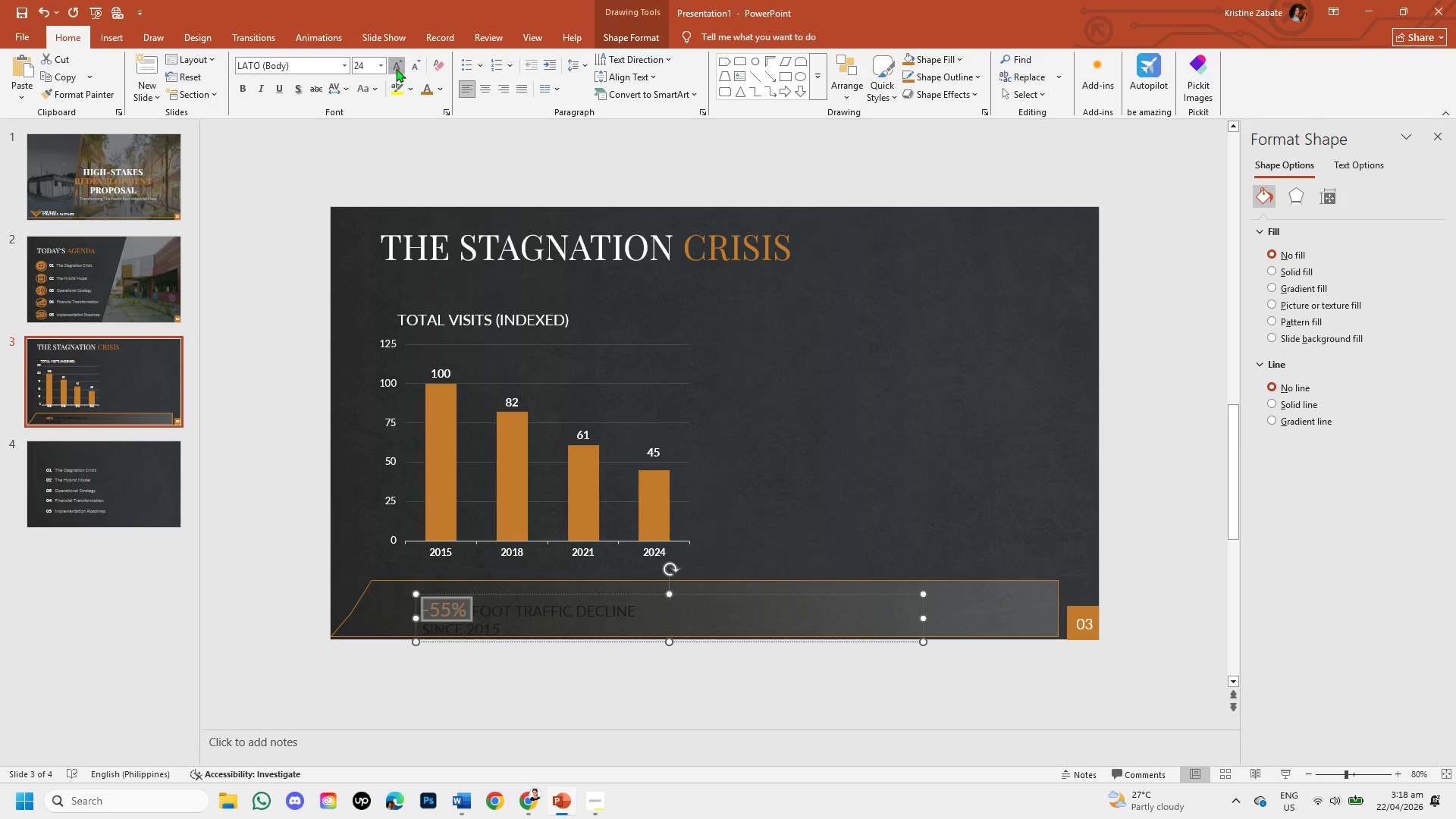 
triple_click([396, 68])
 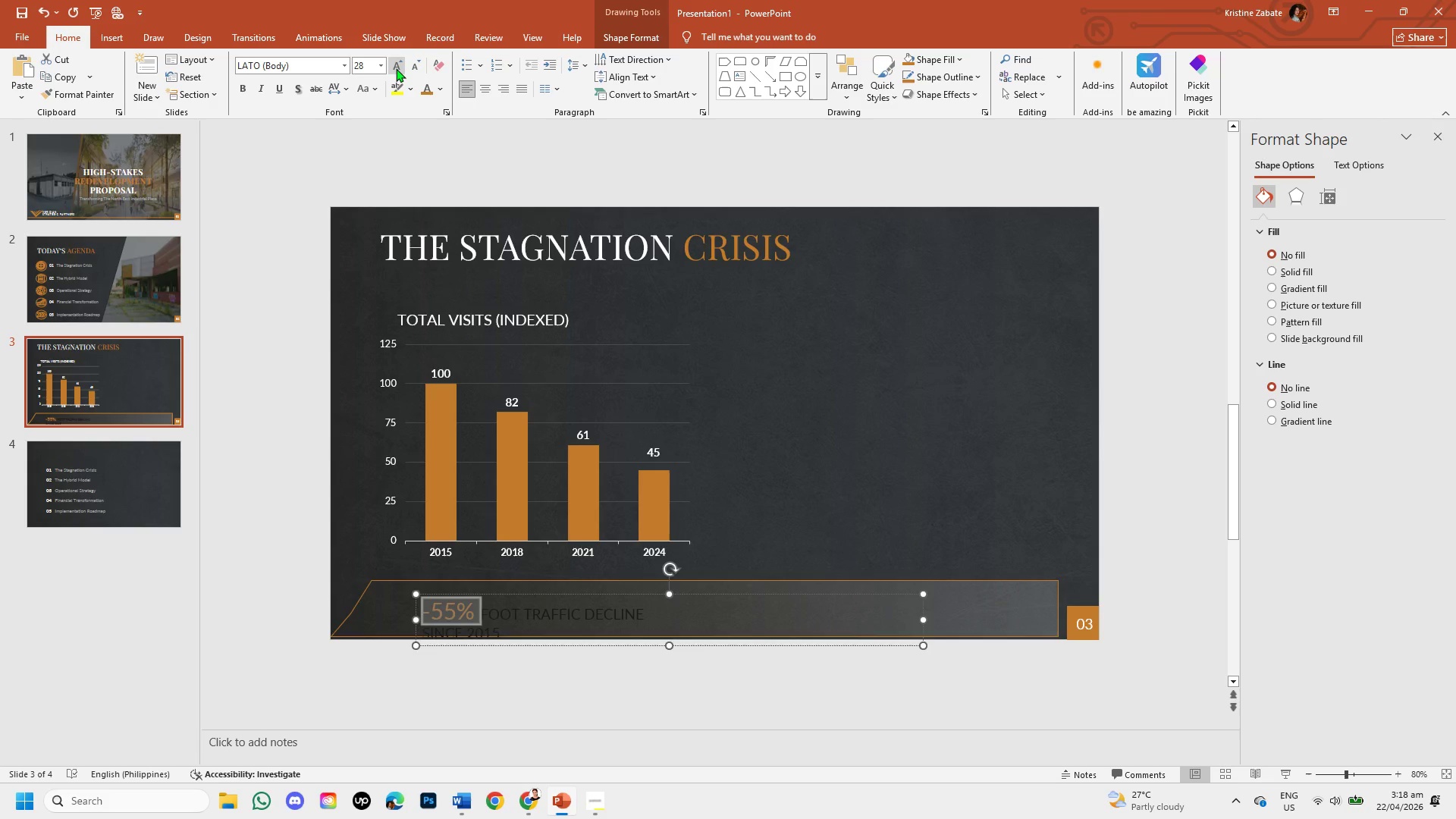 
left_click([396, 68])
 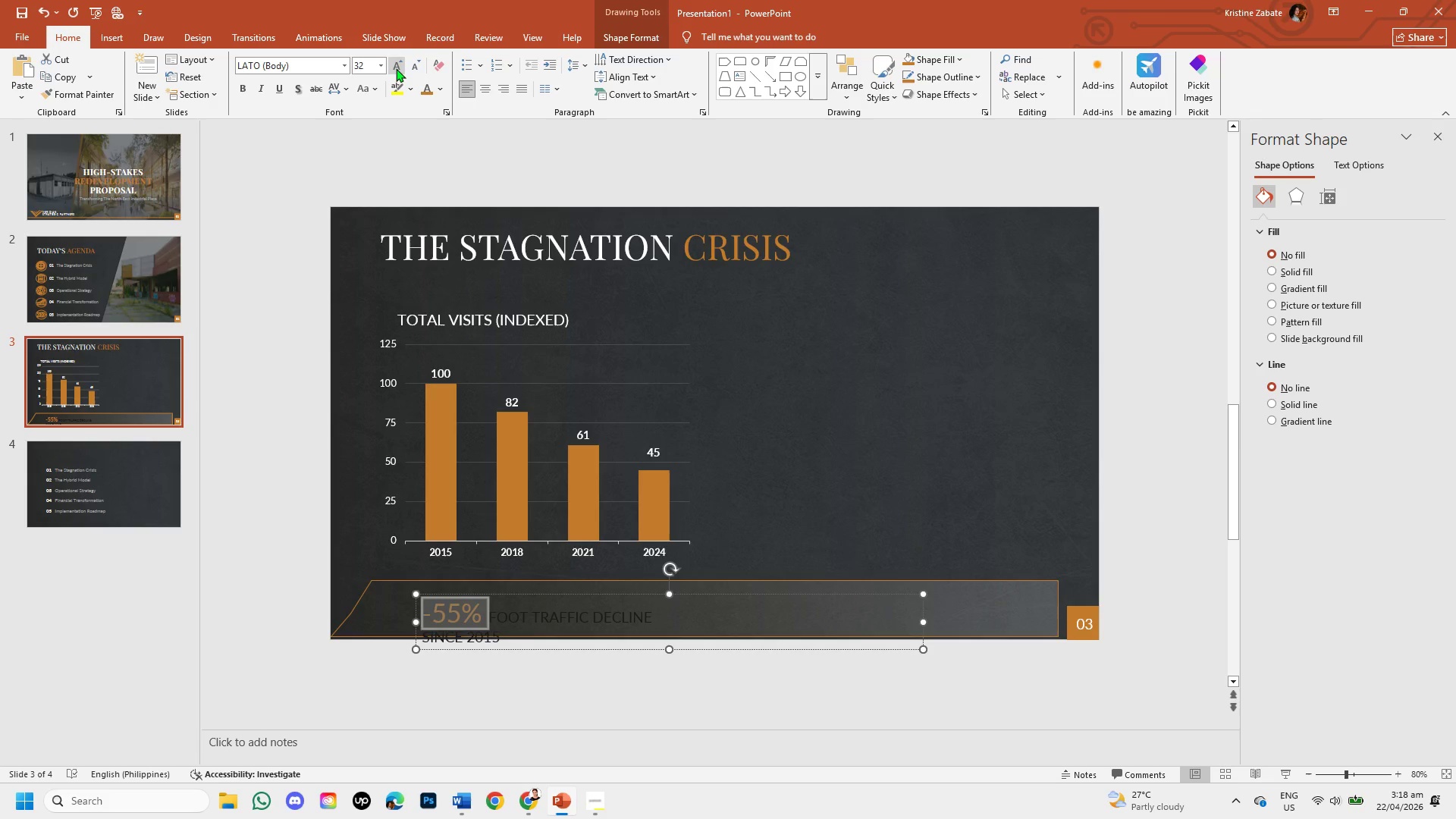 
left_click([416, 67])
 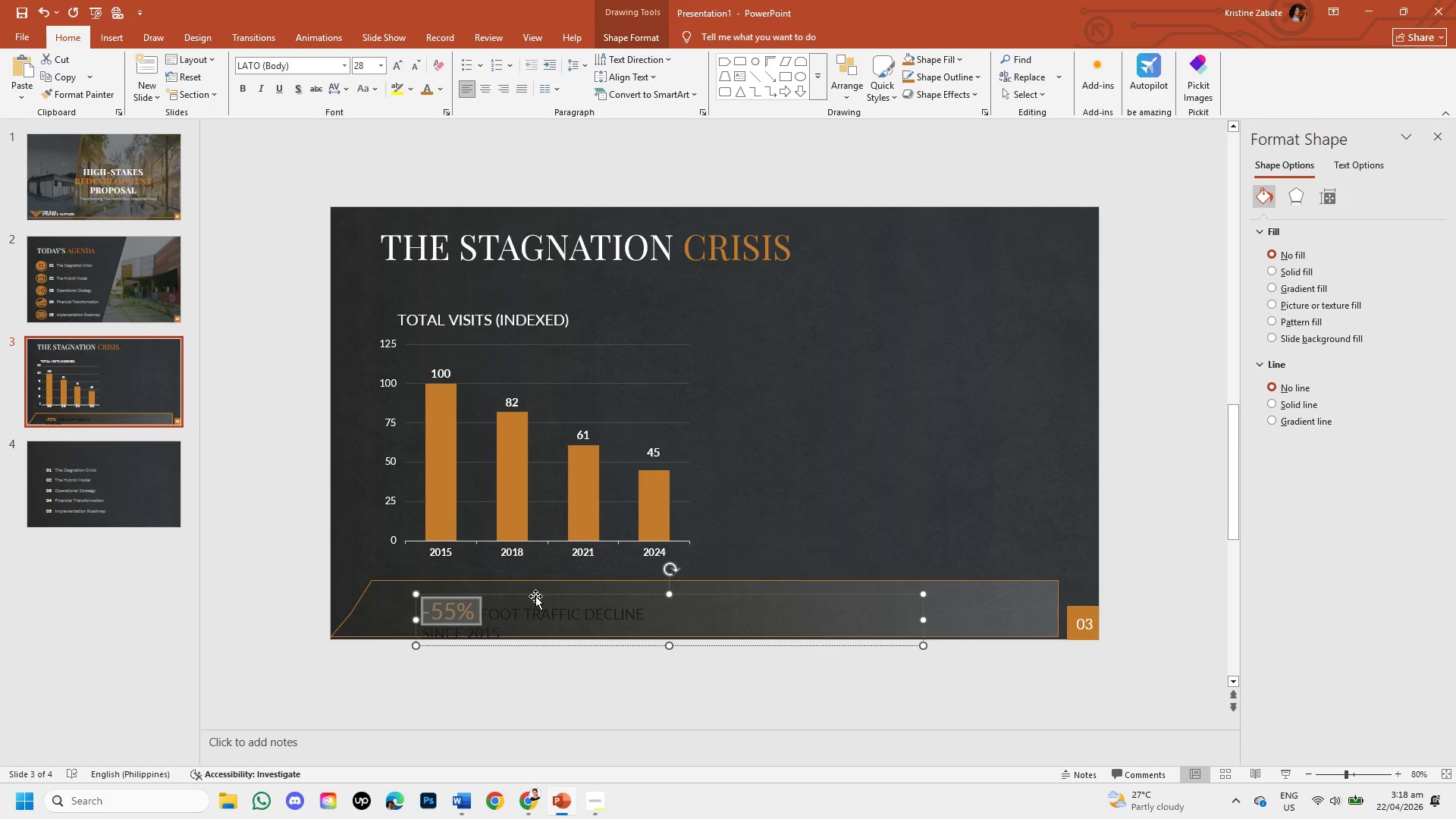 
left_click_drag(start_coordinate=[535, 596], to_coordinate=[522, 584])
 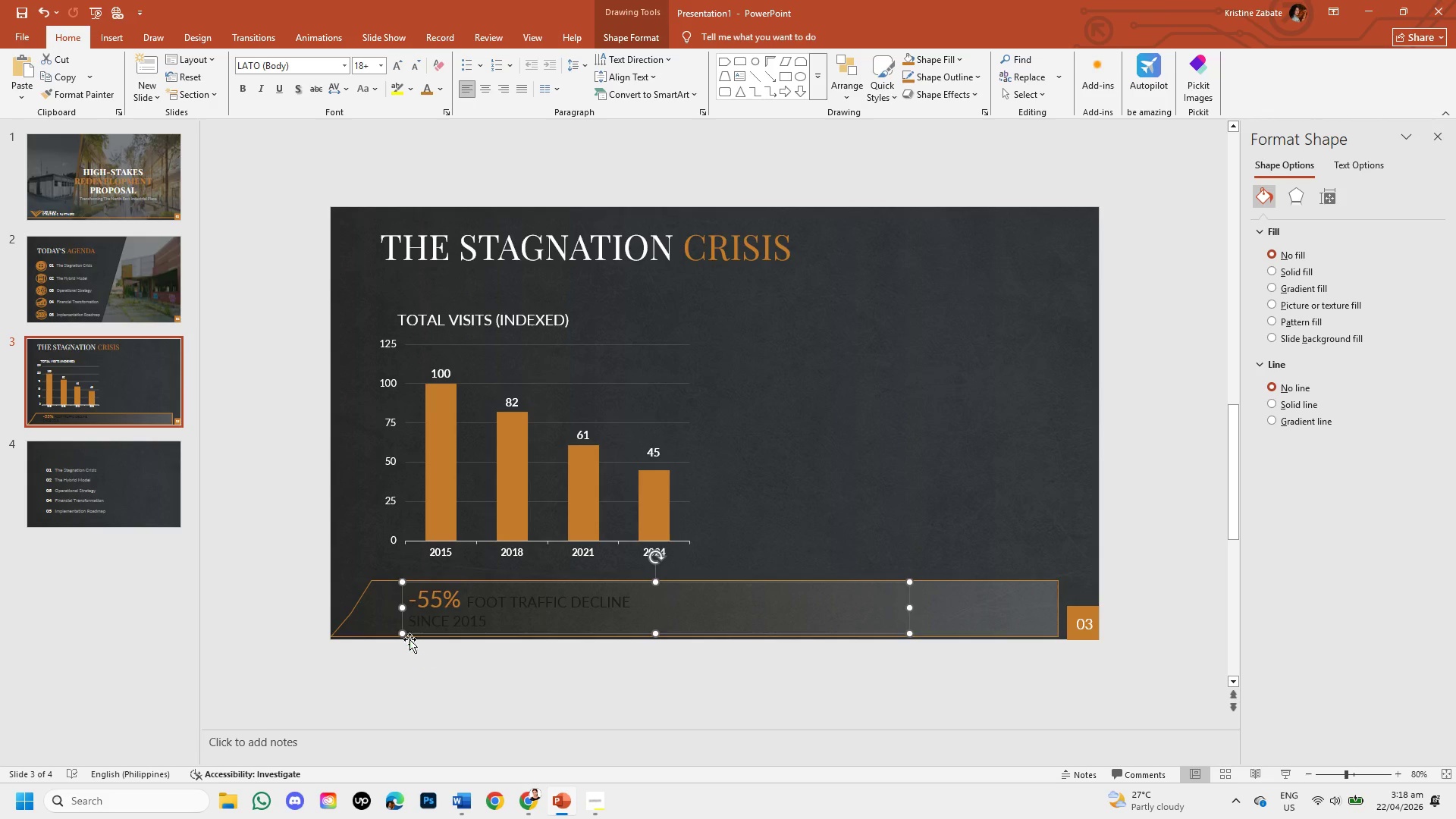 
left_click([412, 620])
 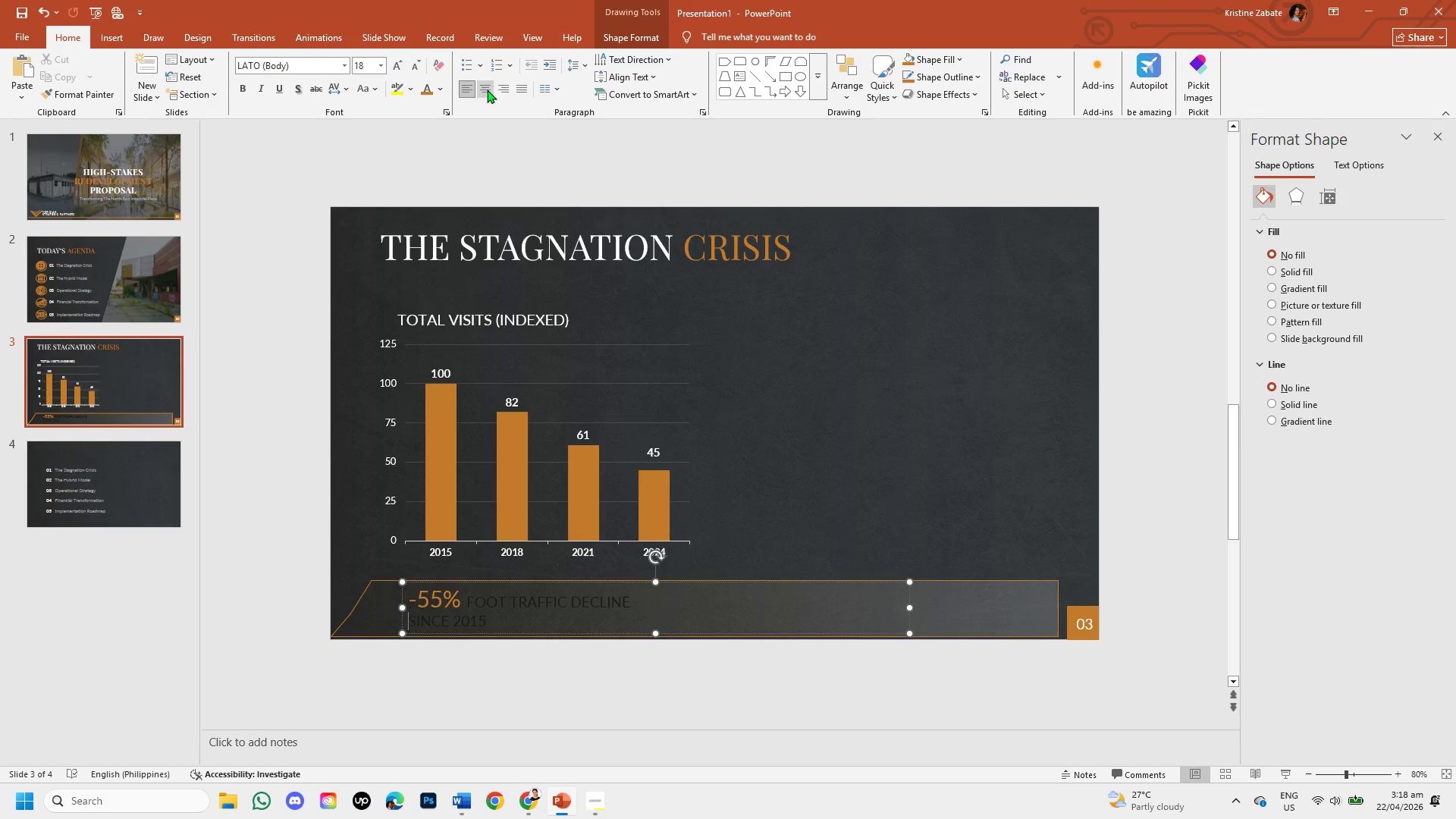 
left_click([487, 89])
 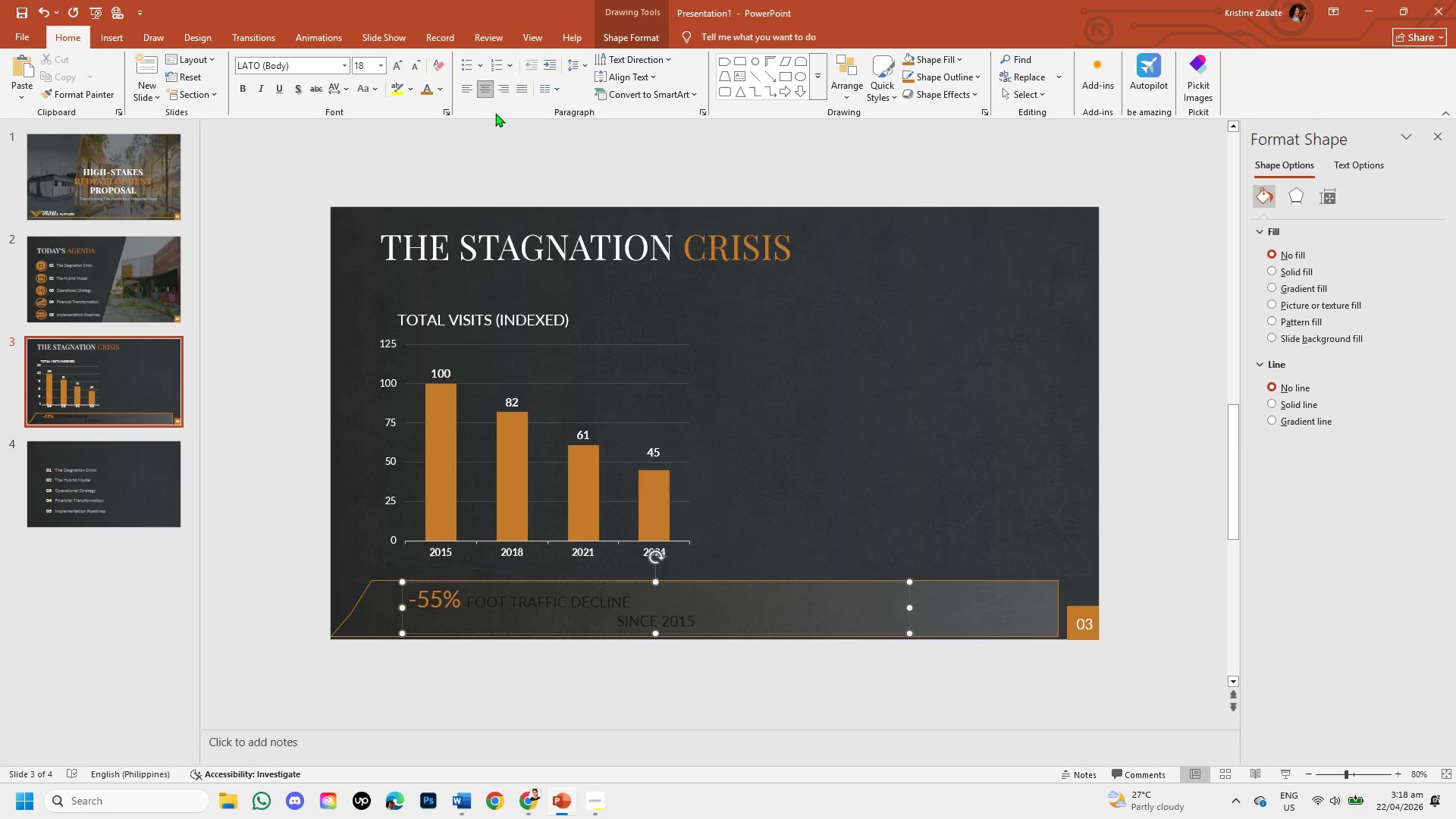 
left_click([472, 95])
 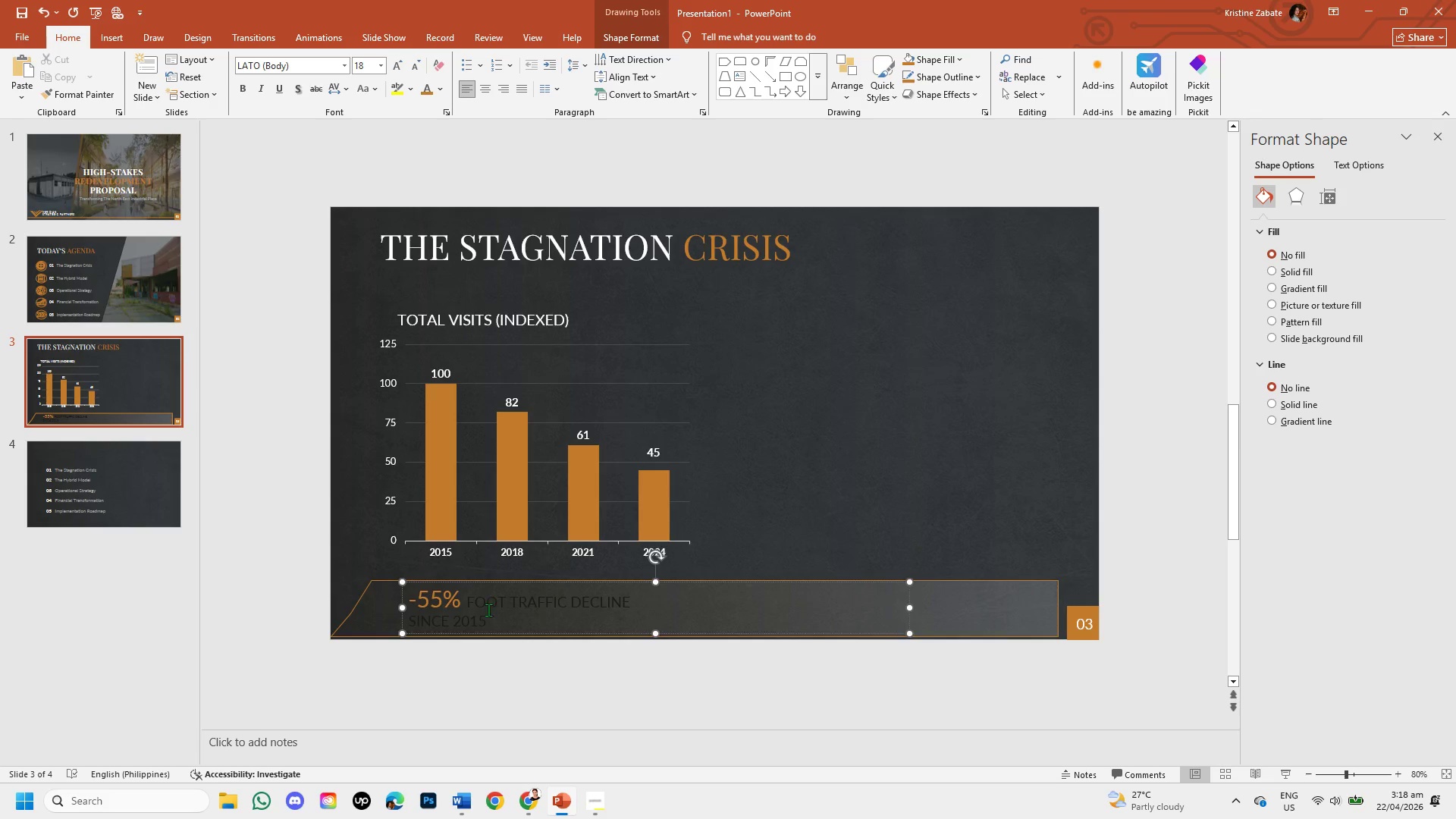 
left_click_drag(start_coordinate=[486, 626], to_coordinate=[391, 632])
 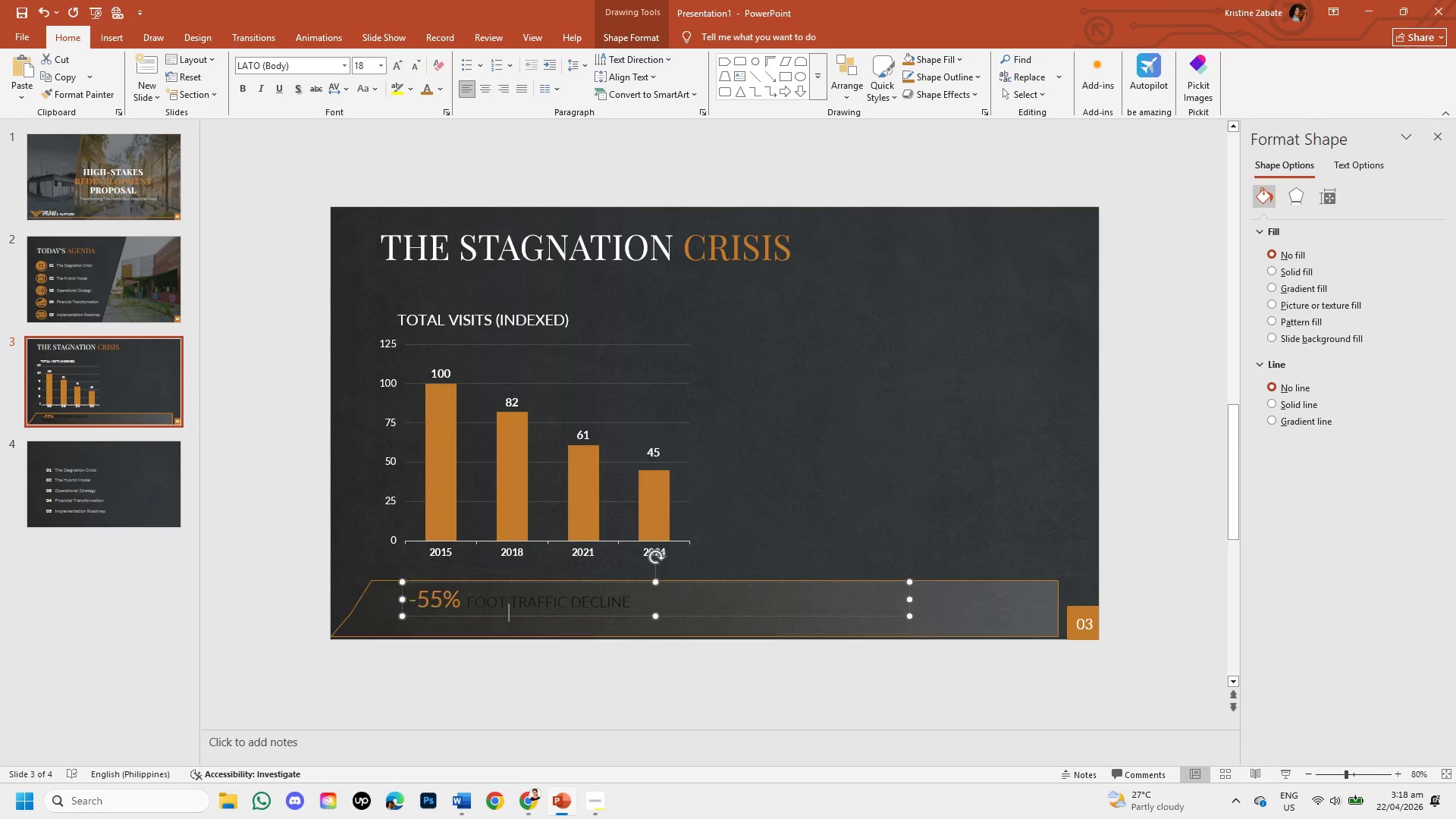 
key(Backspace)
 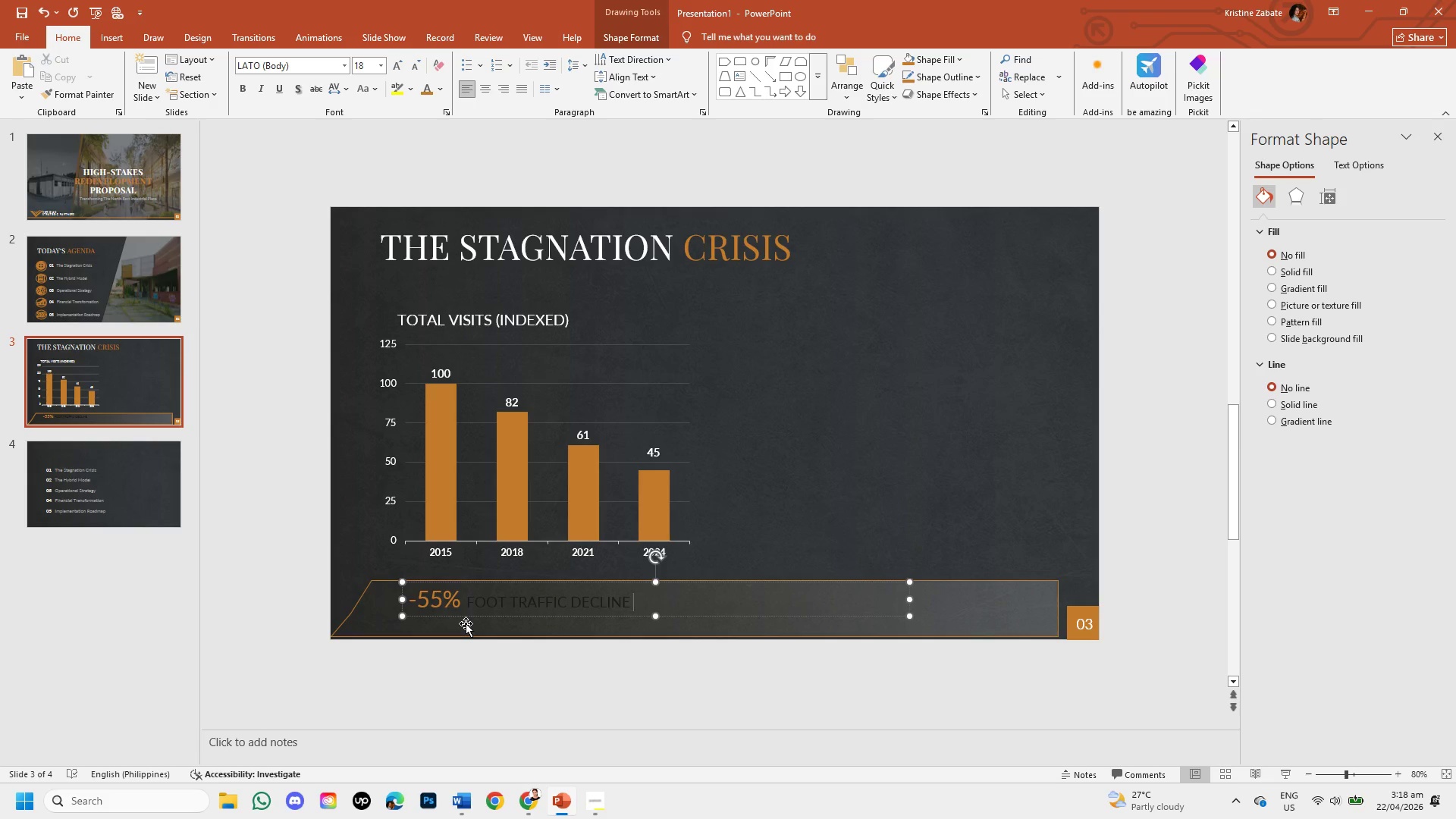 
left_click_drag(start_coordinate=[466, 617], to_coordinate=[459, 624])
 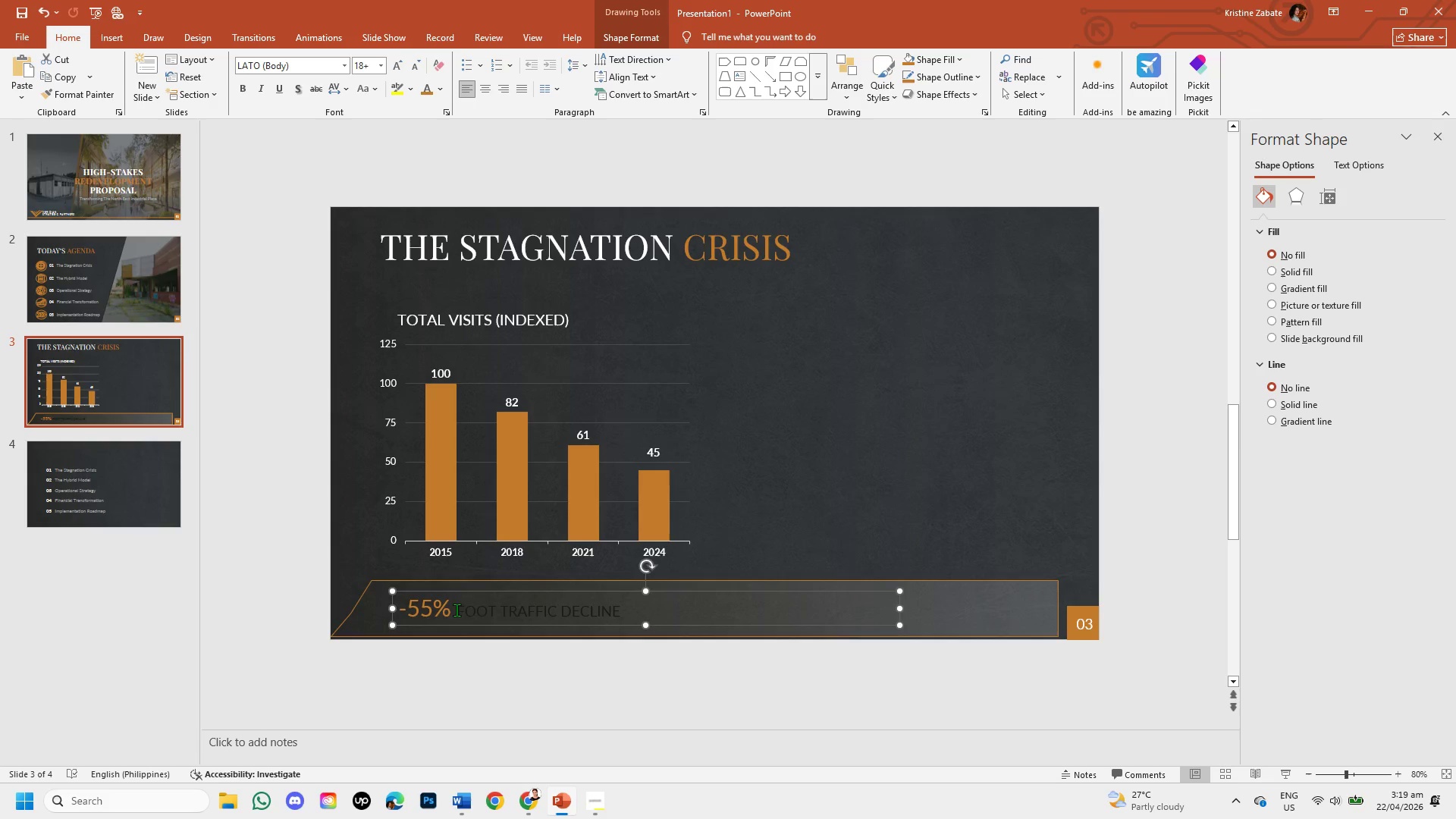 
left_click_drag(start_coordinate=[457, 610], to_coordinate=[635, 597])
 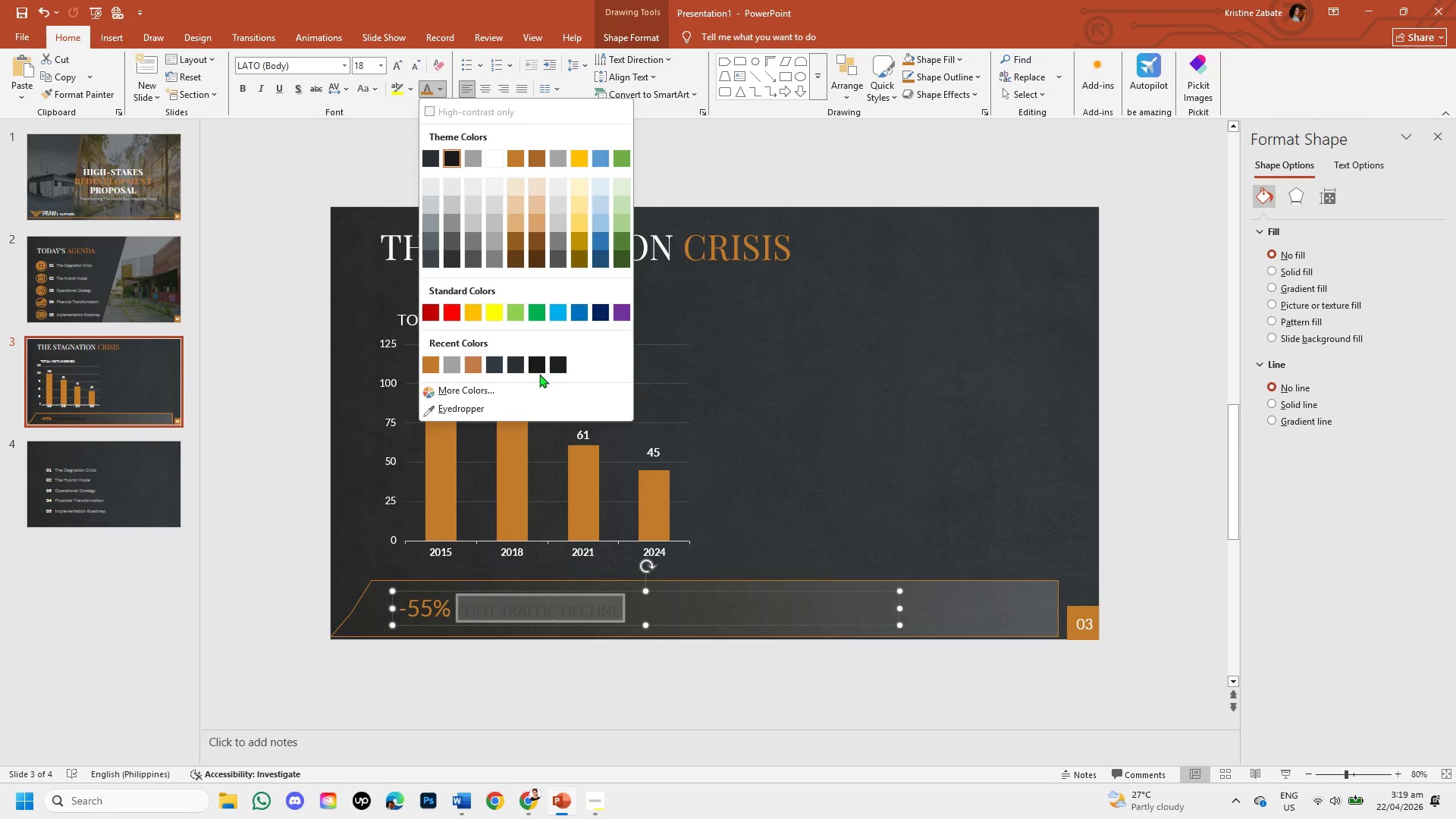 
left_click([488, 157])
 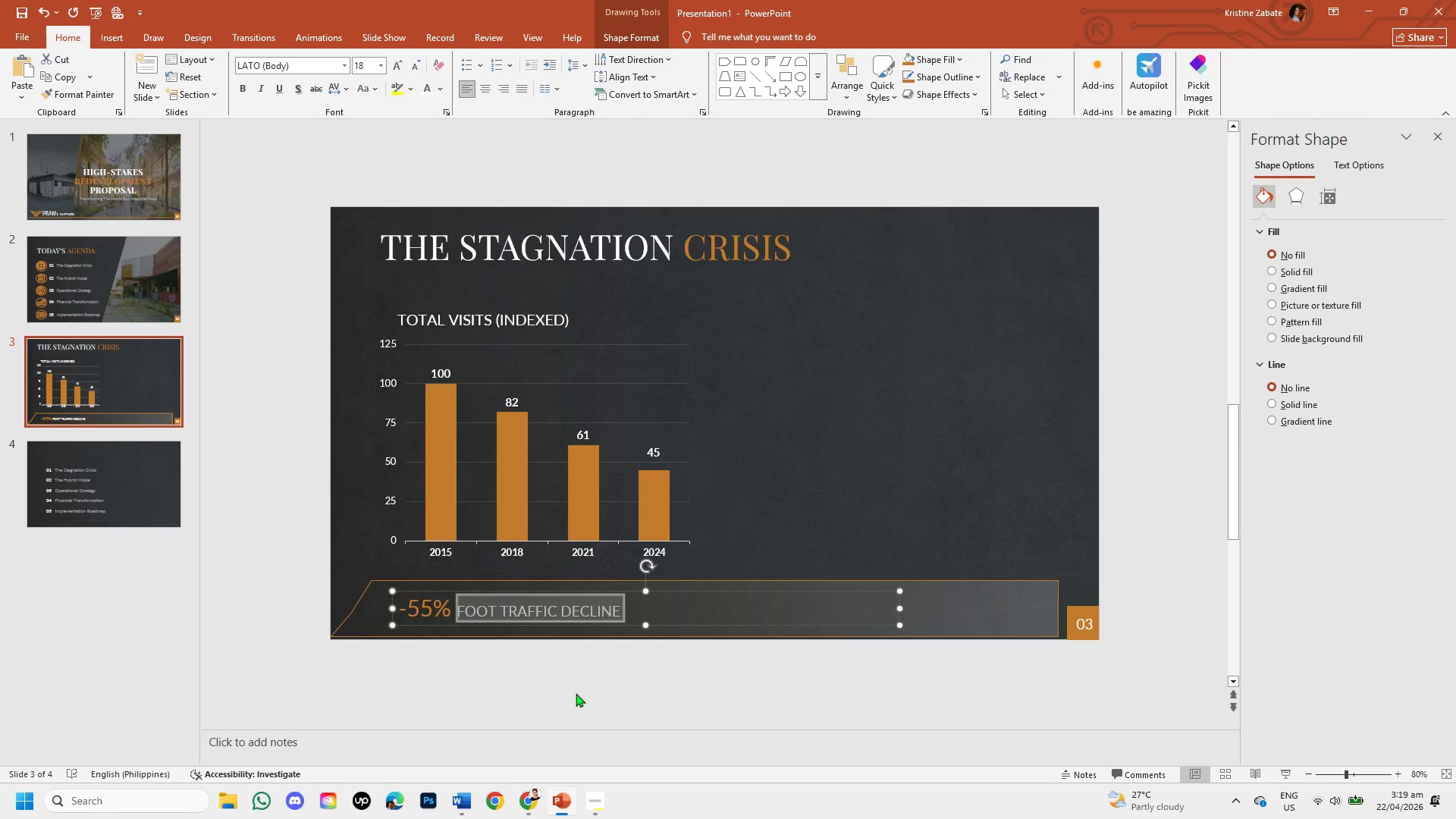 
left_click([576, 693])
 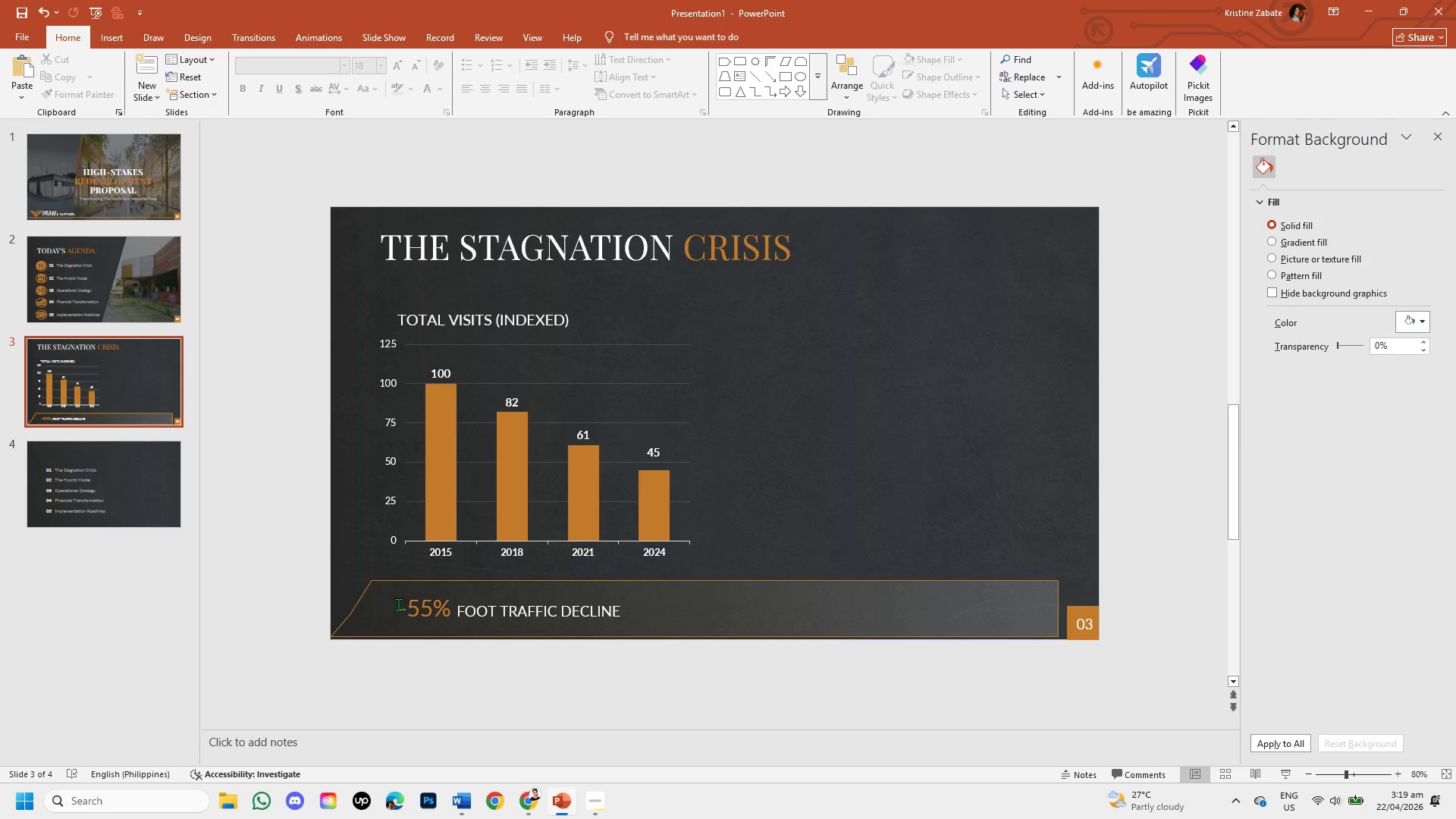 
left_click_drag(start_coordinate=[398, 604], to_coordinate=[453, 604])
 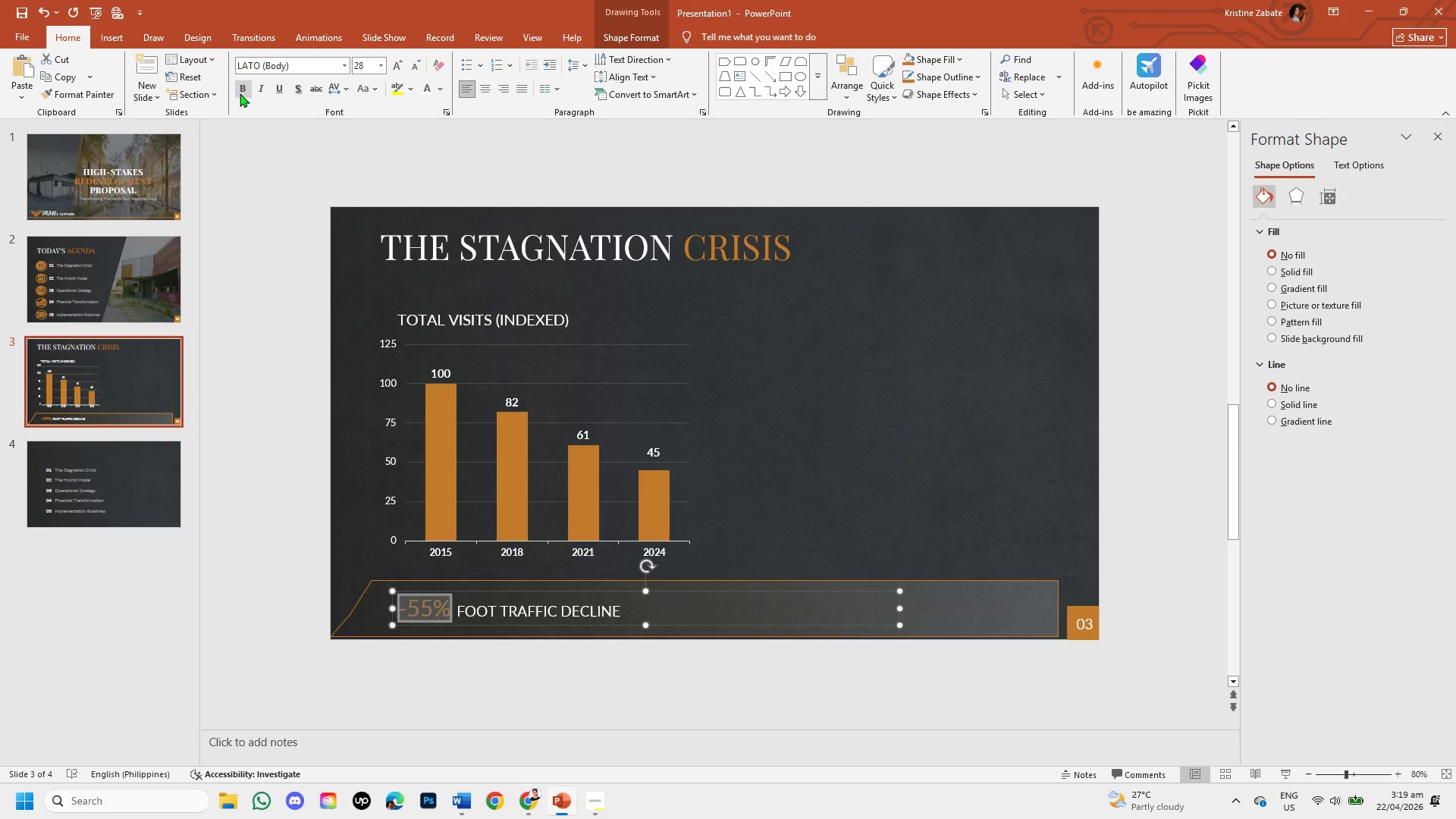 
left_click([240, 93])
 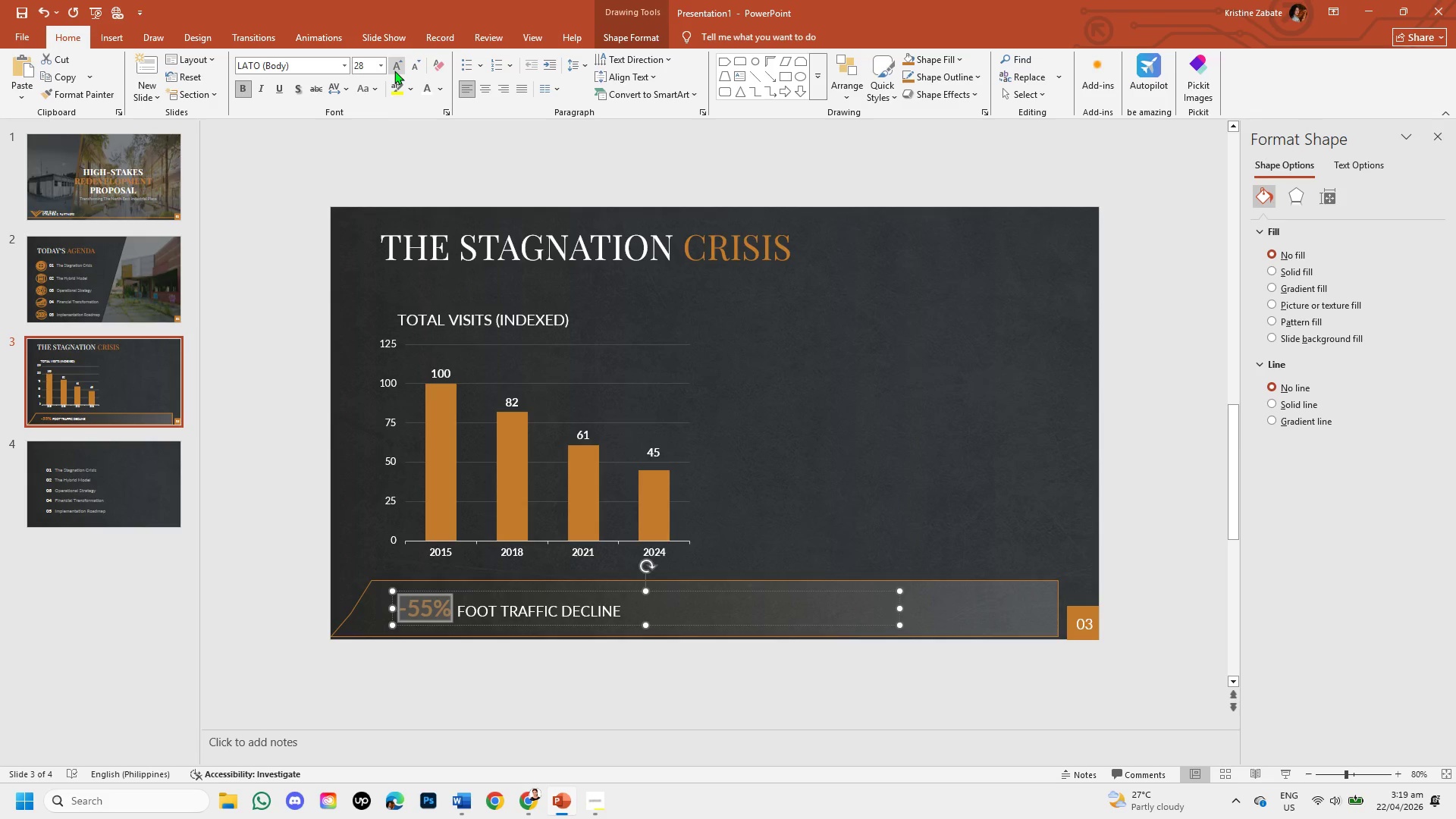 
left_click([397, 67])
 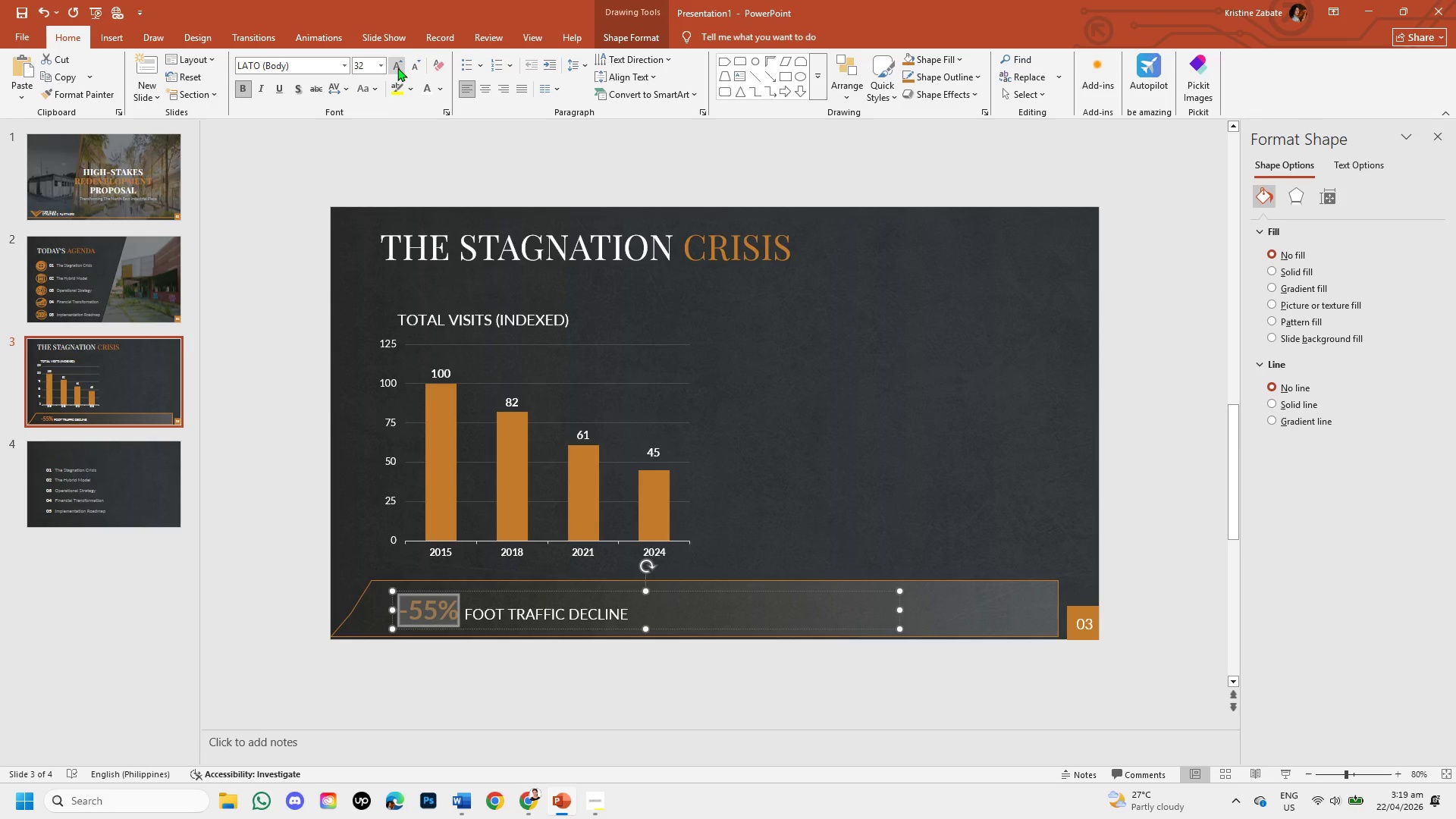 
left_click([397, 67])
 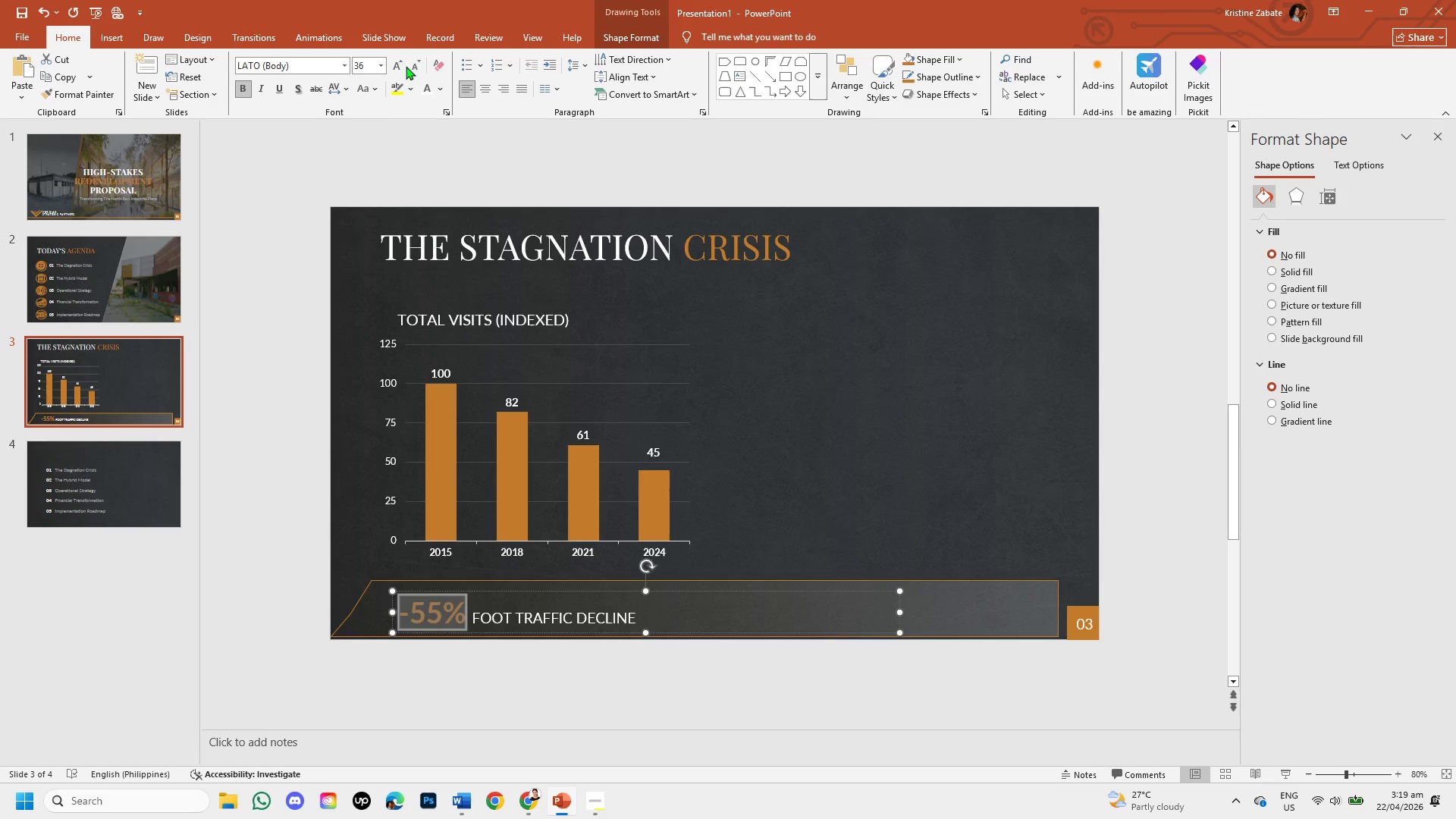 
left_click([412, 66])
 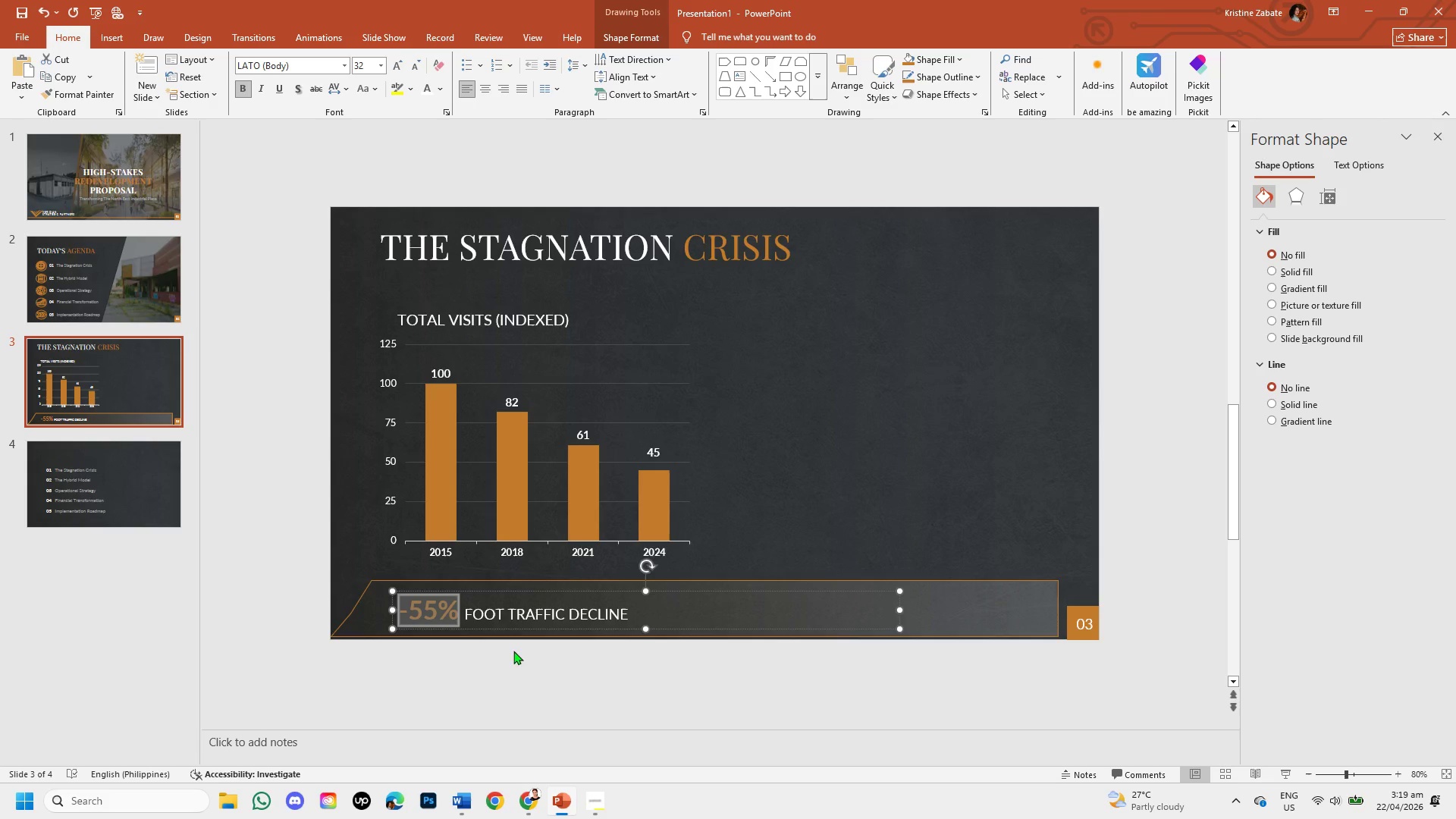 
left_click([517, 679])
 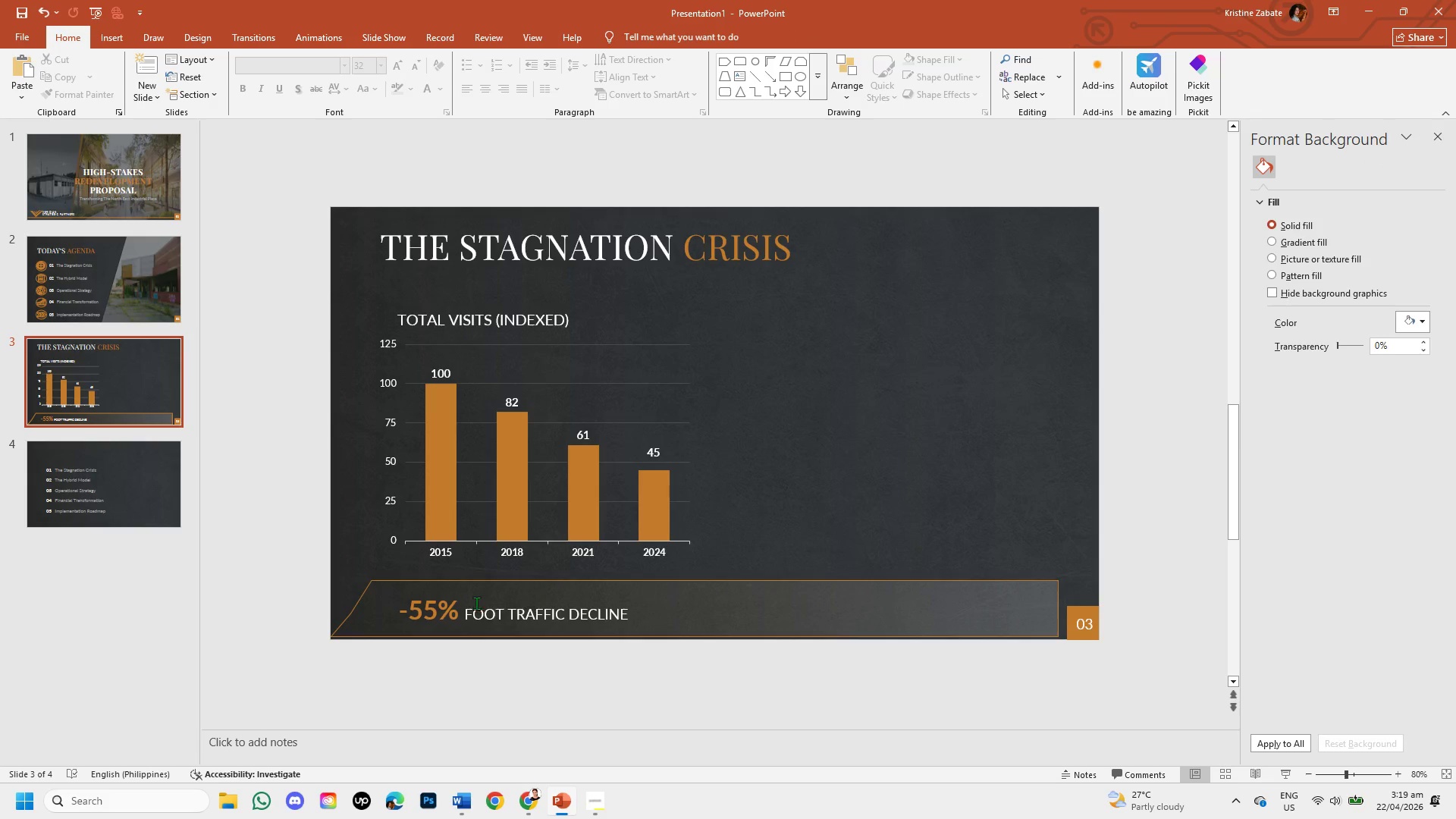 
left_click_drag(start_coordinate=[463, 611], to_coordinate=[629, 602])
 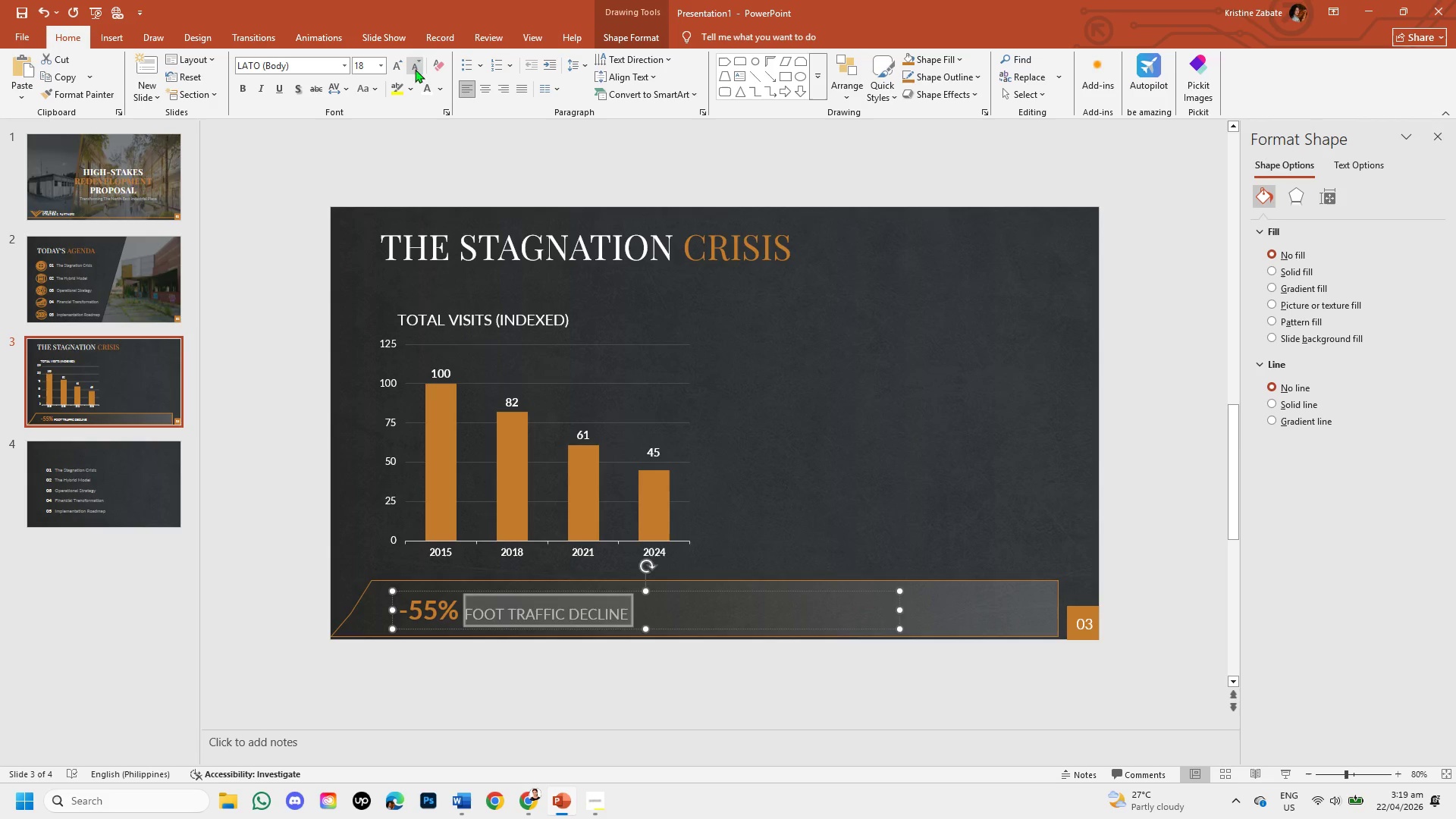 
left_click([400, 62])
 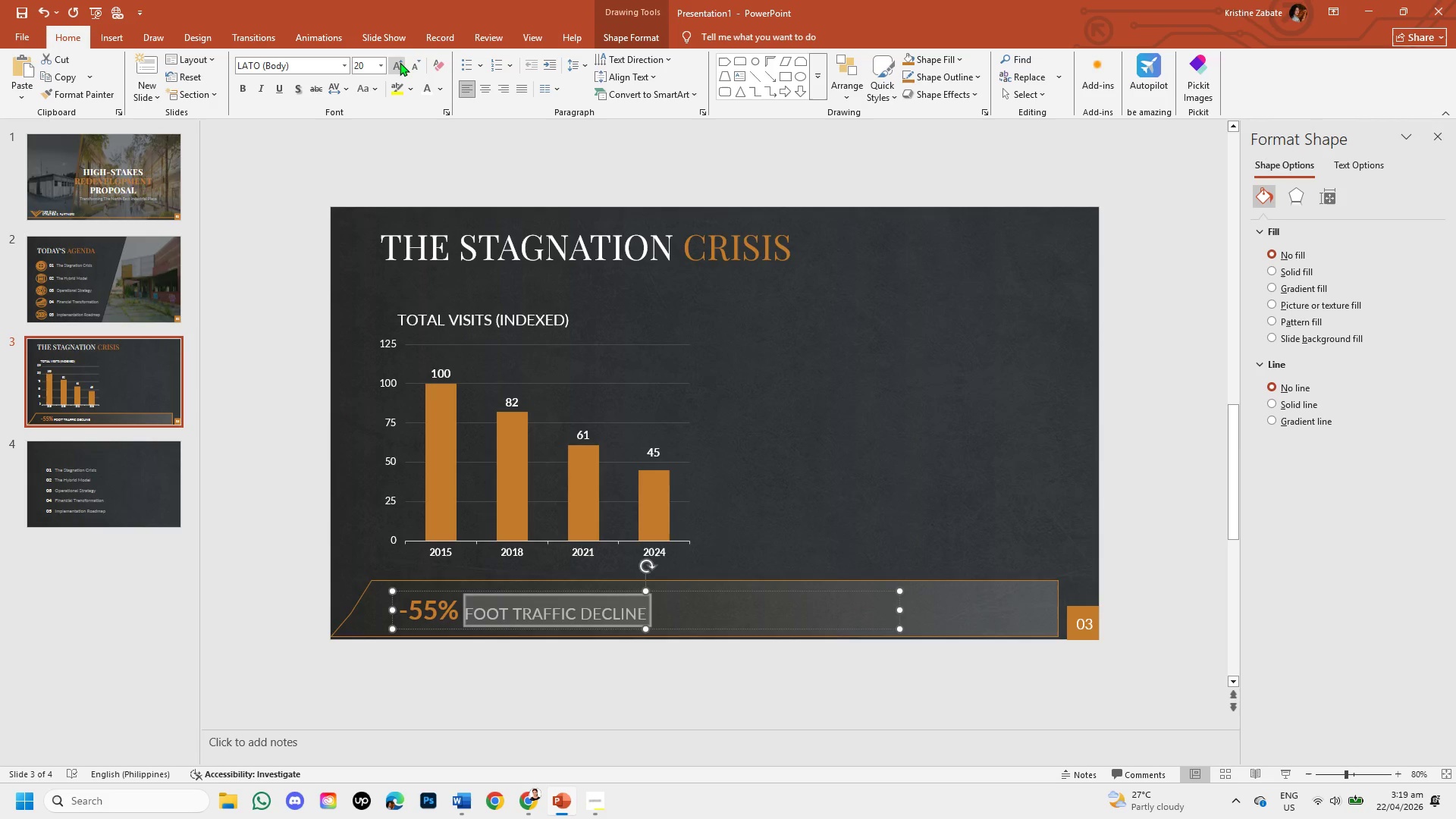 
left_click([400, 62])
 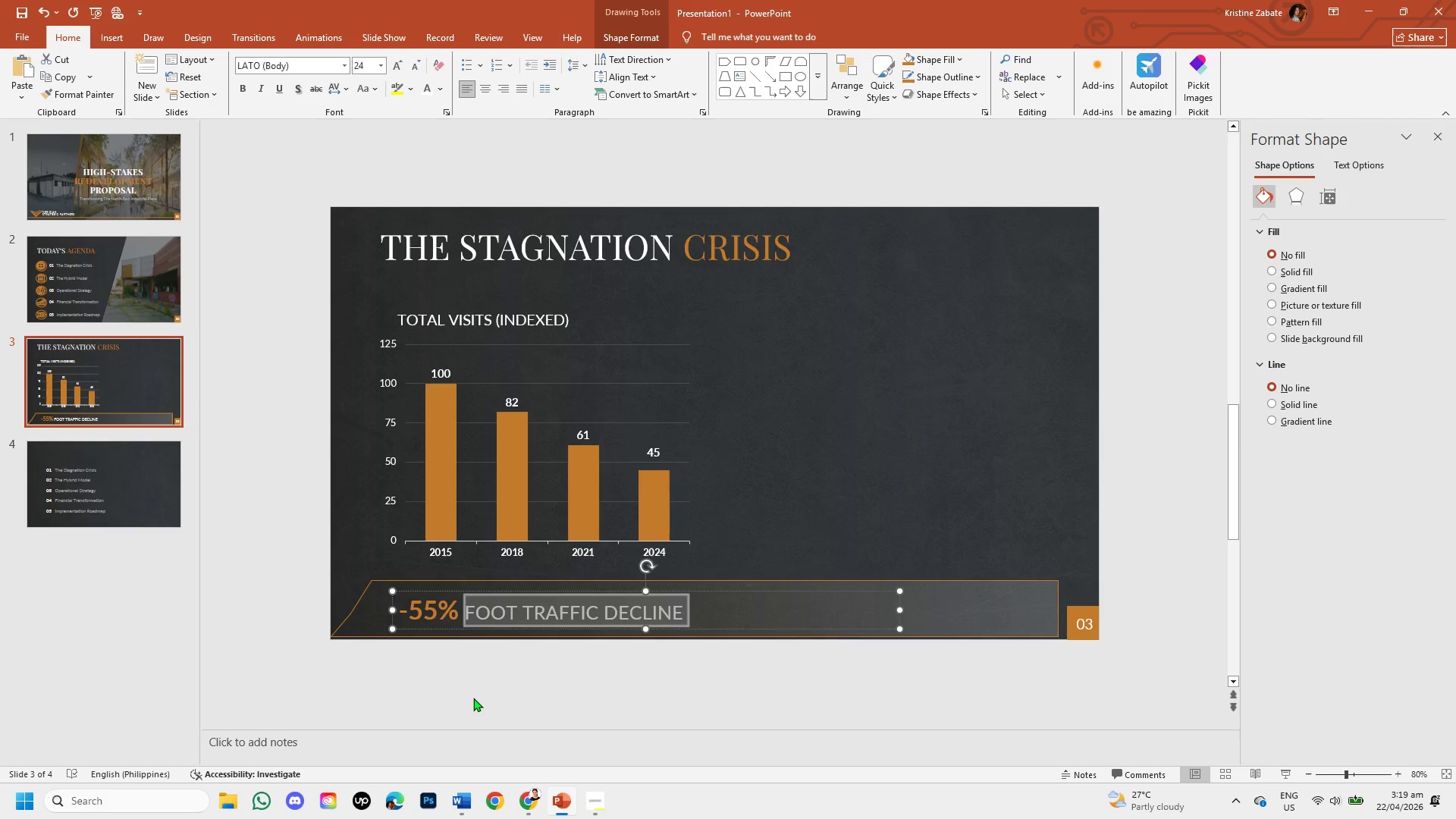 
left_click([473, 682])
 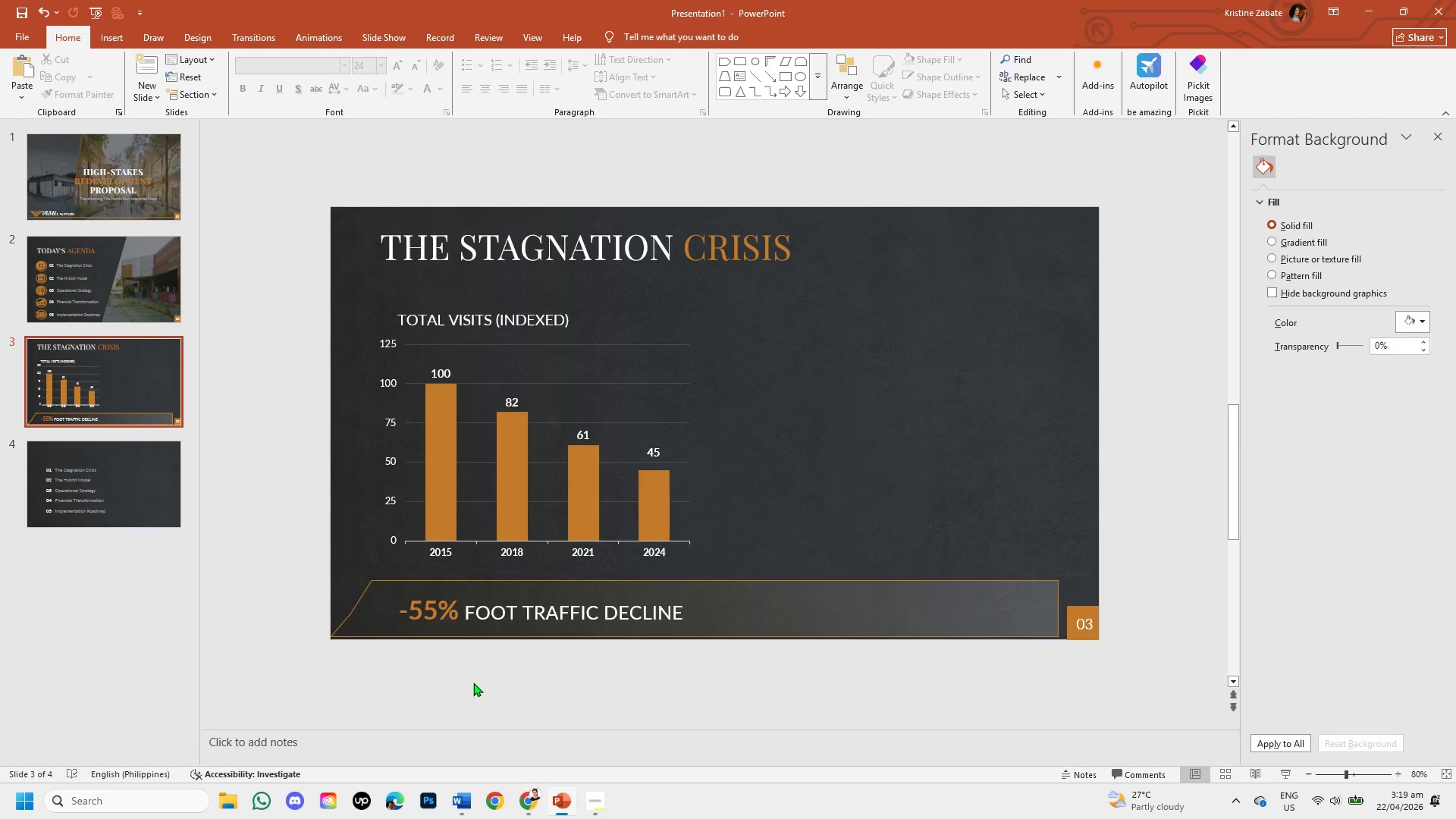 
left_click([484, 600])
 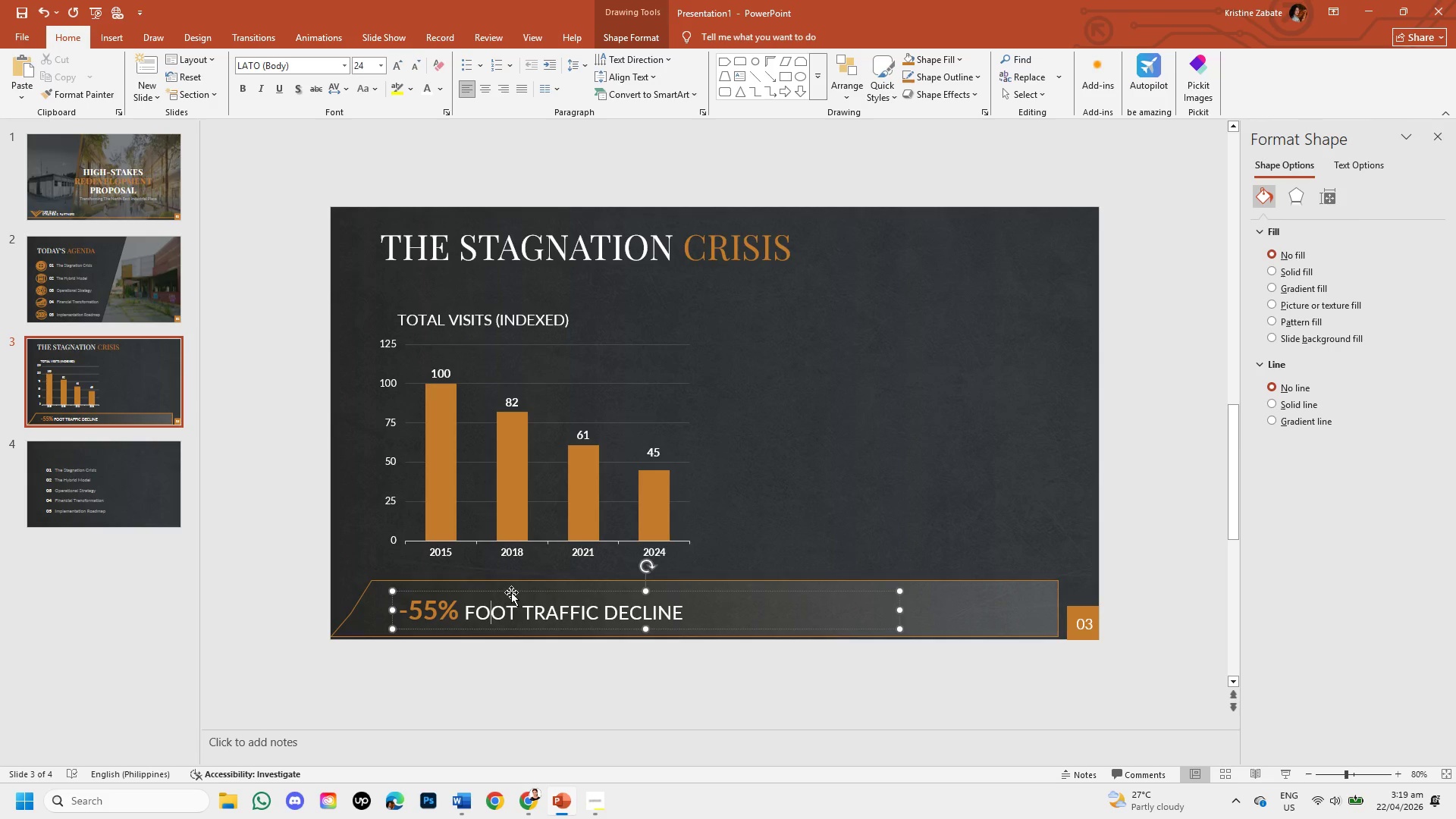 
left_click([511, 592])
 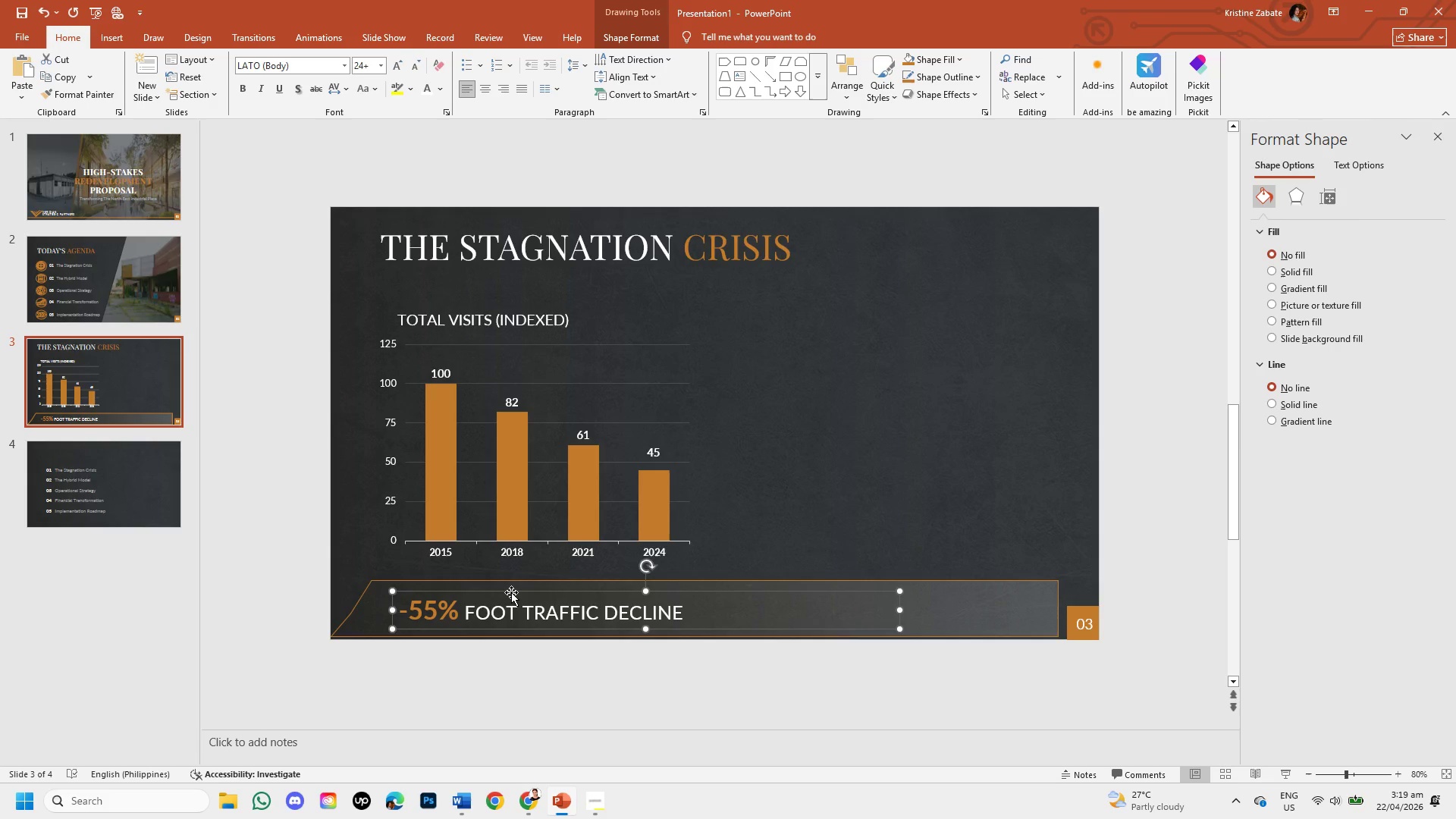 
key(ArrowUp)
 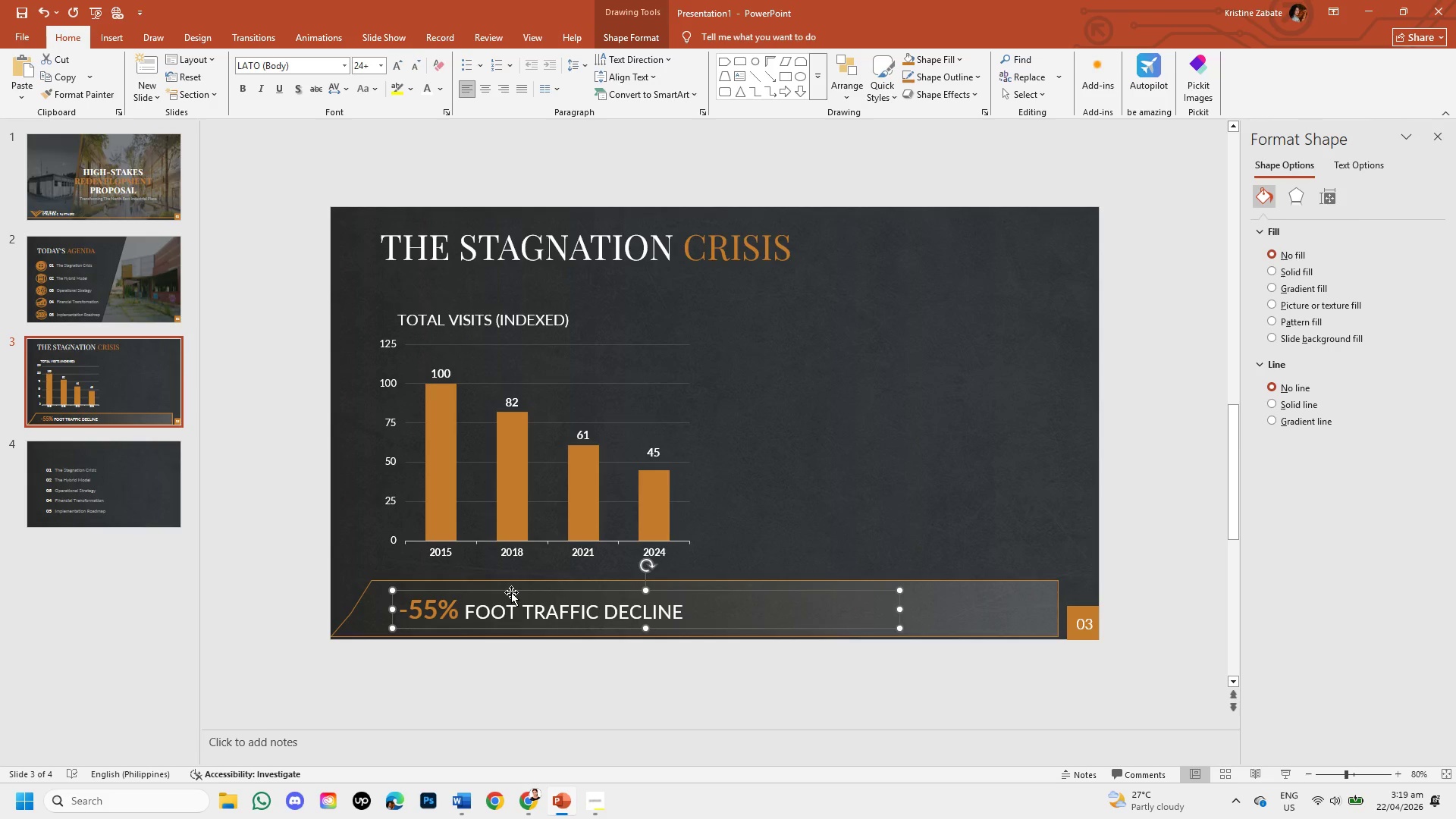 
key(ArrowUp)
 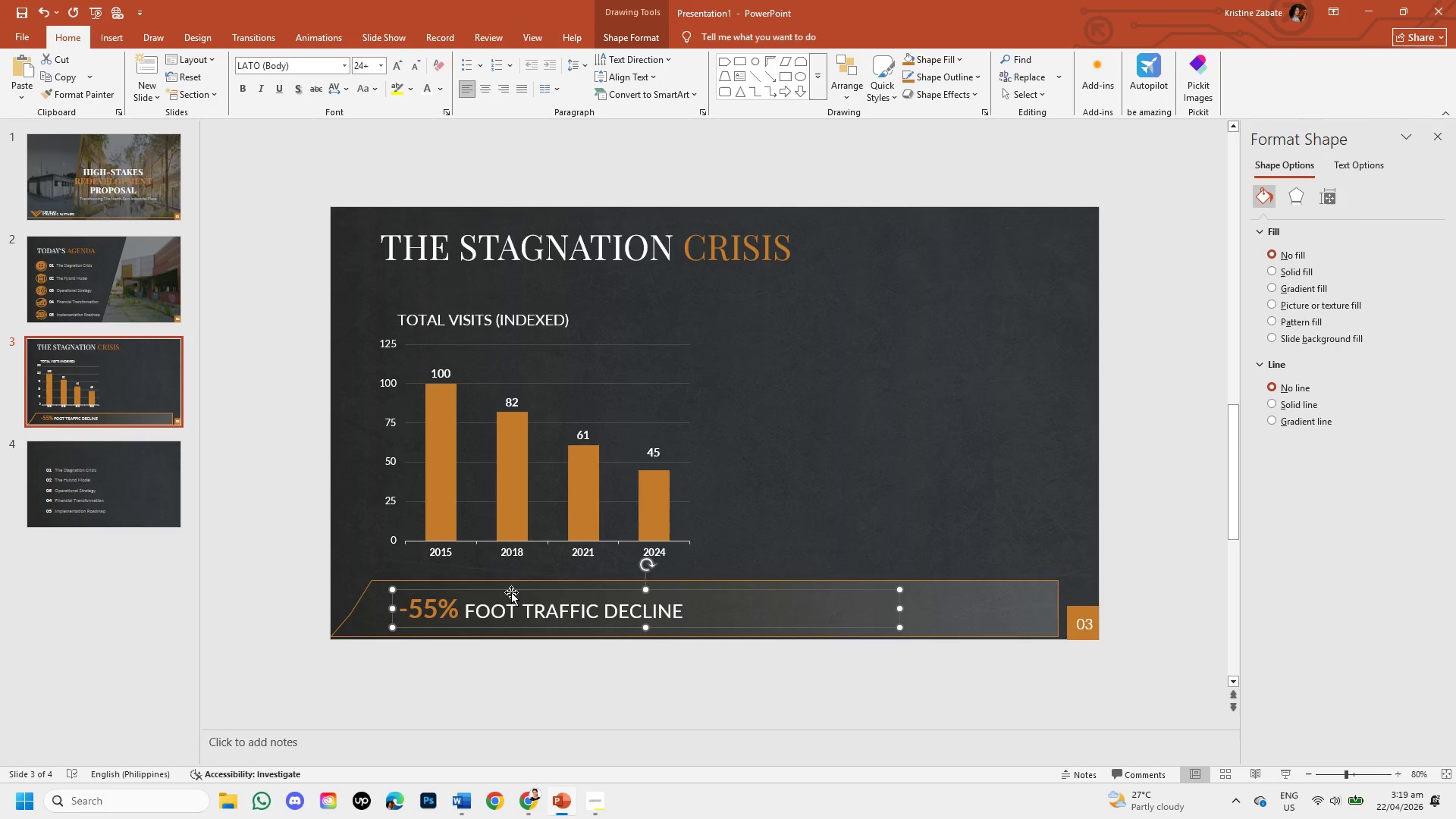 
key(ArrowUp)
 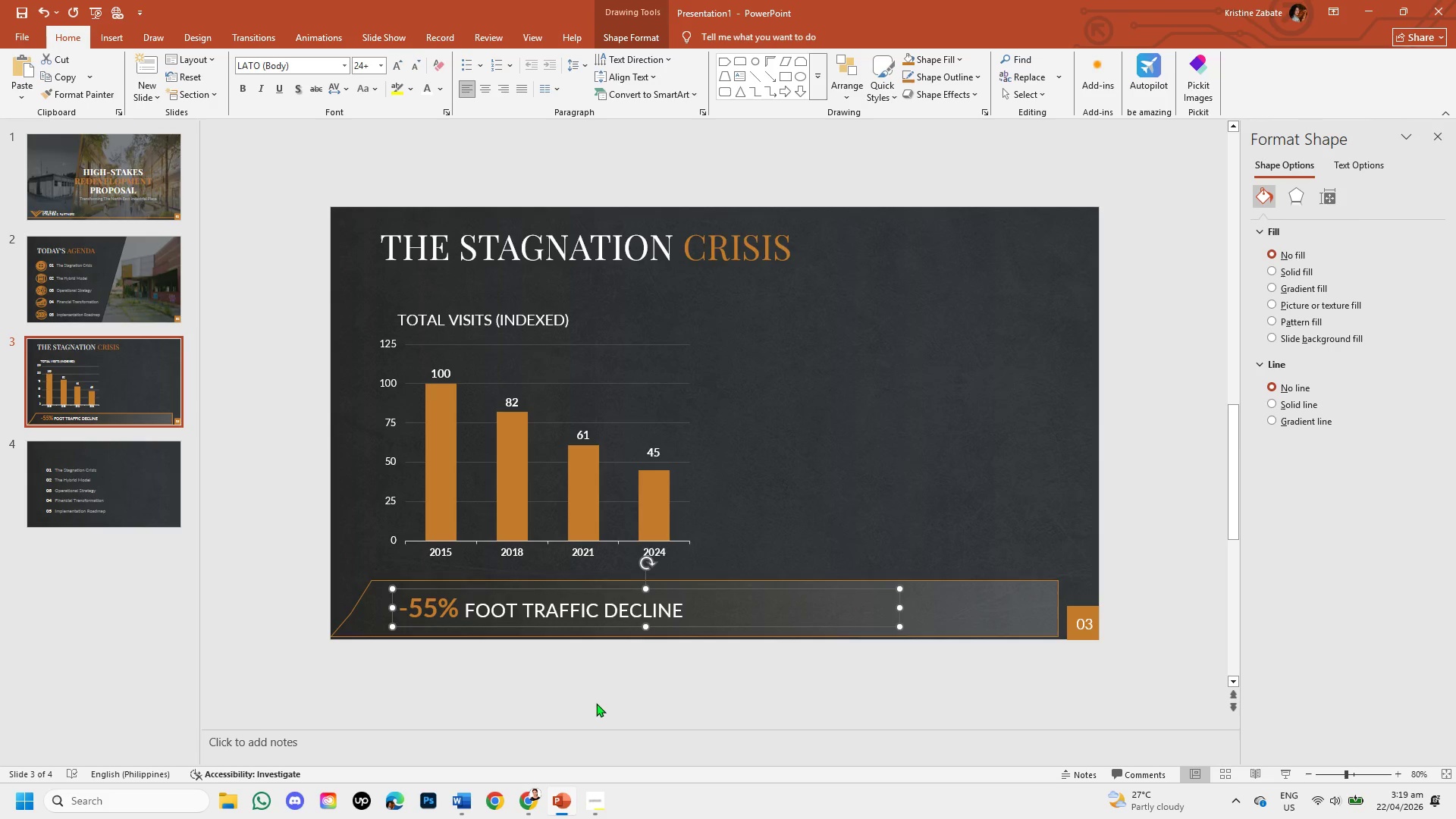 
left_click([603, 674])
 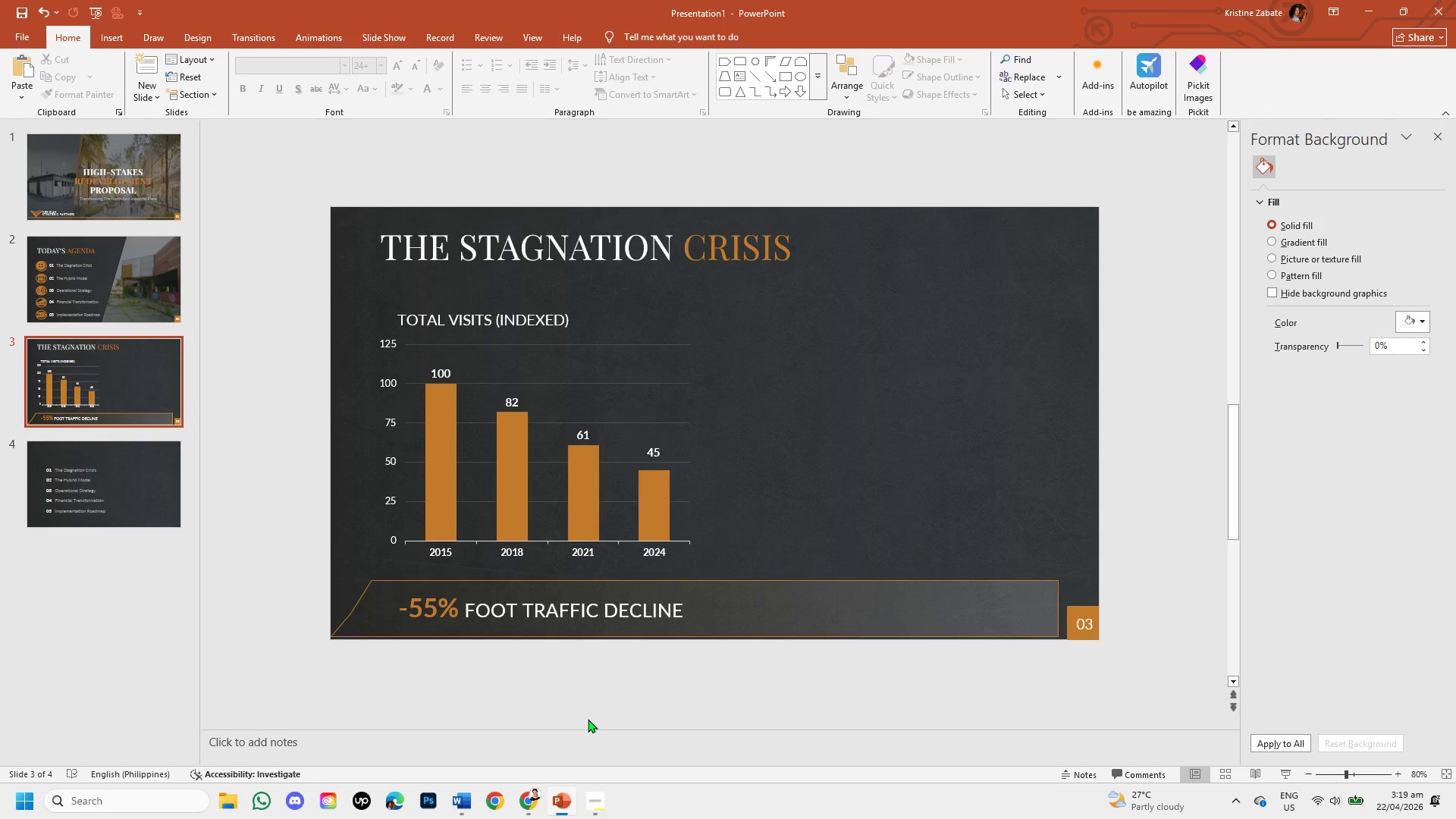 
wait(11.02)
 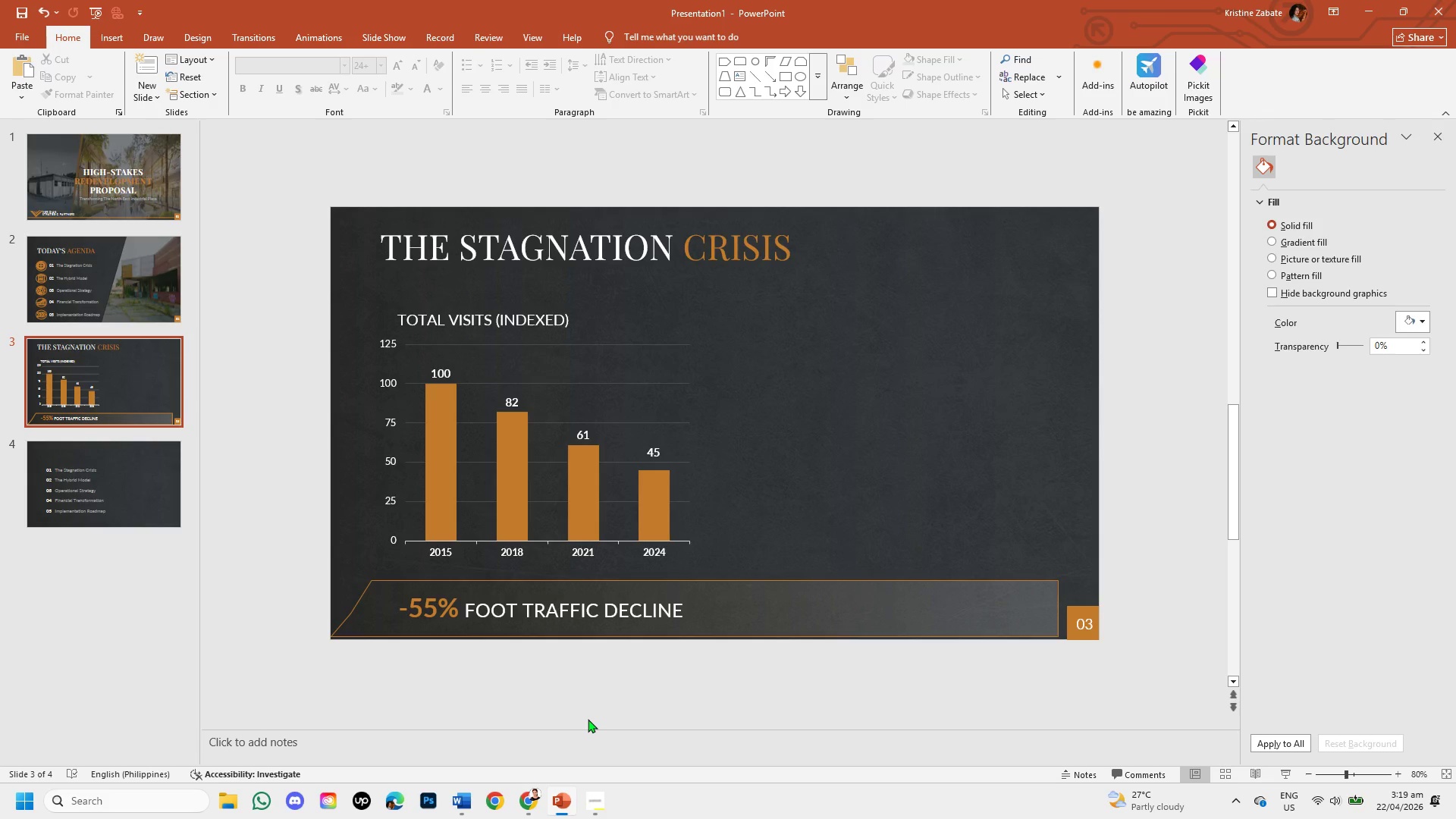 
left_click([232, 96])
 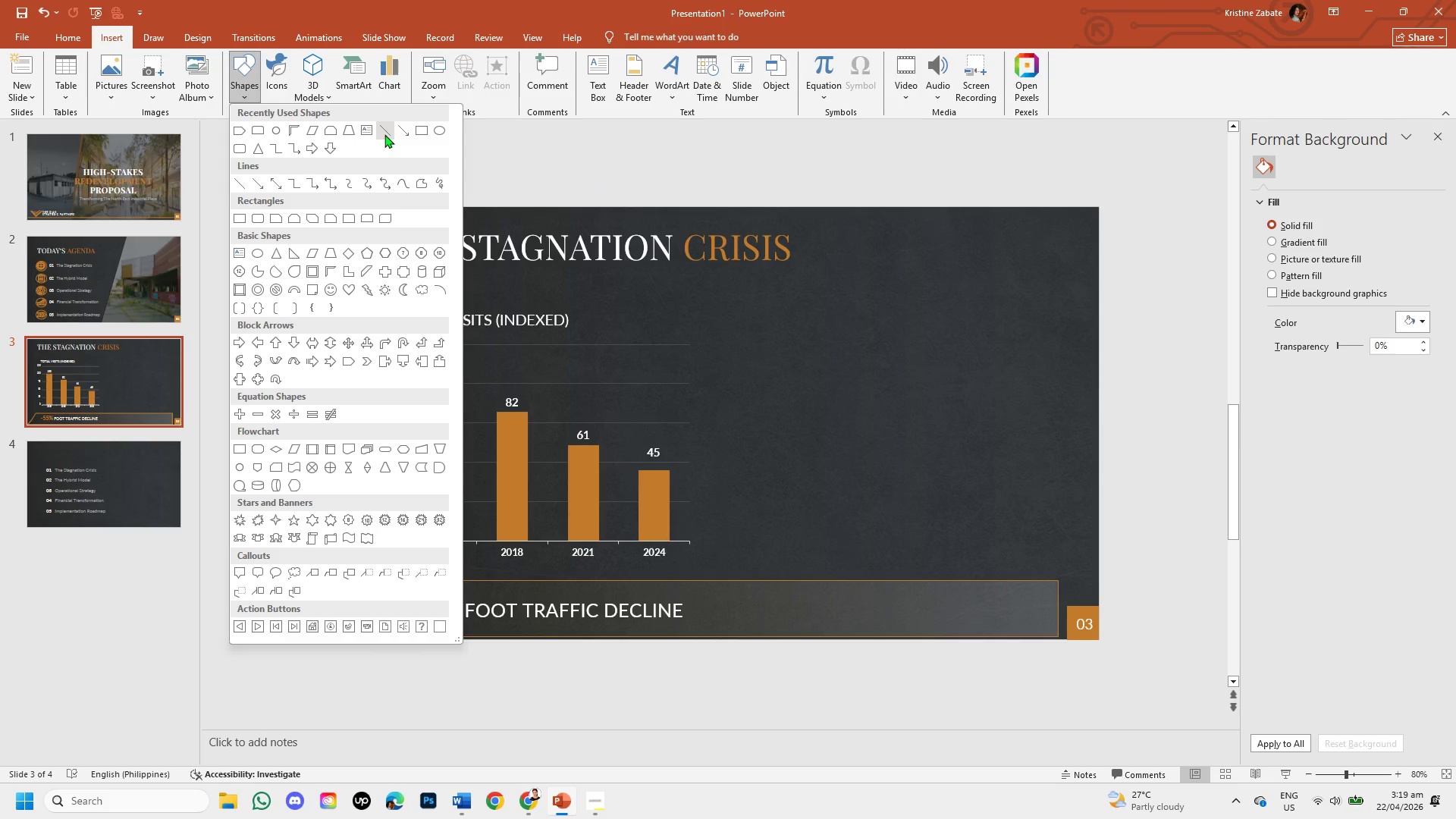 
left_click([384, 134])
 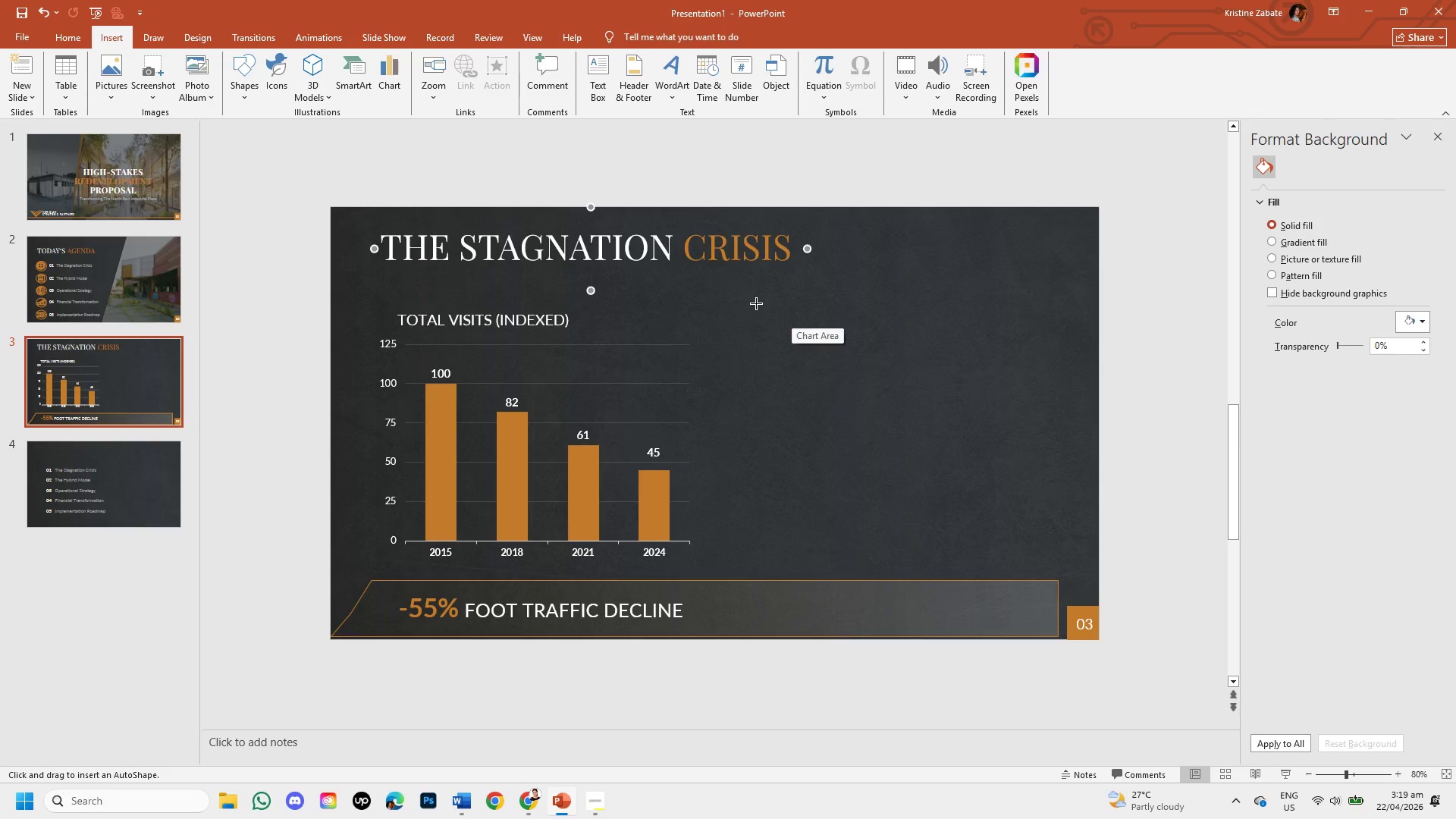 
wait(6.89)
 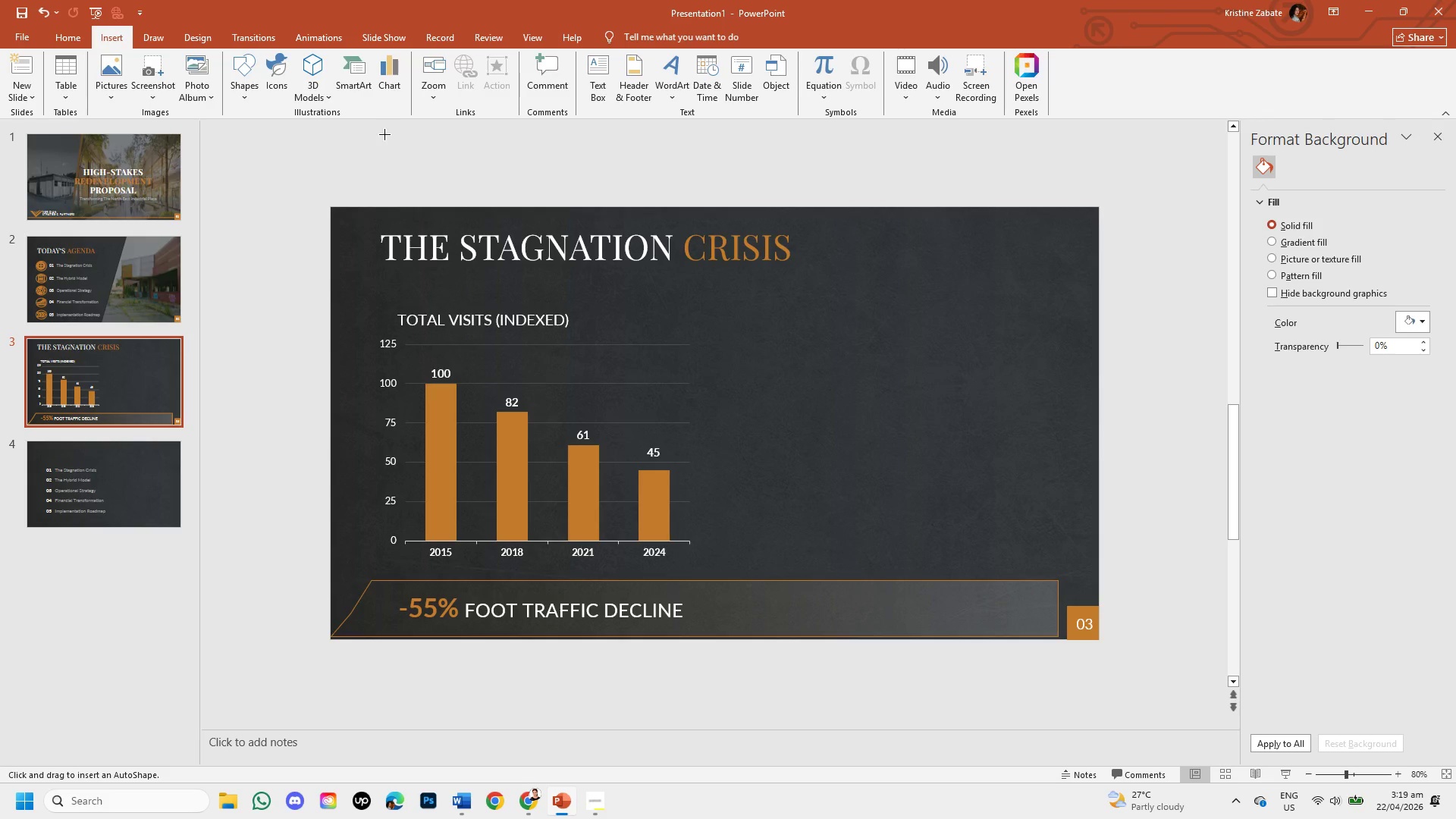 
left_click_drag(start_coordinate=[748, 301], to_coordinate=[745, 548])
 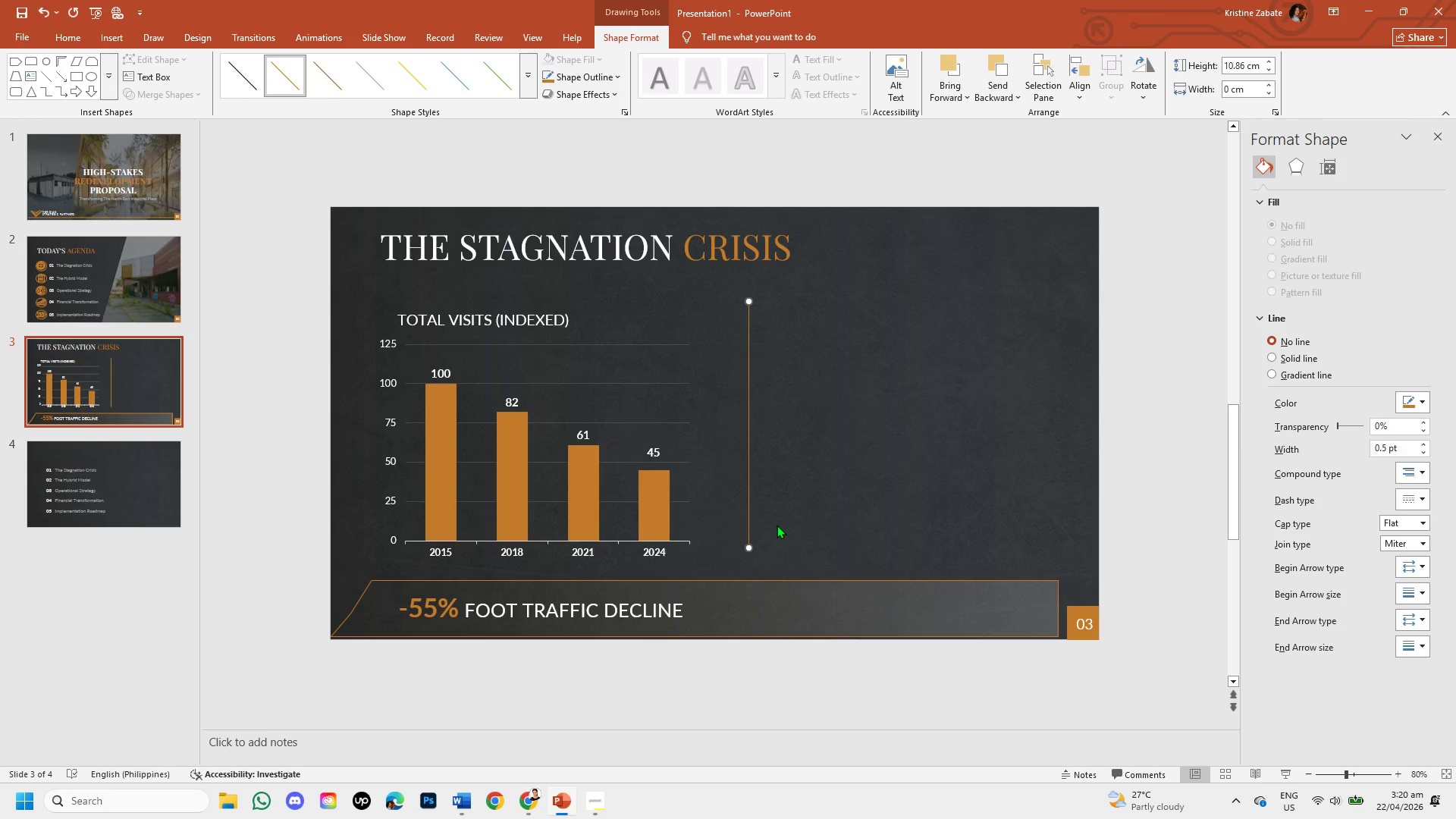 
wait(7.31)
 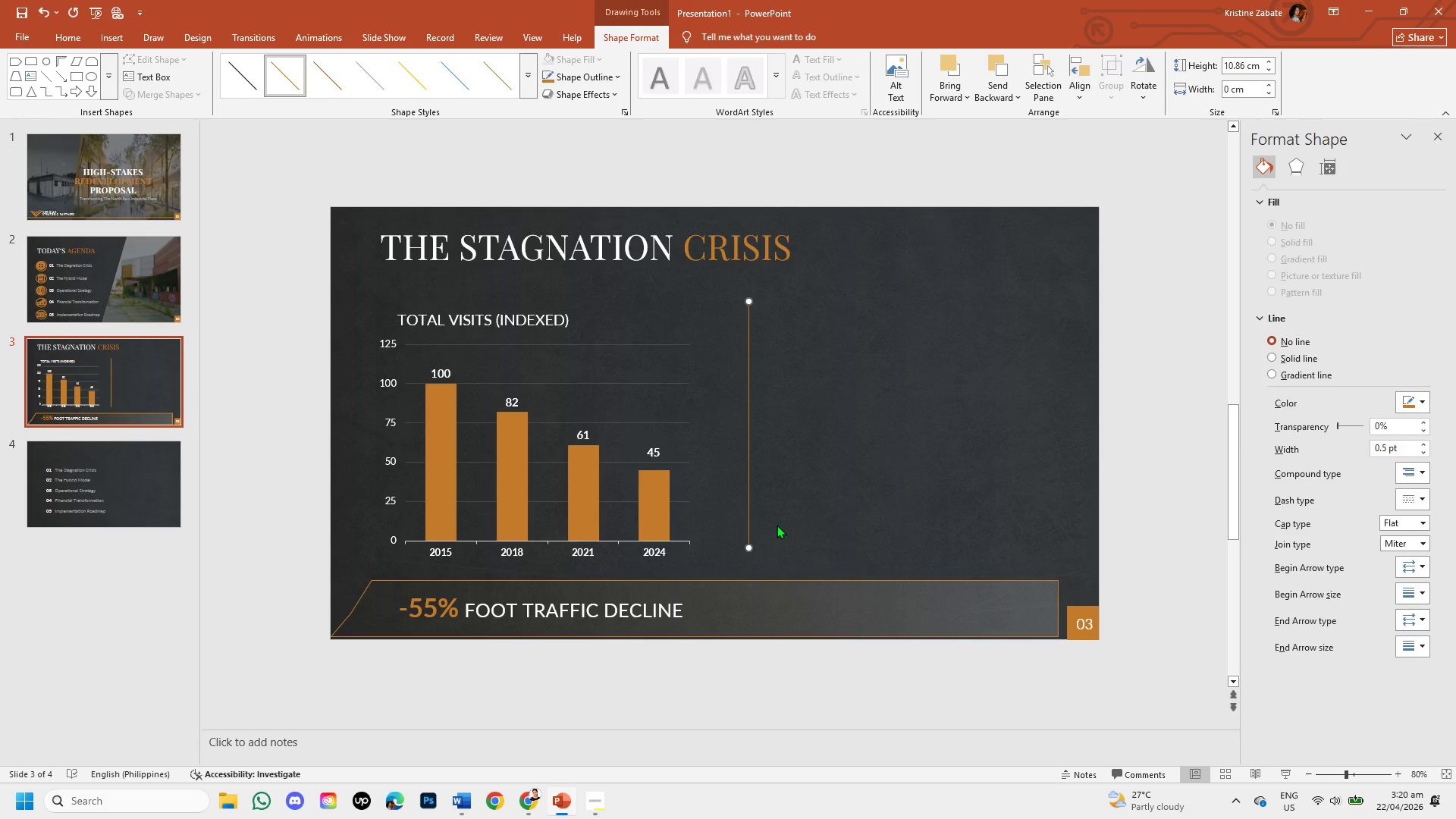 
key(ArrowDown)
 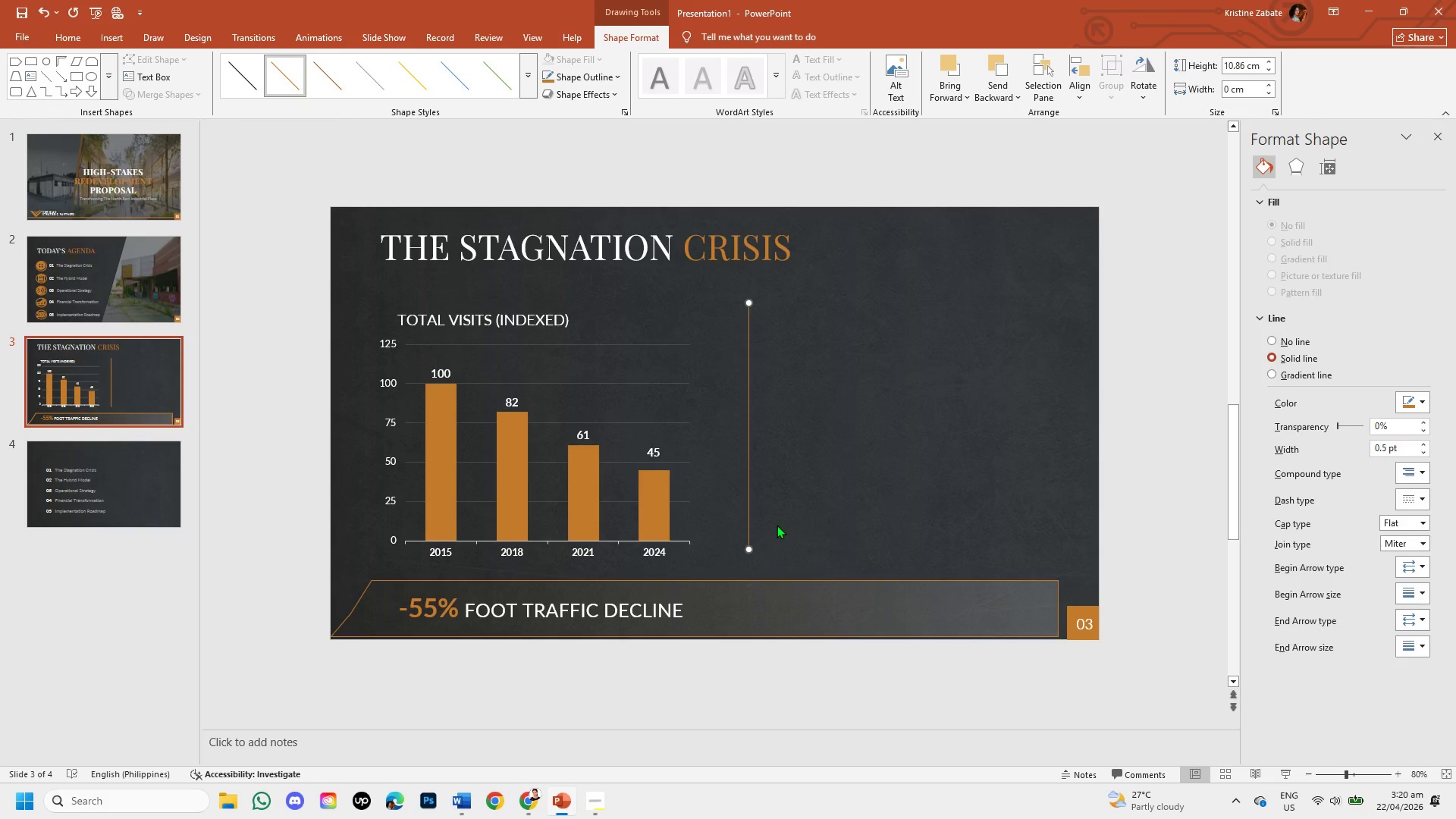 
key(ArrowDown)
 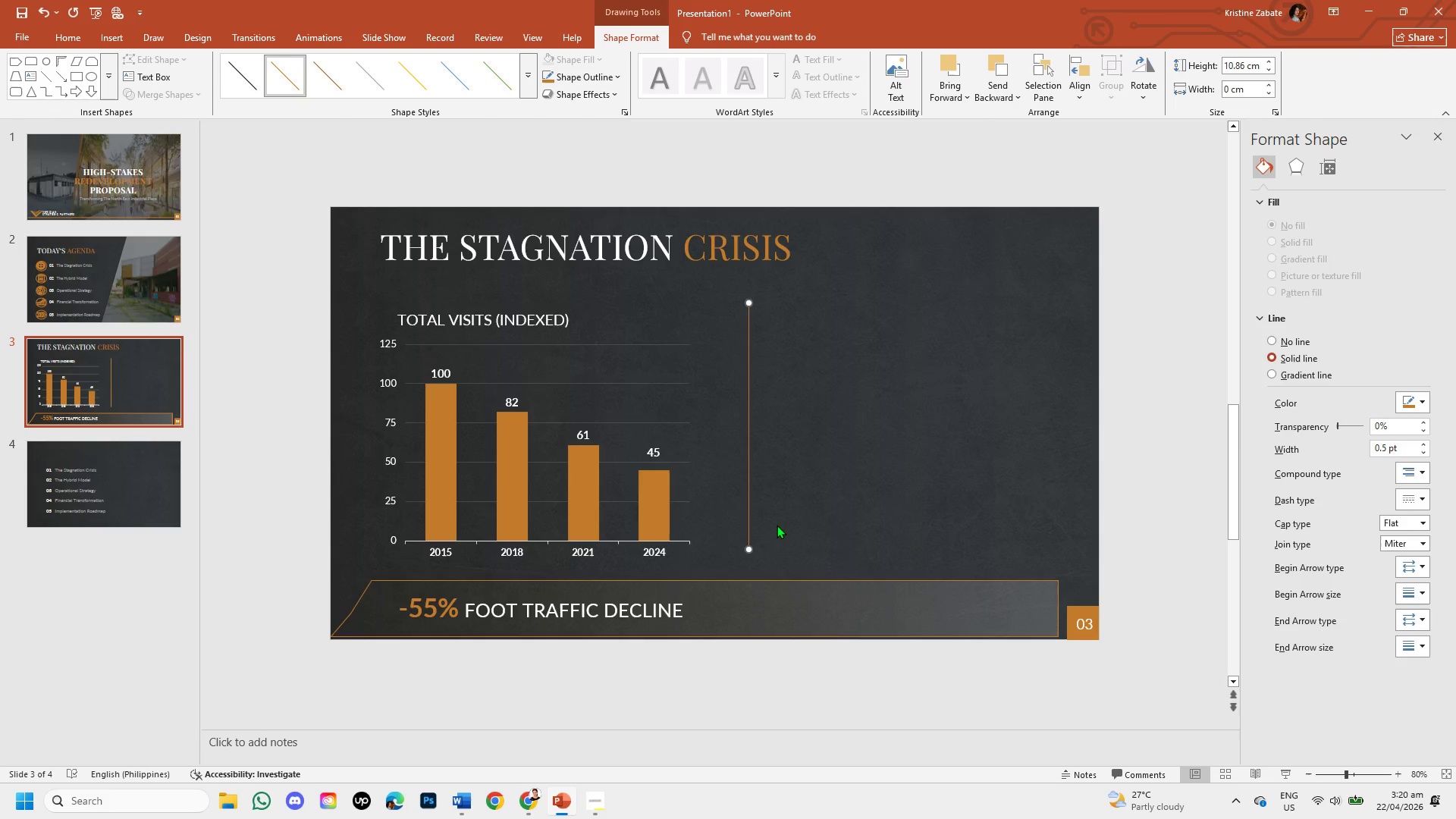 
hold_key(key=ArrowLeft, duration=0.66)
 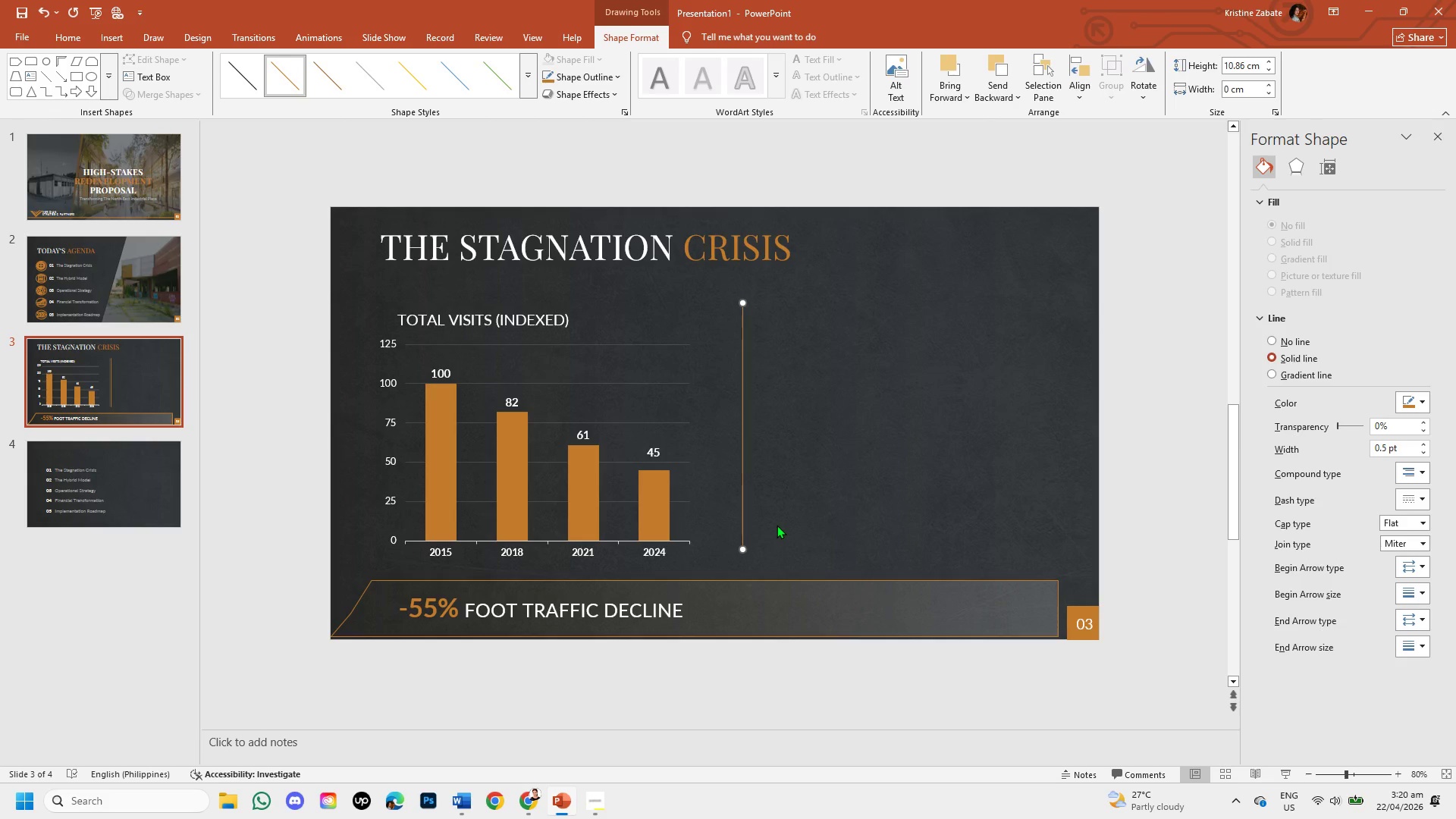 
hold_key(key=ArrowLeft, duration=0.62)
 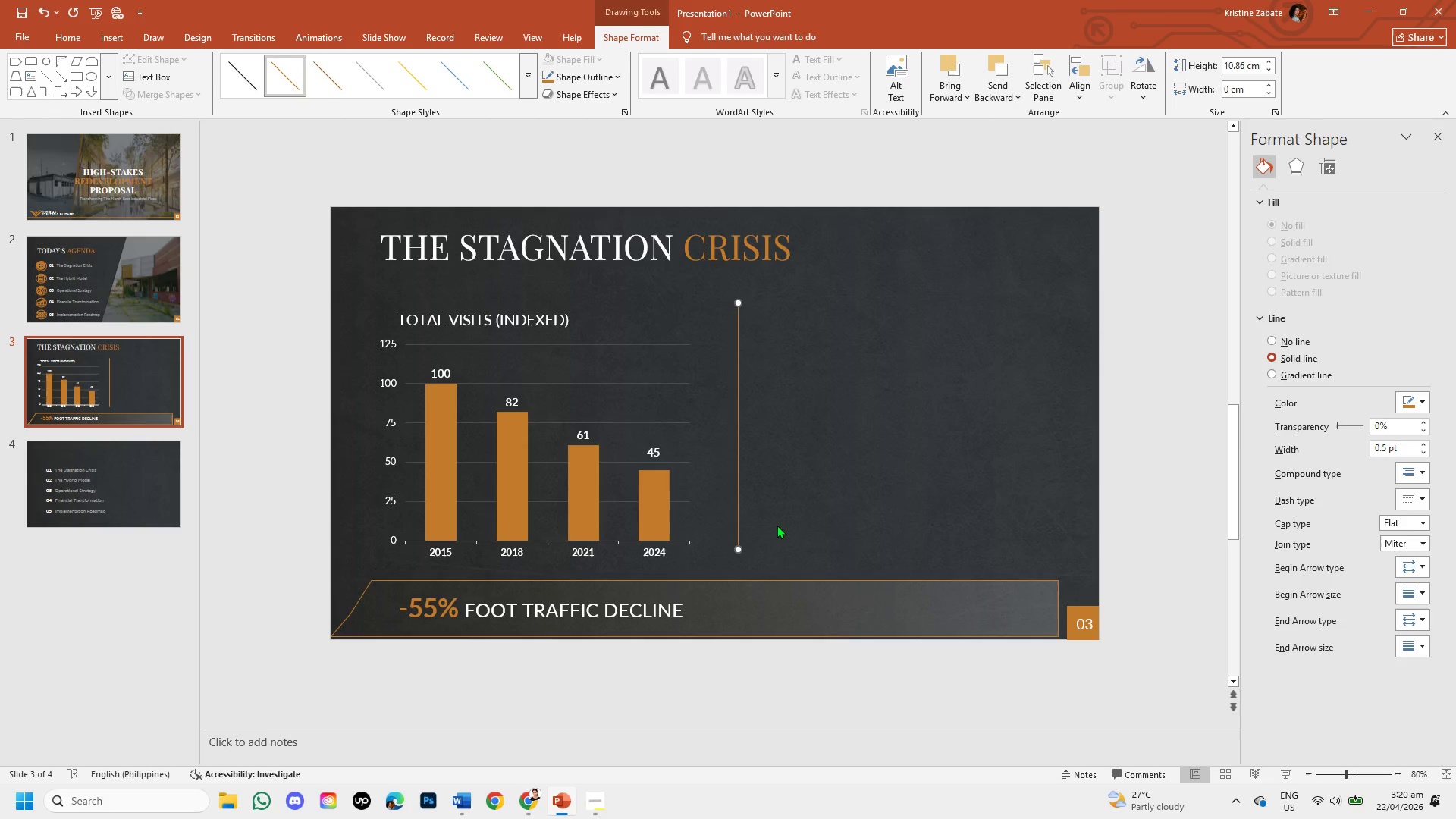 
key(ArrowLeft)
 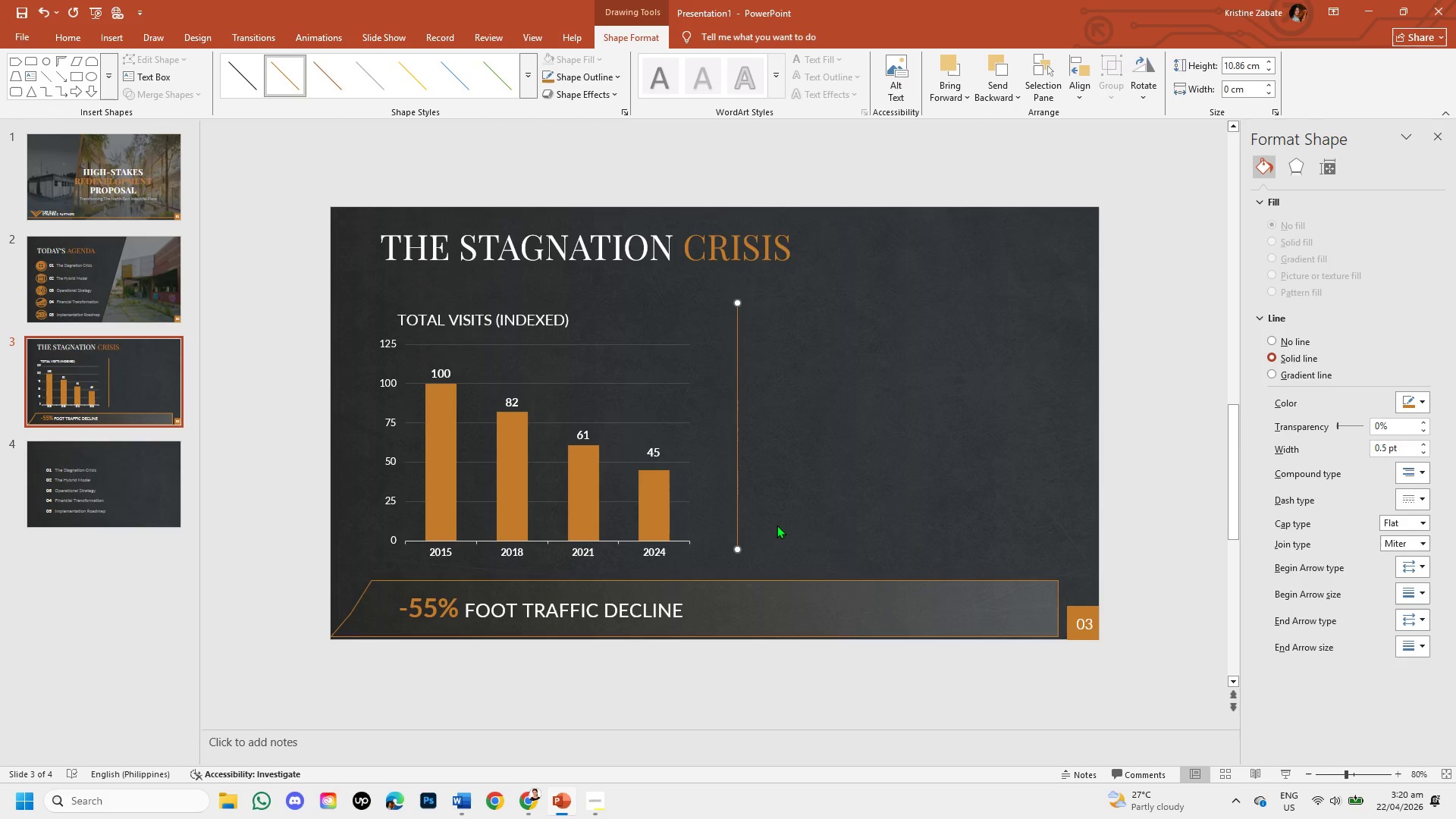 
key(ArrowLeft)
 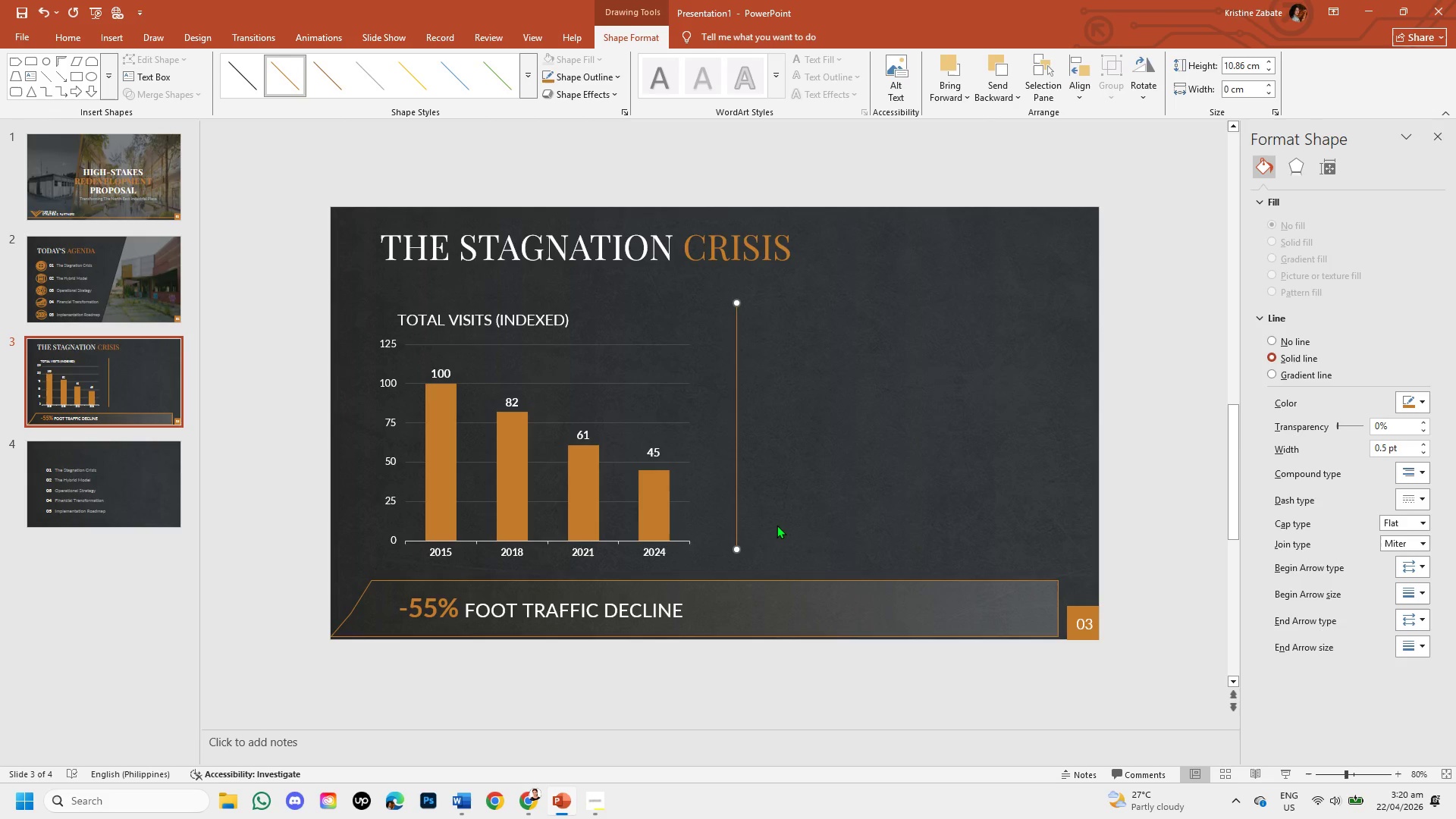 
key(ArrowLeft)
 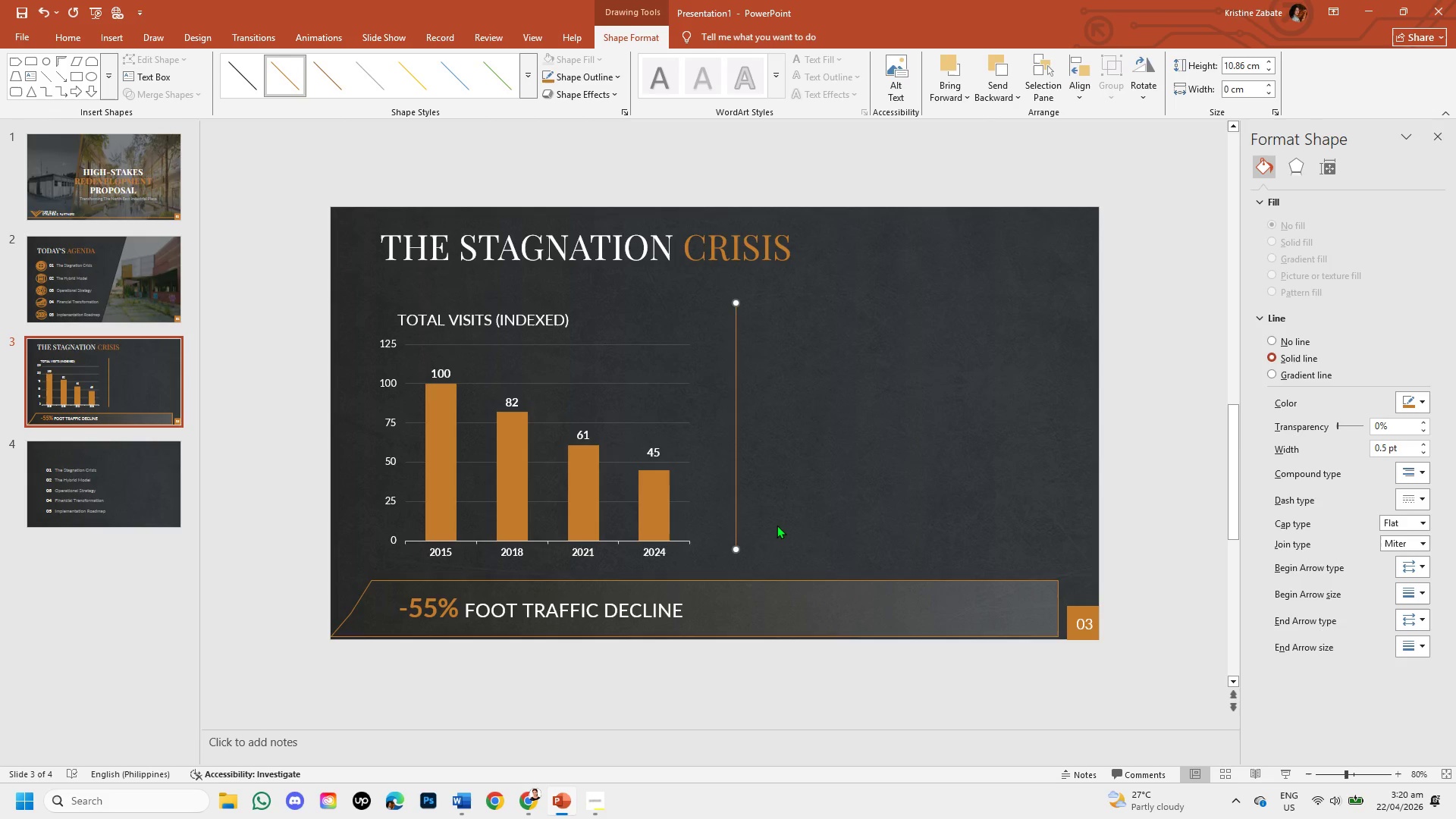 
key(ArrowLeft)
 